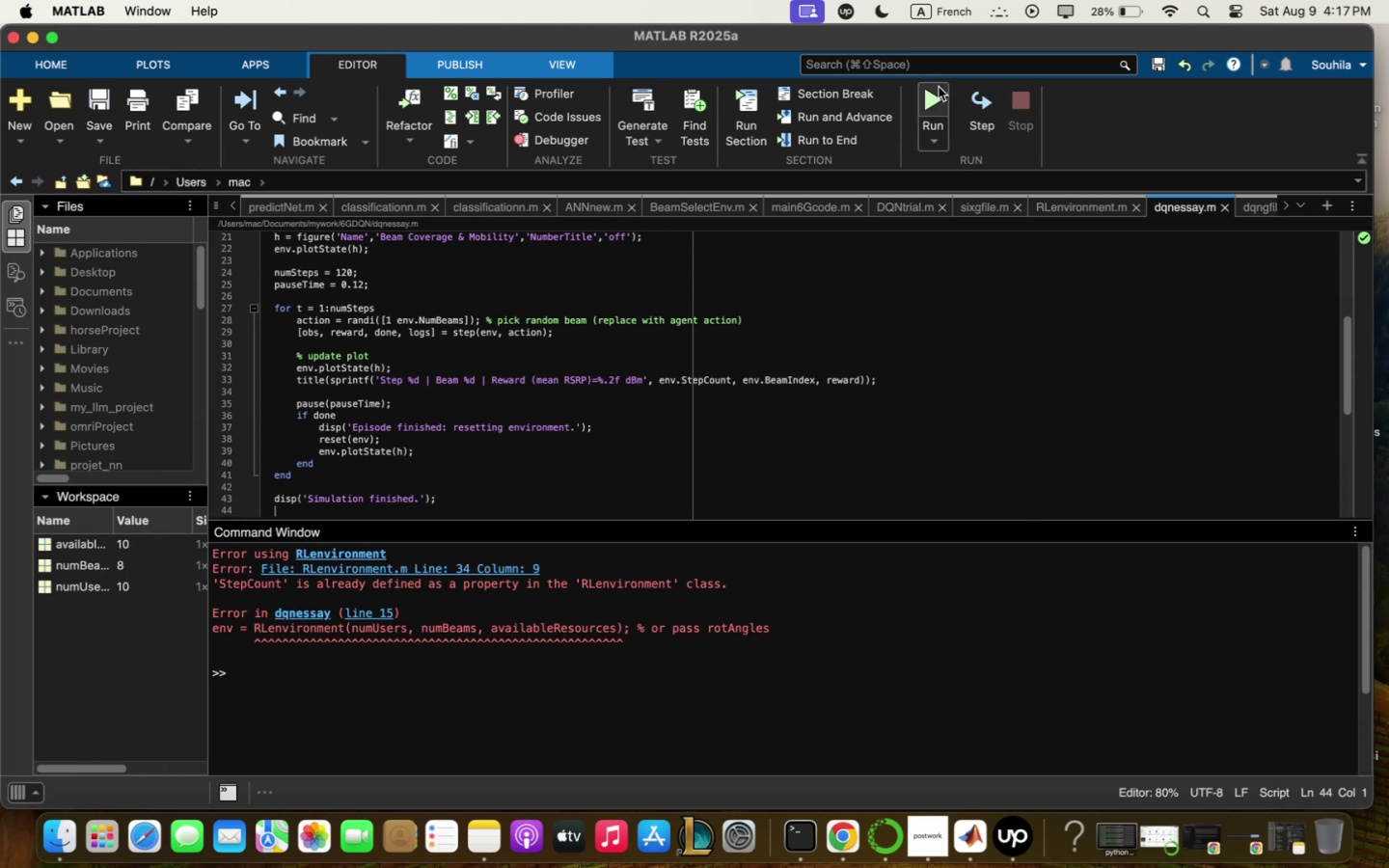 
double_click([372, 615])
 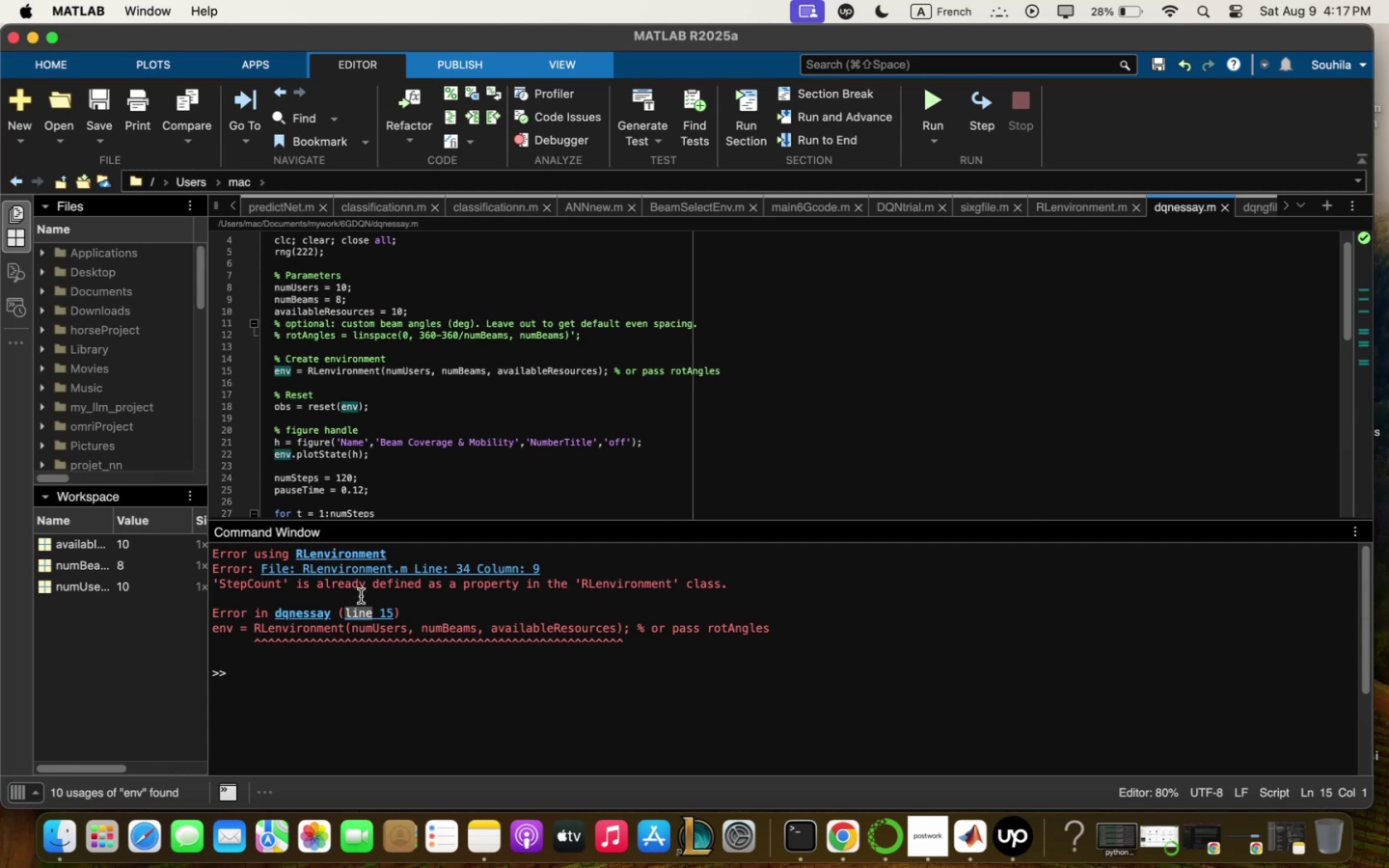 
wait(5.9)
 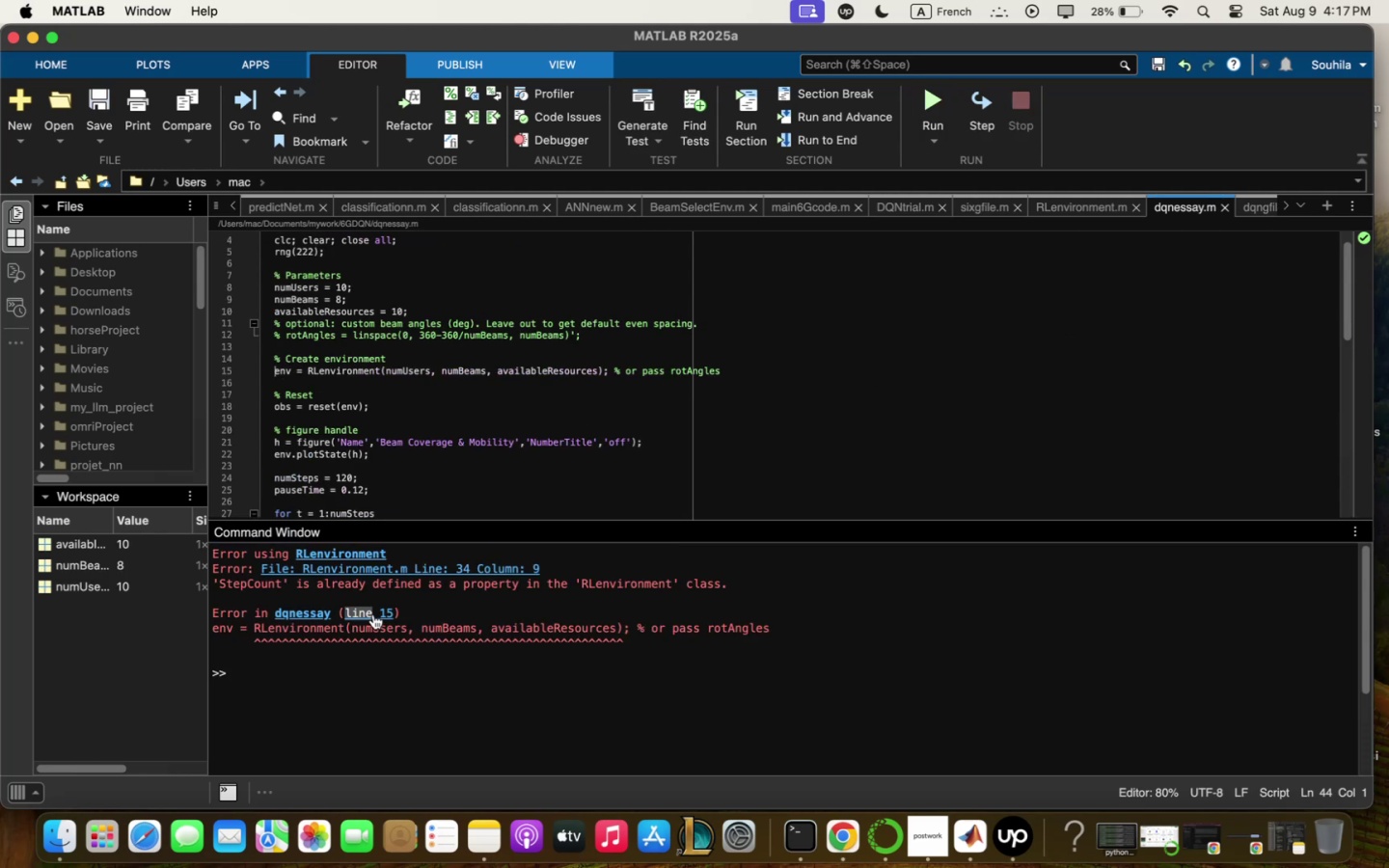 
left_click_drag(start_coordinate=[424, 521], to_coordinate=[419, 560])
 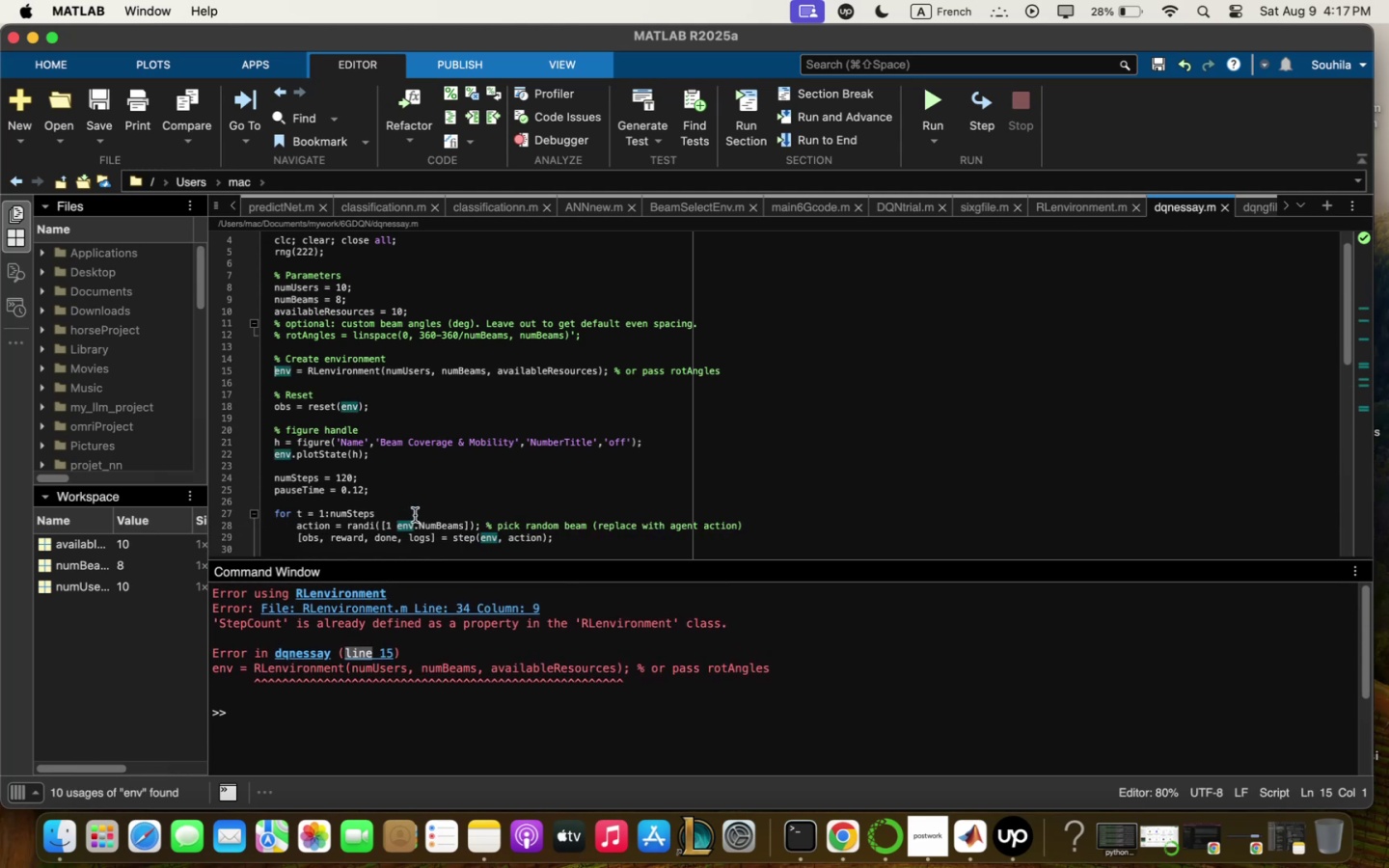 
left_click([414, 499])
 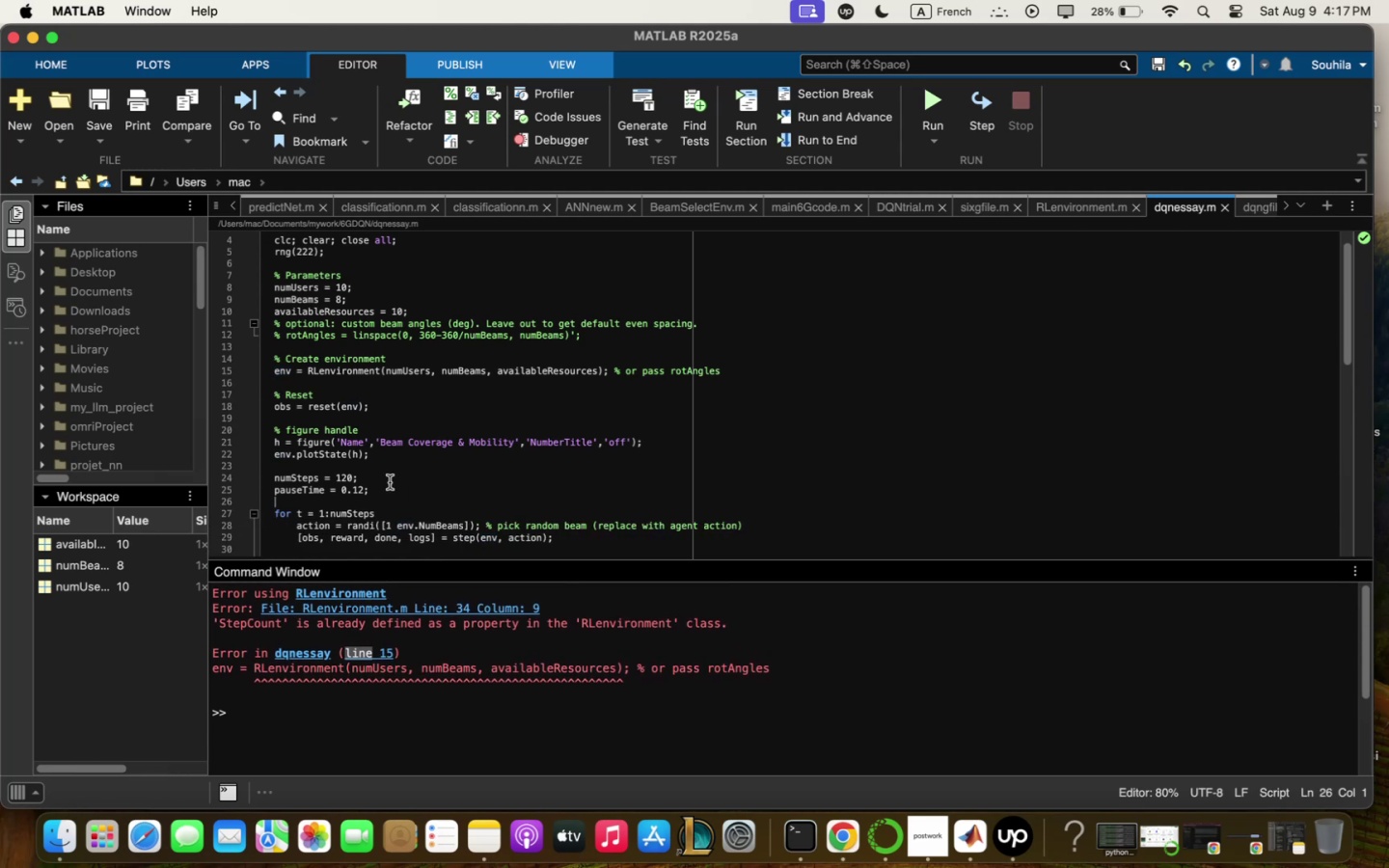 
scroll: coordinate [403, 440], scroll_direction: down, amount: 12.0
 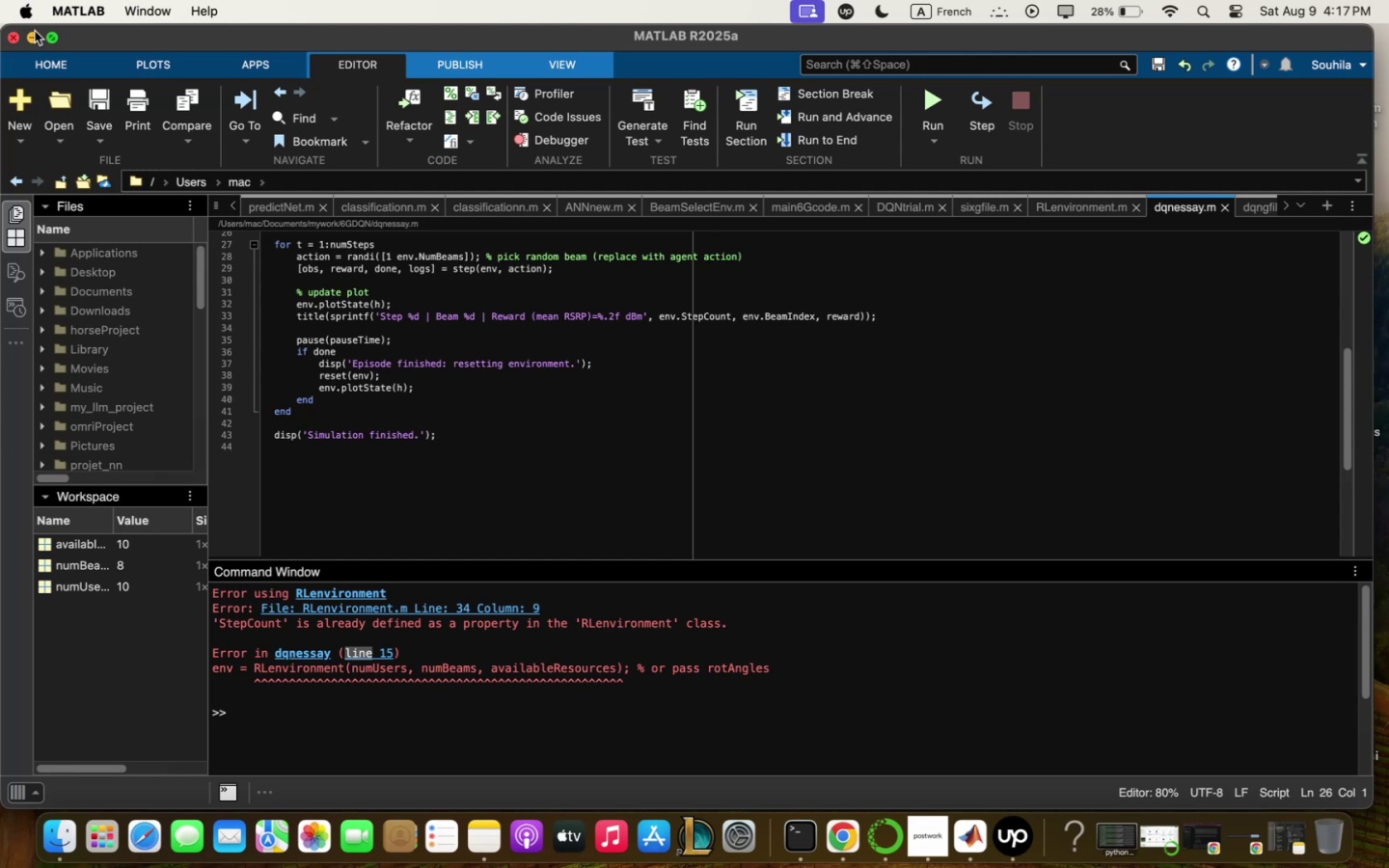 
left_click([35, 30])
 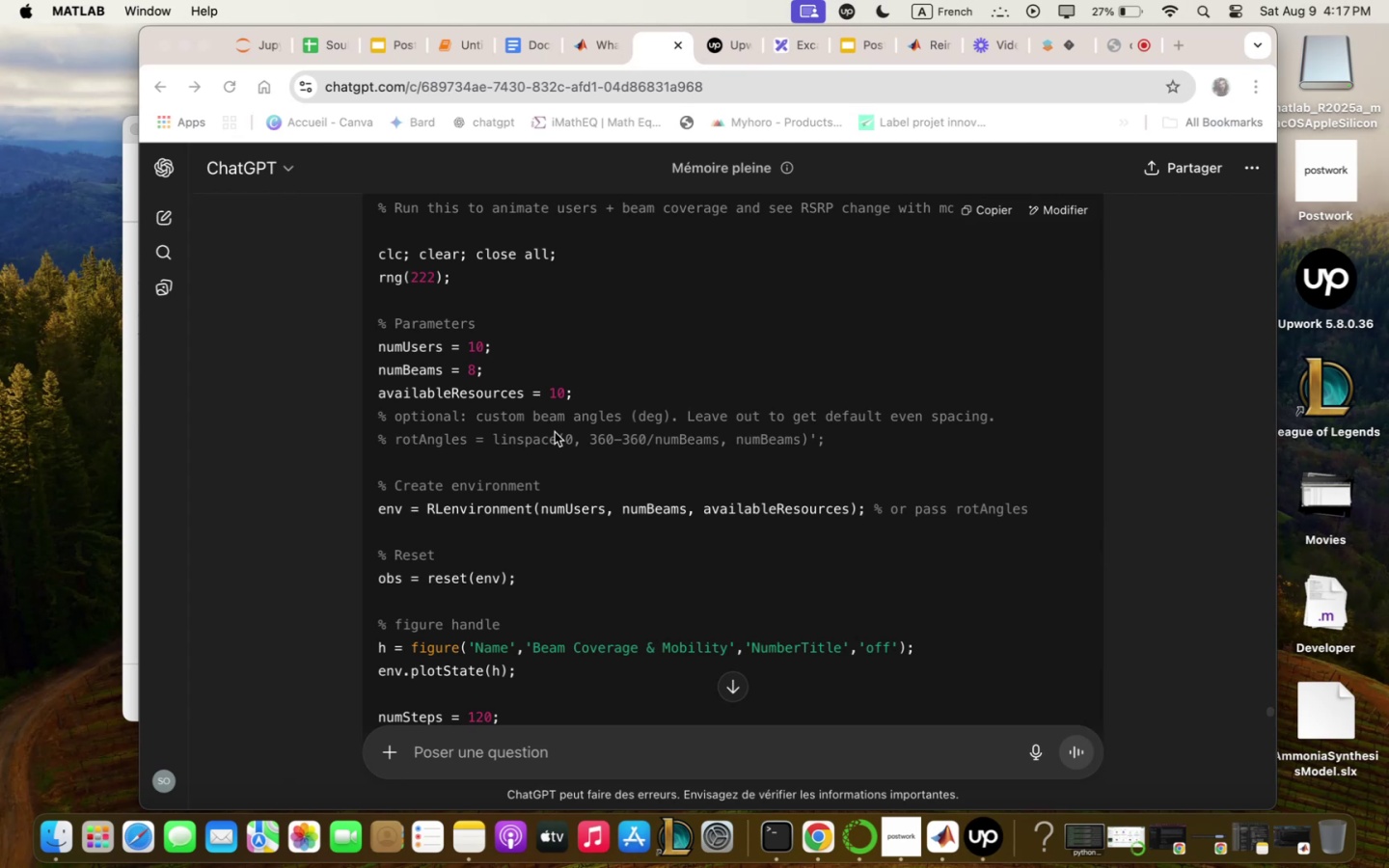 
wait(18.19)
 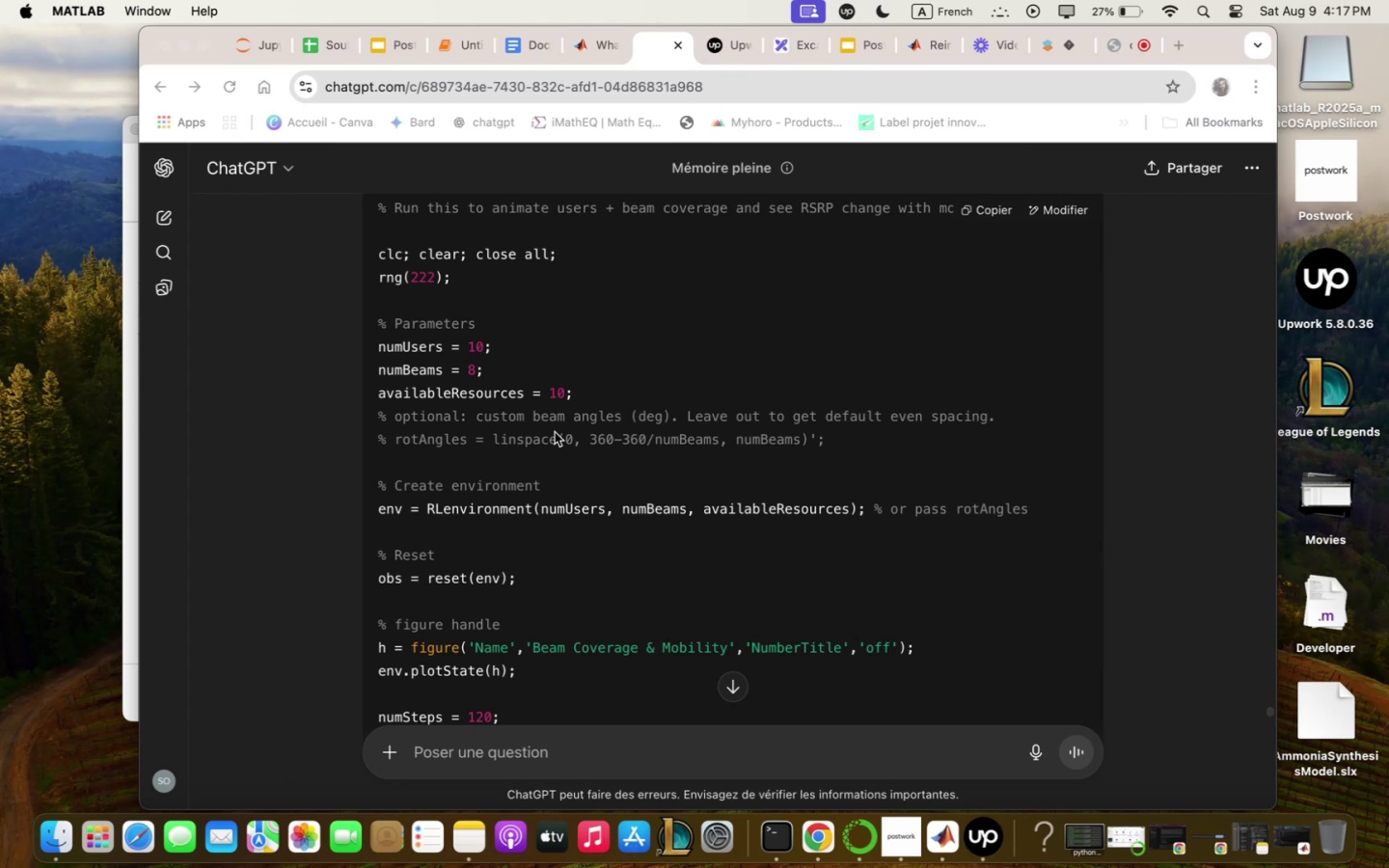 
scroll: coordinate [671, 354], scroll_direction: up, amount: 154.0
 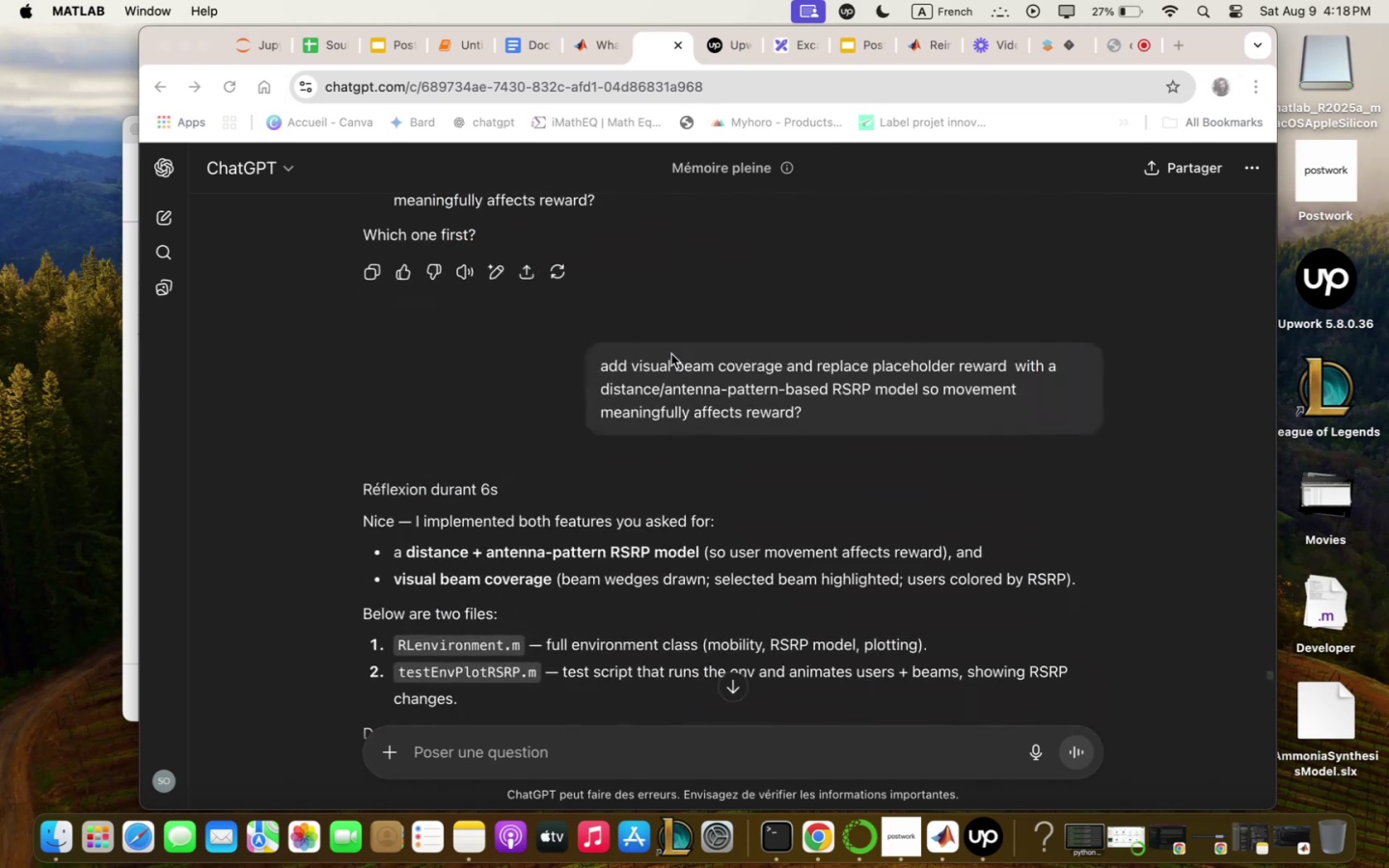 
scroll: coordinate [671, 354], scroll_direction: down, amount: 10.0
 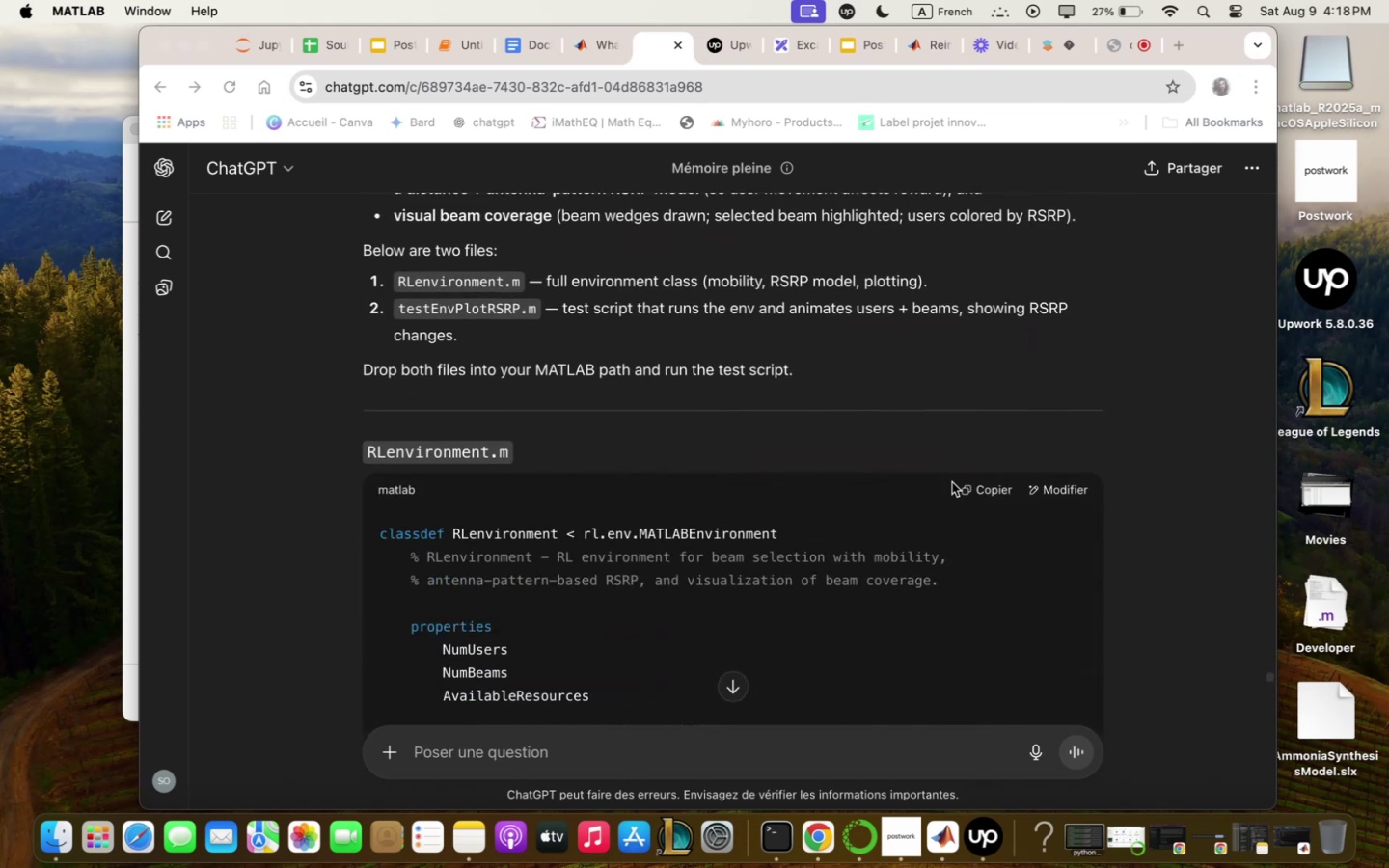 
left_click([979, 490])
 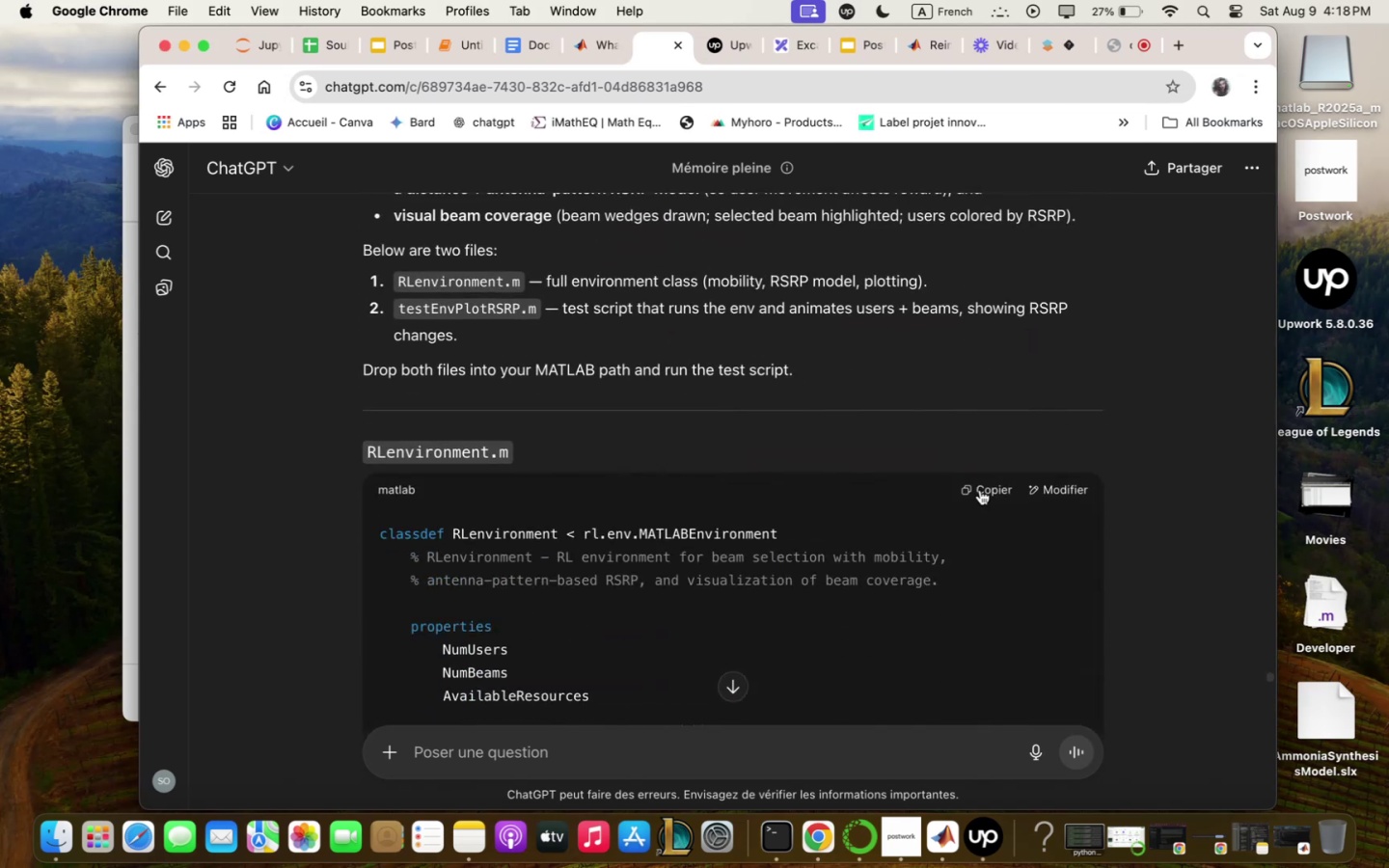 
left_click([980, 490])
 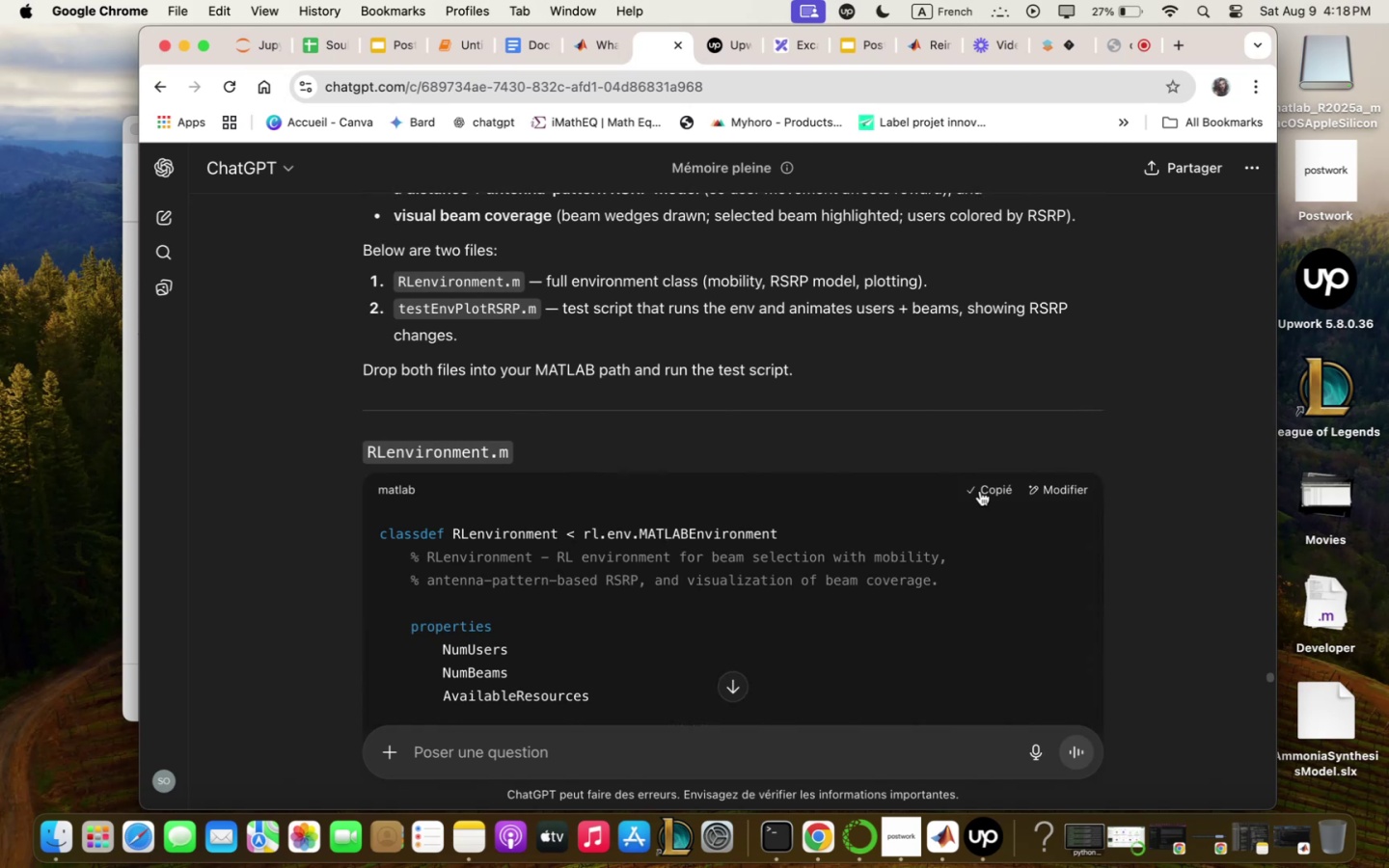 
scroll: coordinate [955, 541], scroll_direction: down, amount: 137.0
 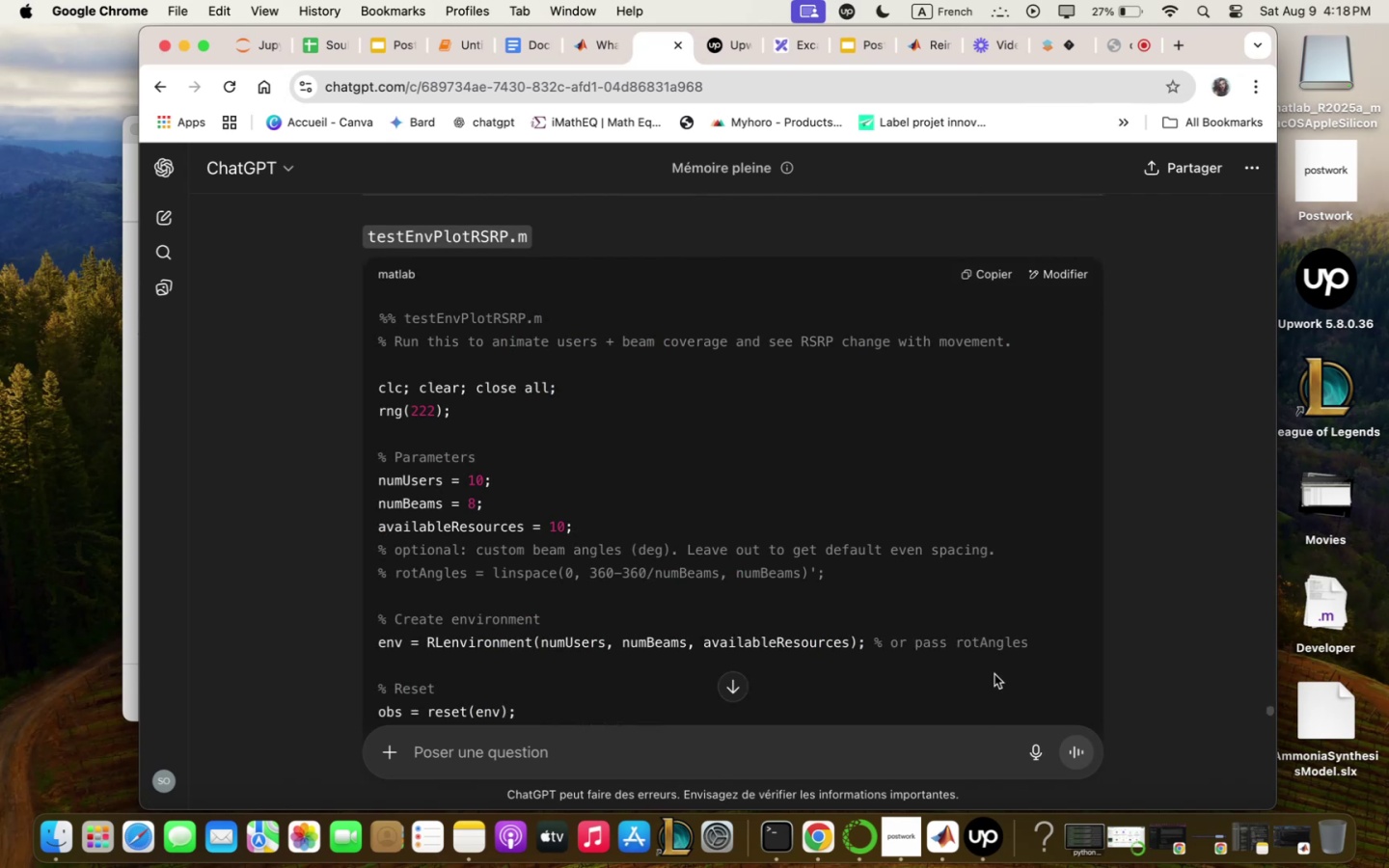 
wait(5.15)
 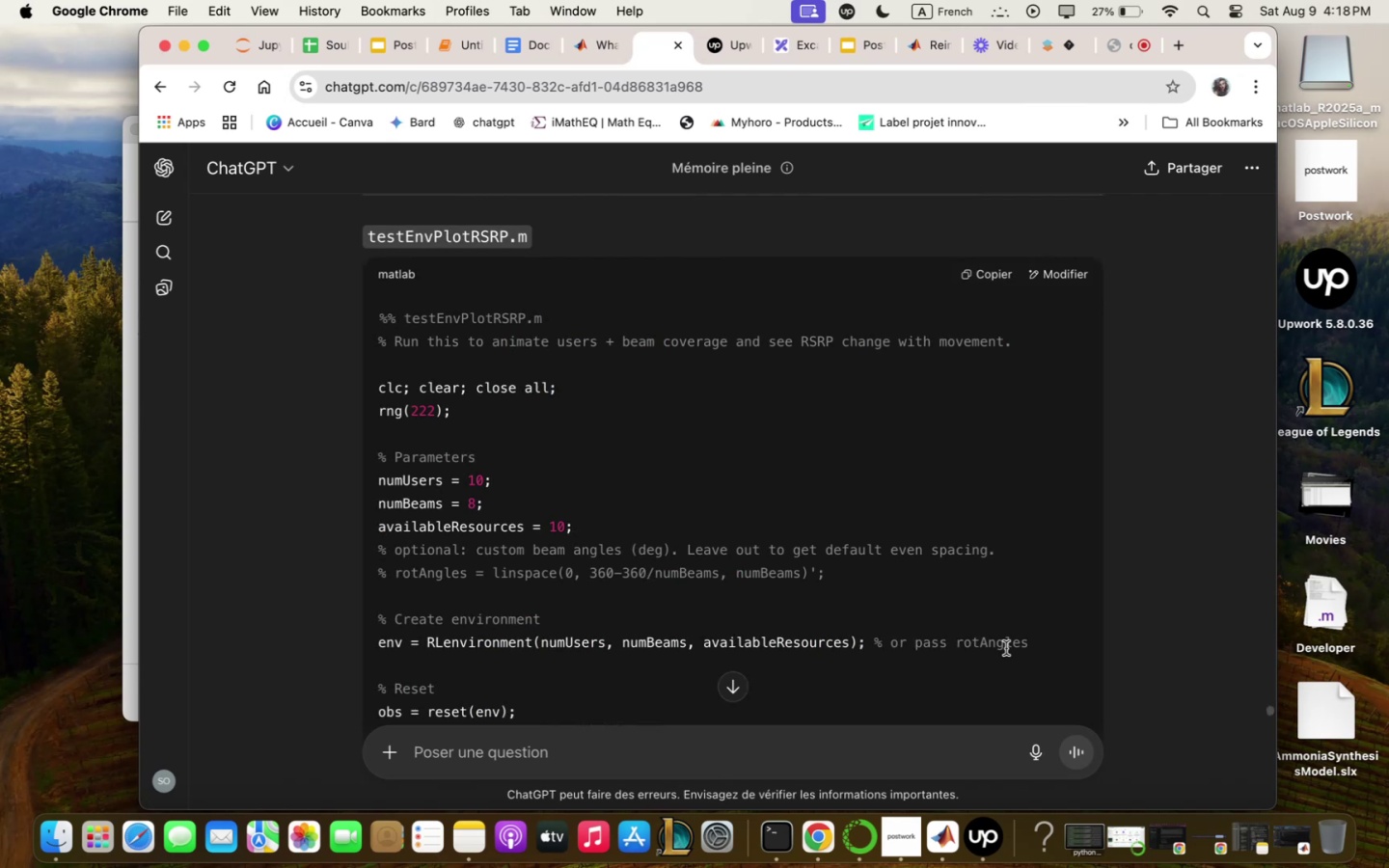 
left_click([952, 832])
 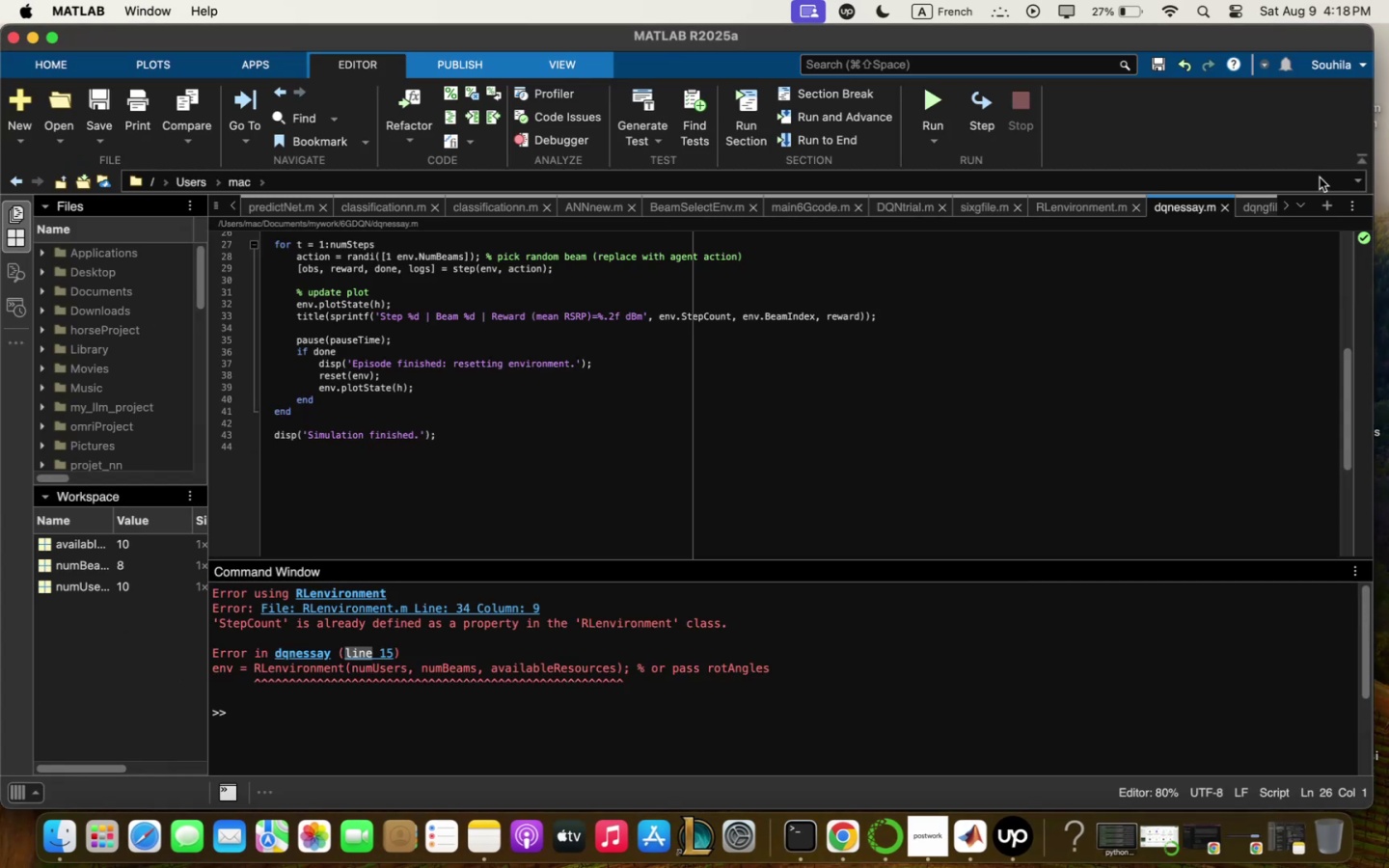 
left_click([1066, 207])
 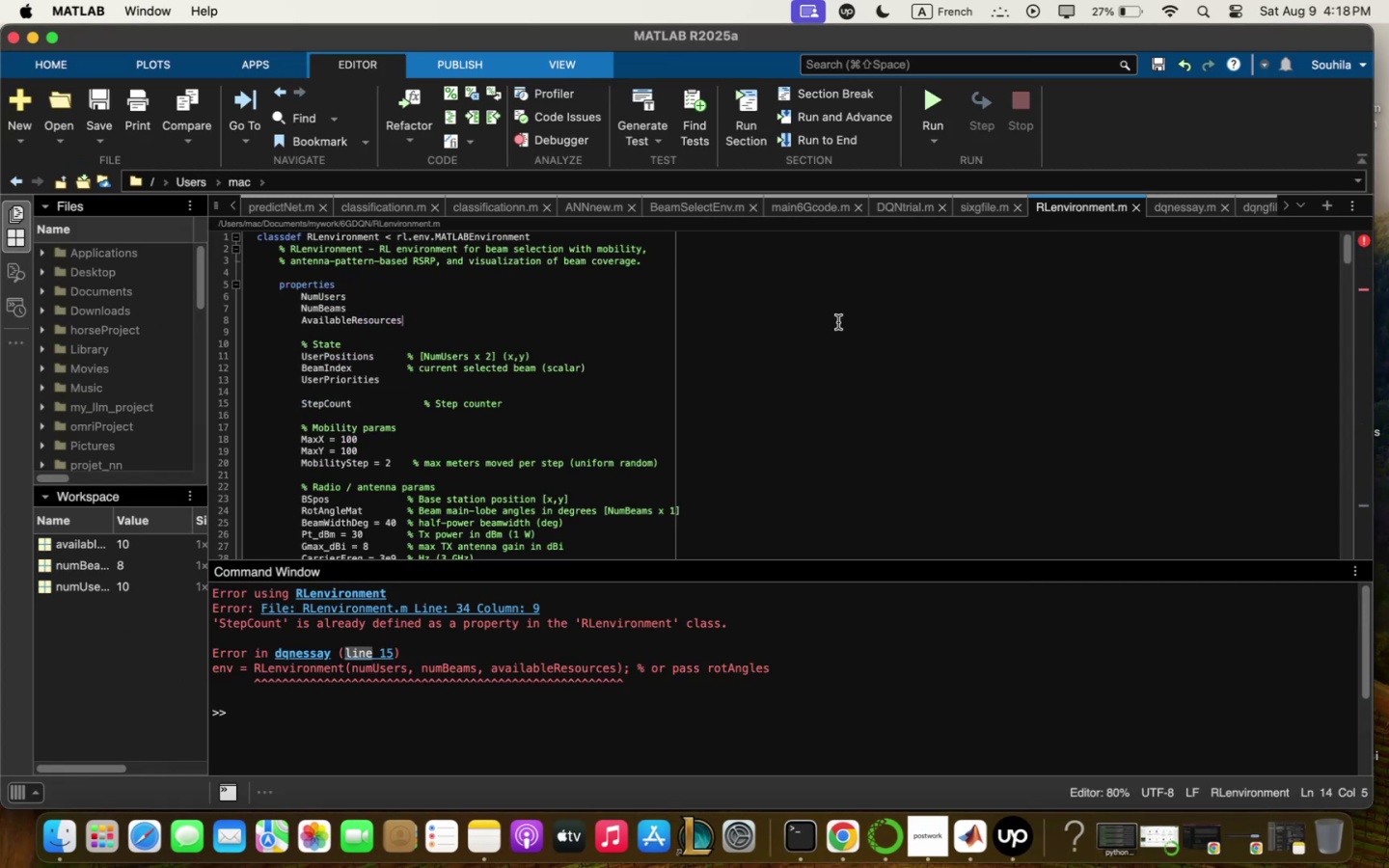 
key(Meta+Q)
 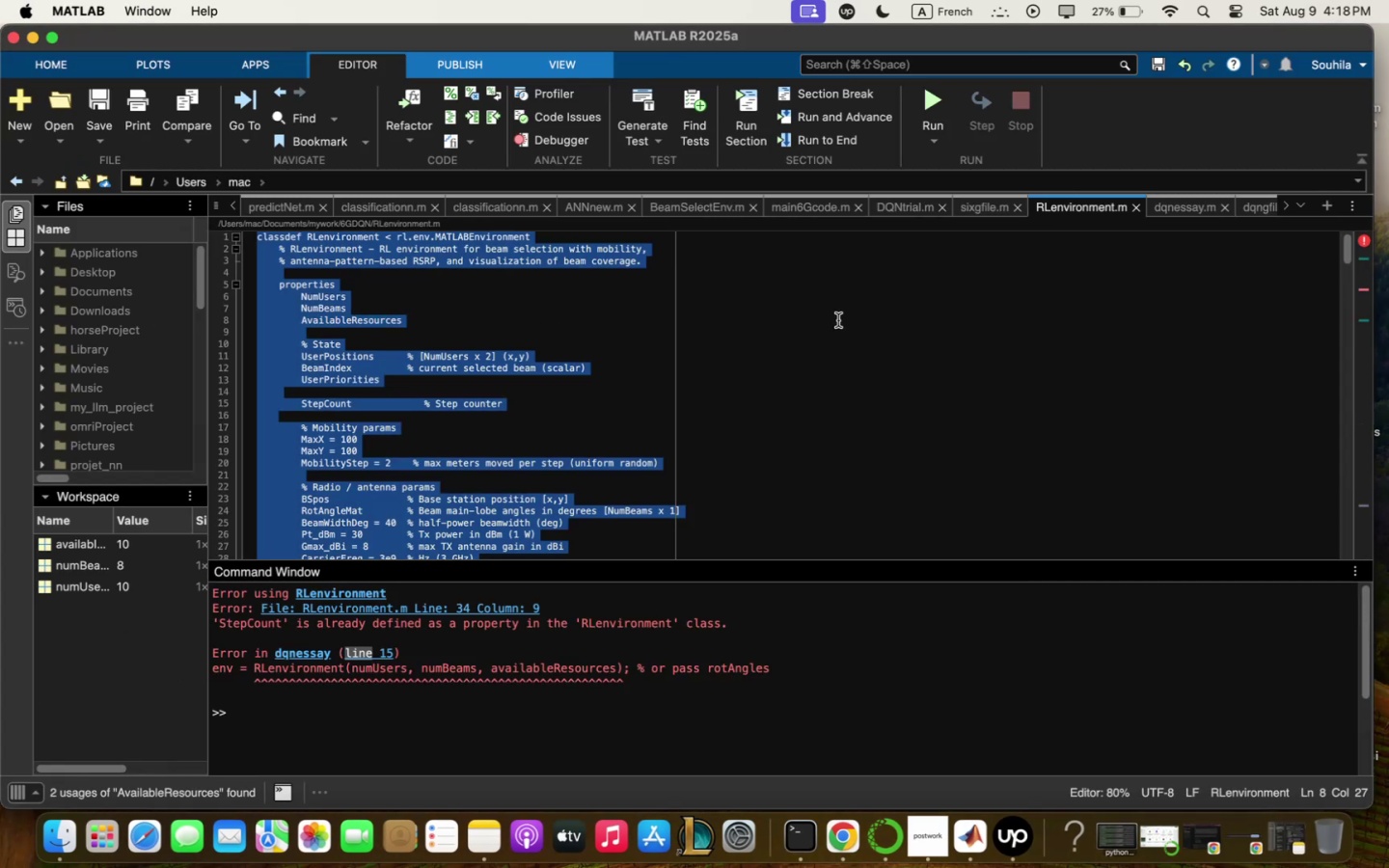 
key(Backspace)
 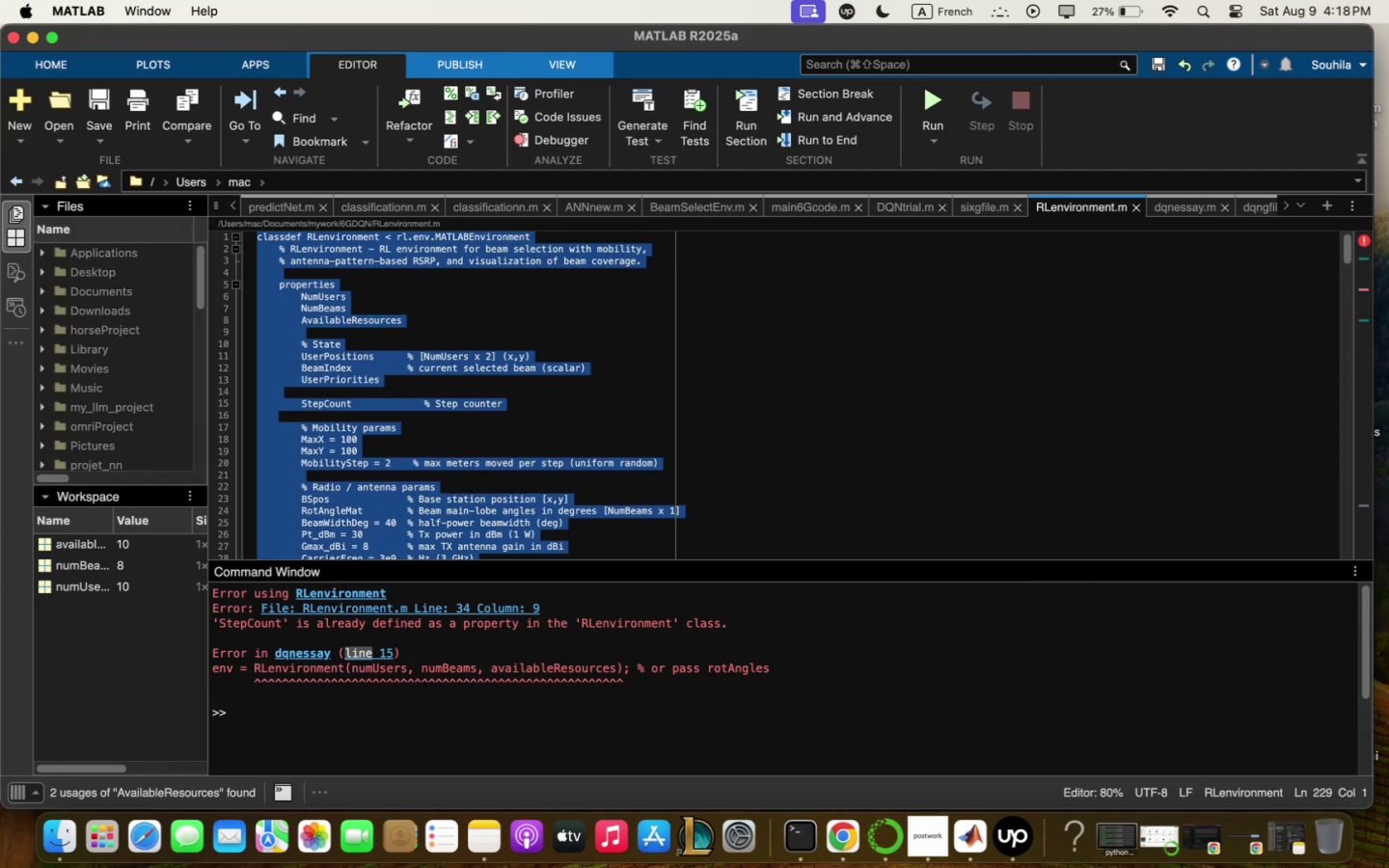 
key(Meta+V)
 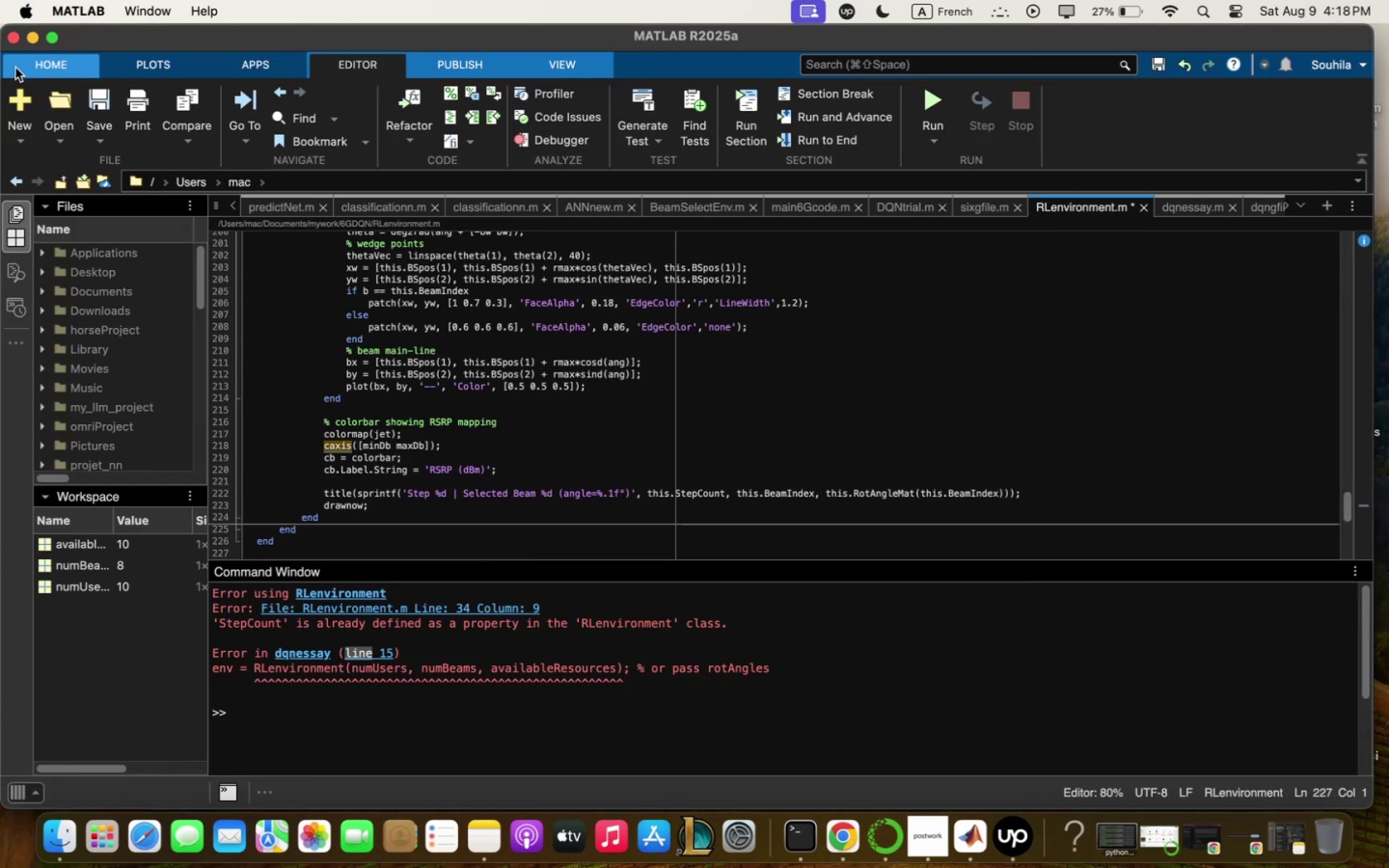 
left_click([95, 110])
 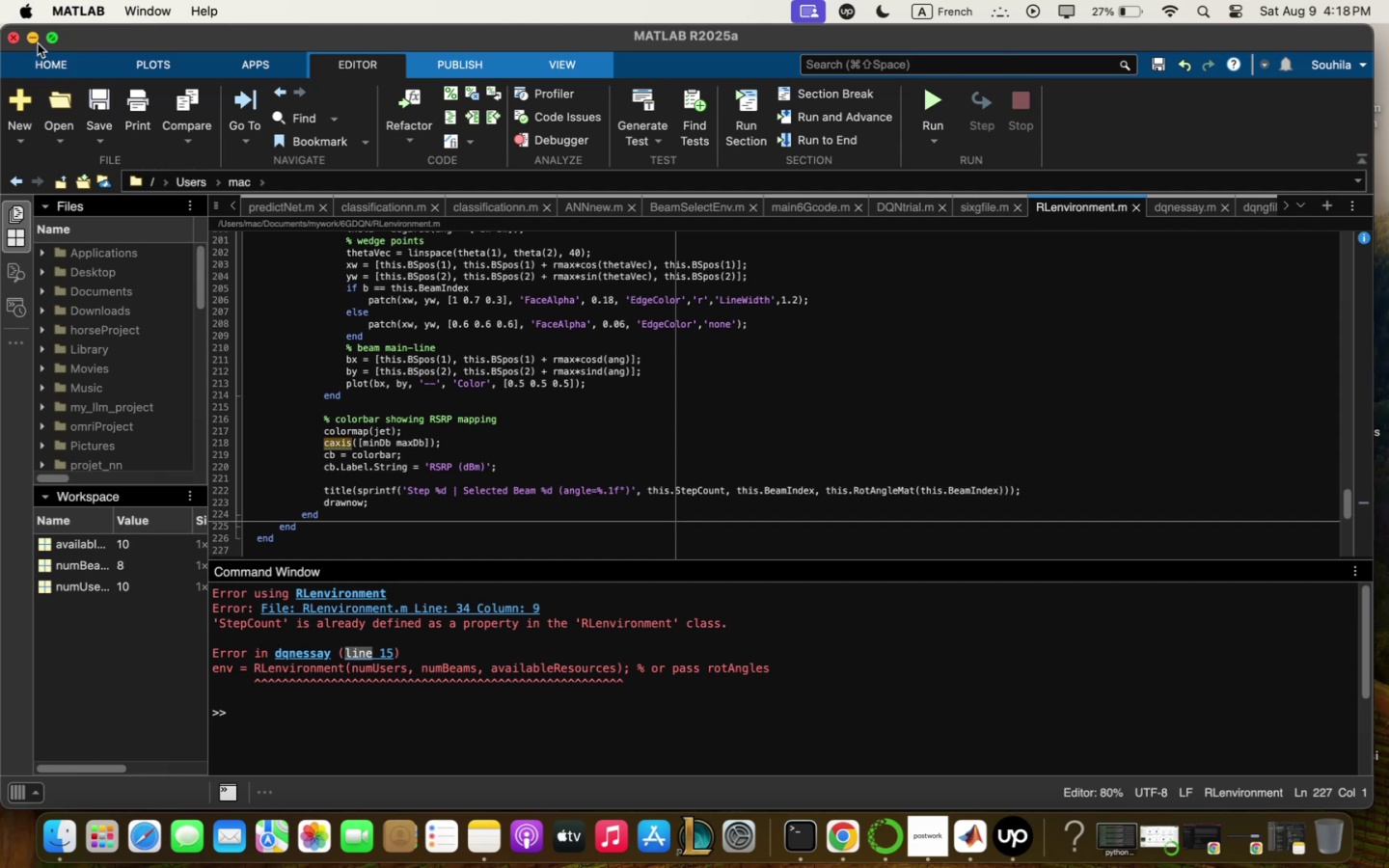 
left_click([34, 41])
 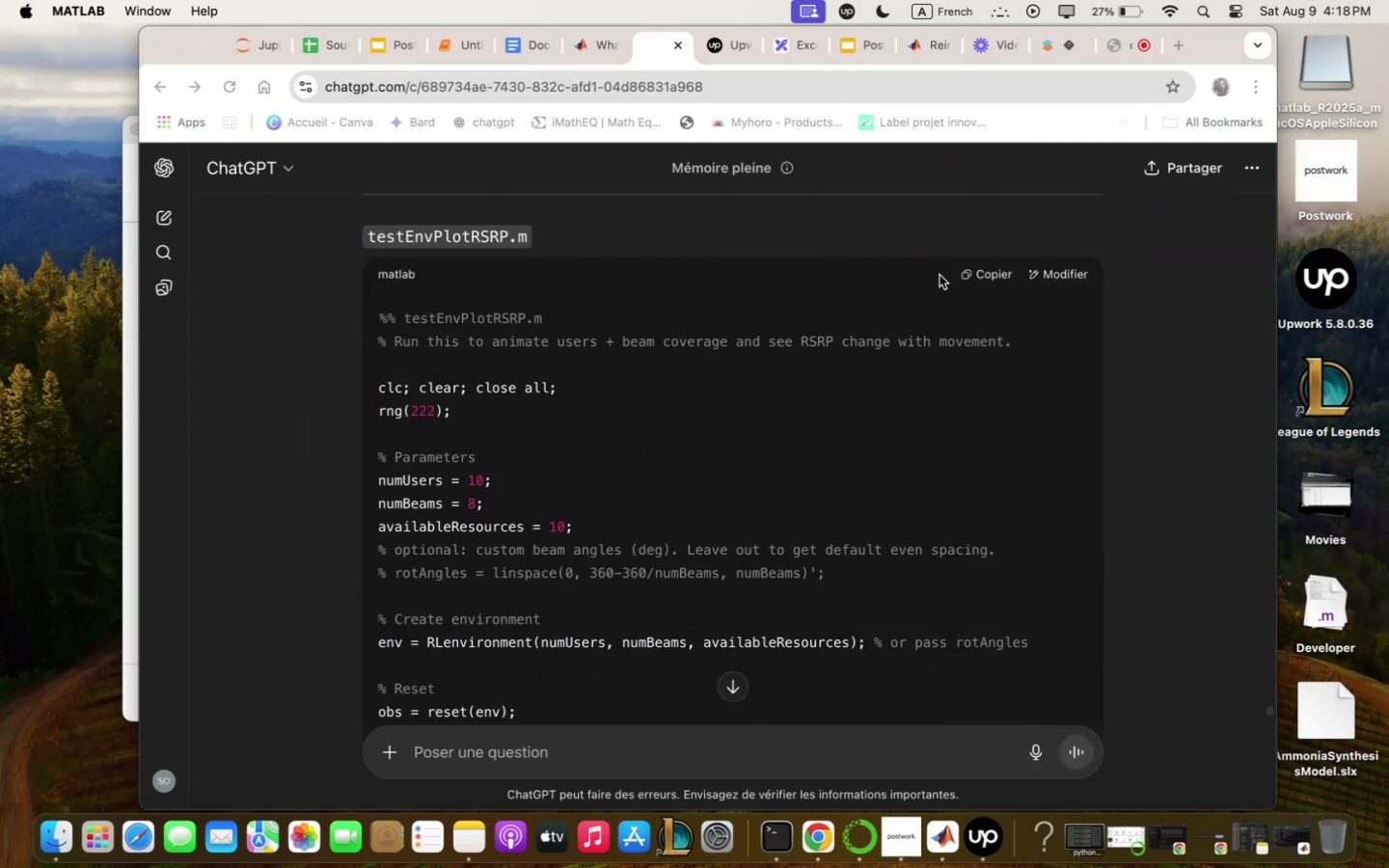 
left_click([972, 273])
 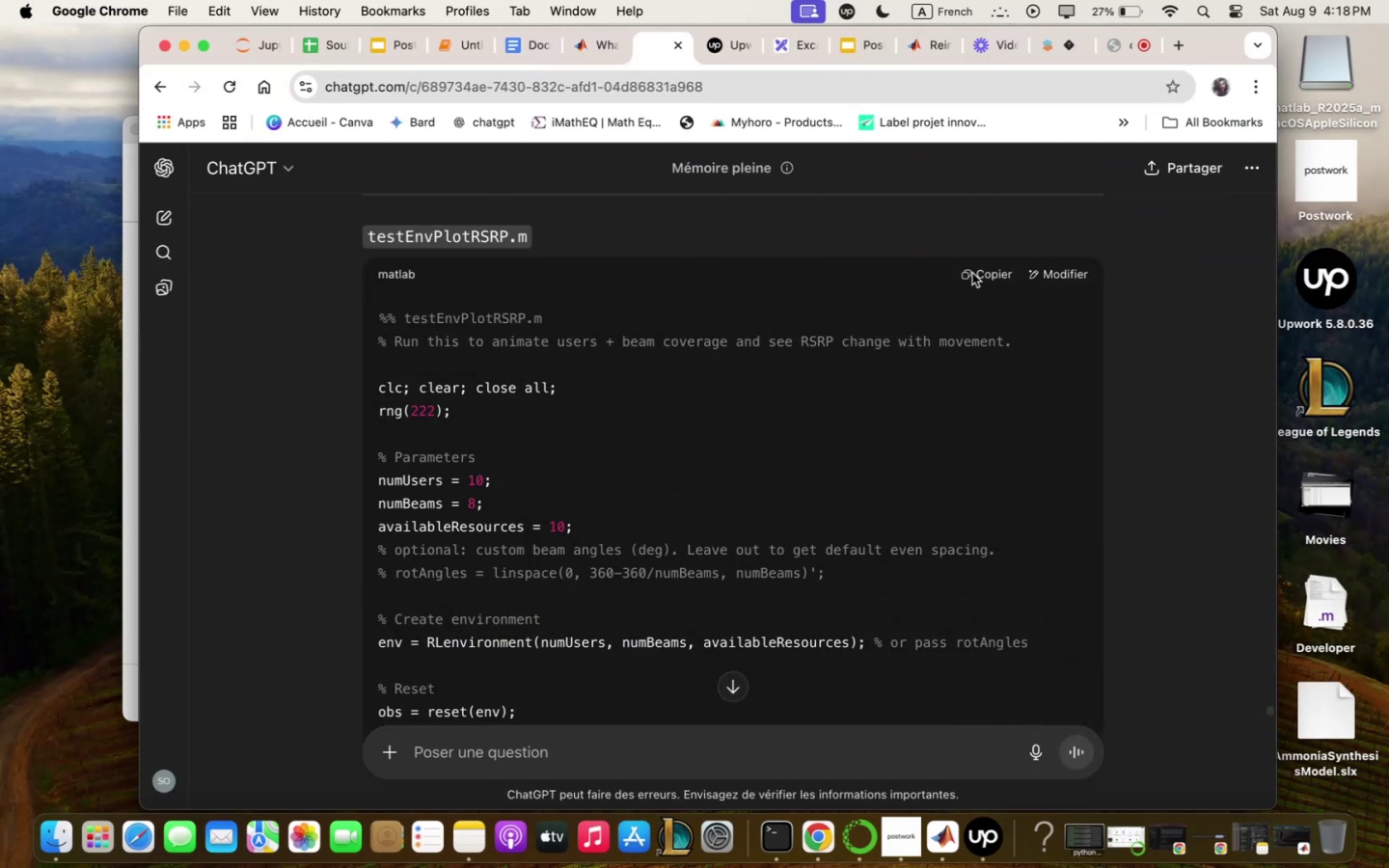 
left_click([972, 273])
 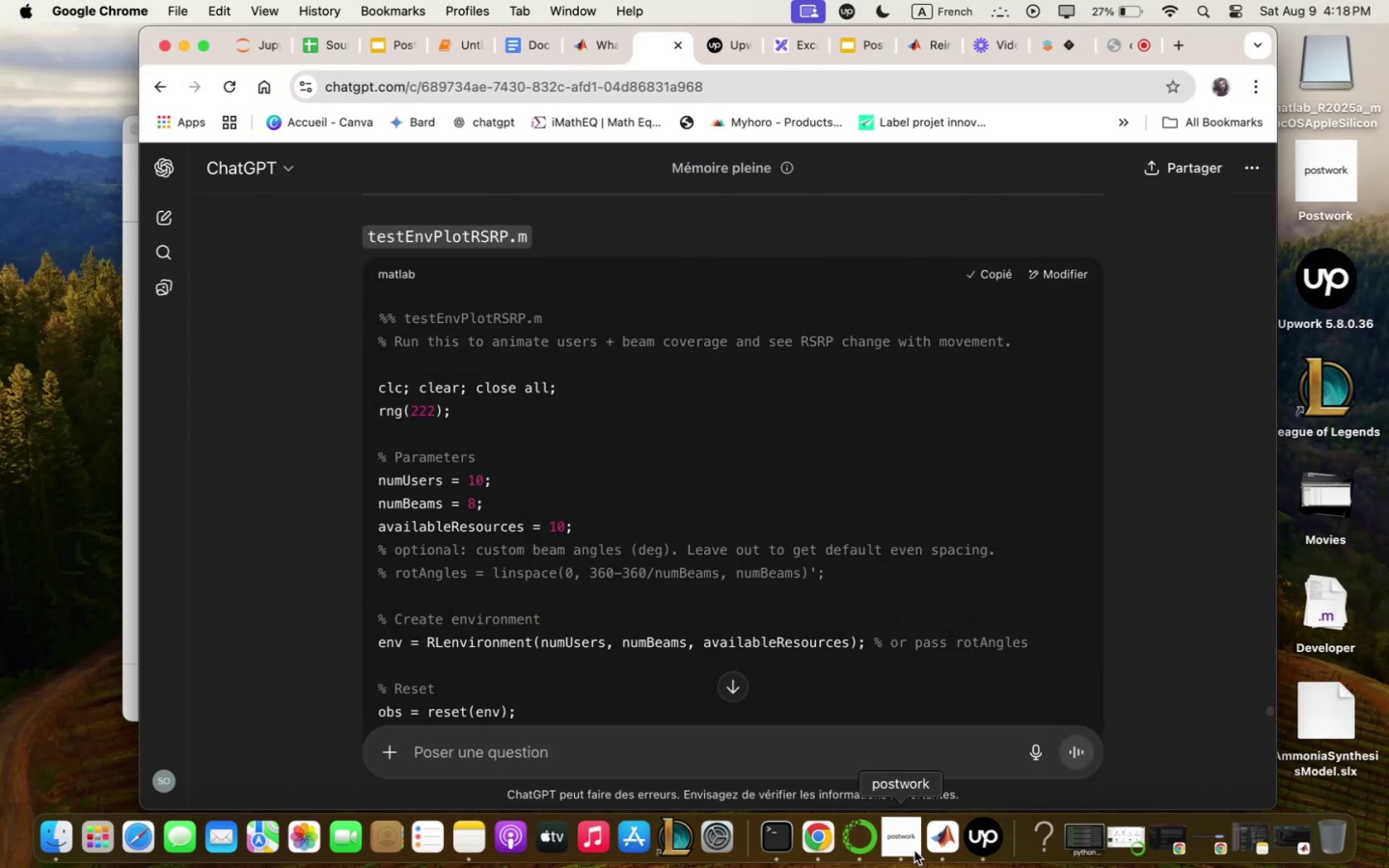 
left_click([936, 835])
 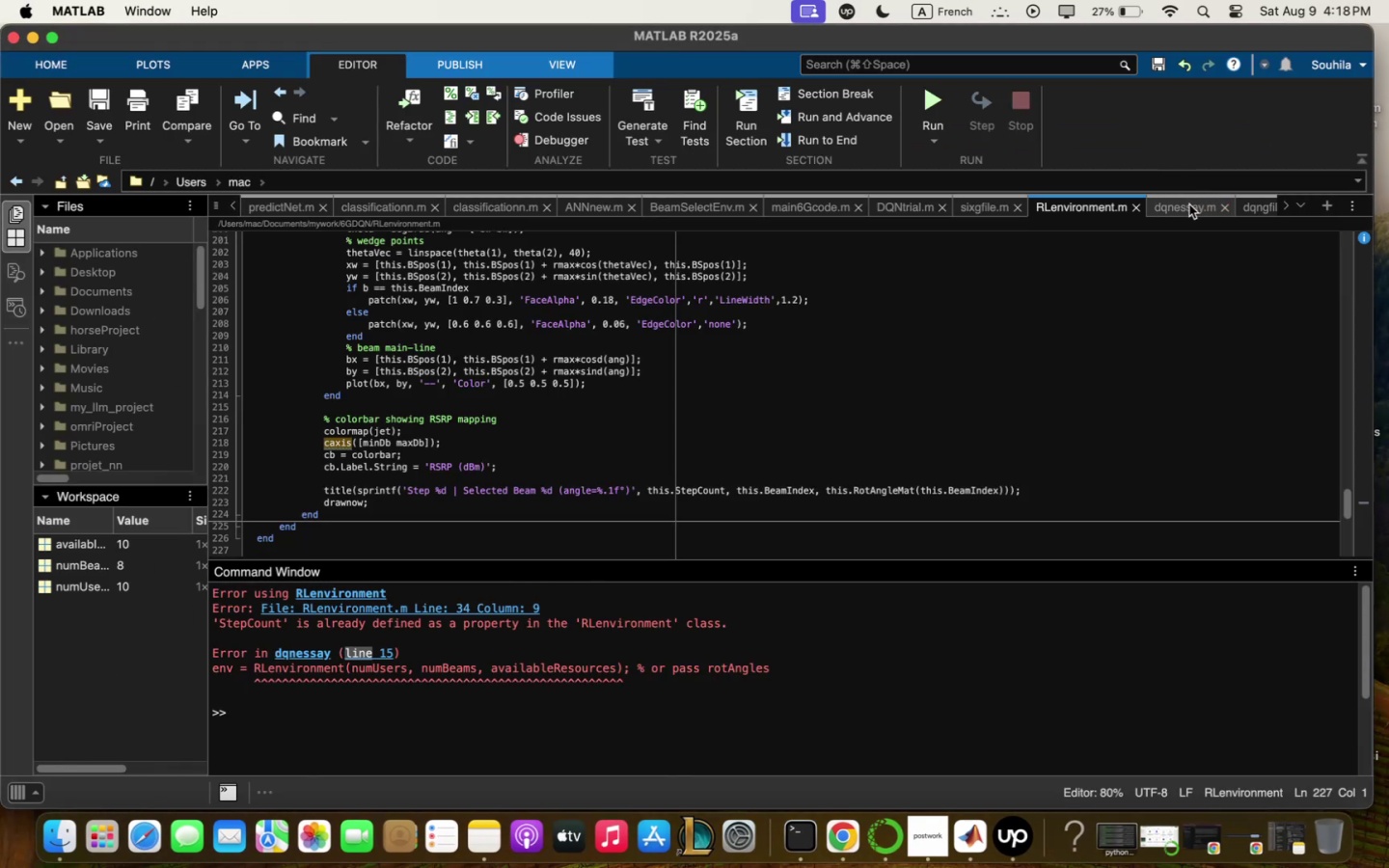 
key(Meta+Q)
 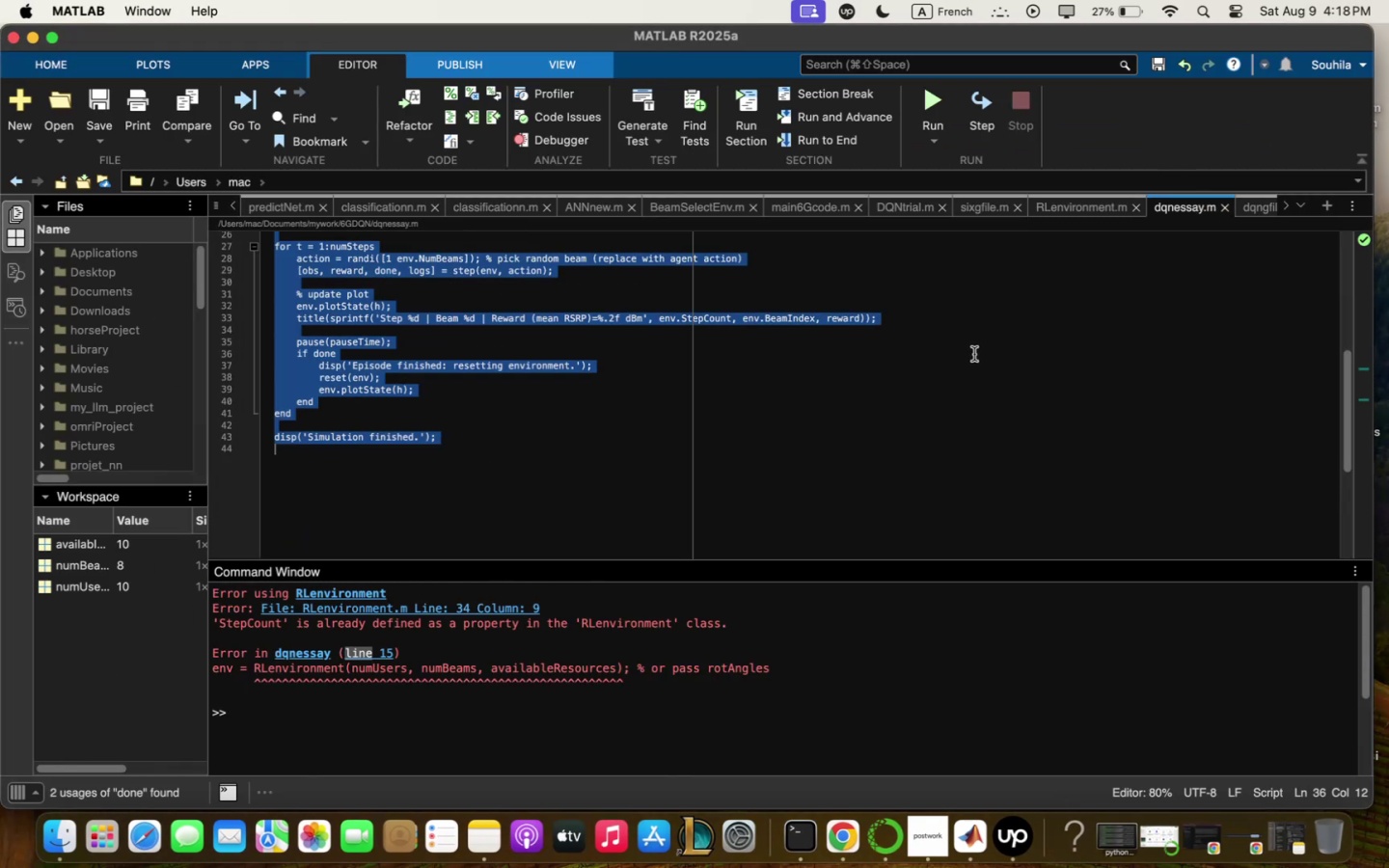 
key(Meta+V)
 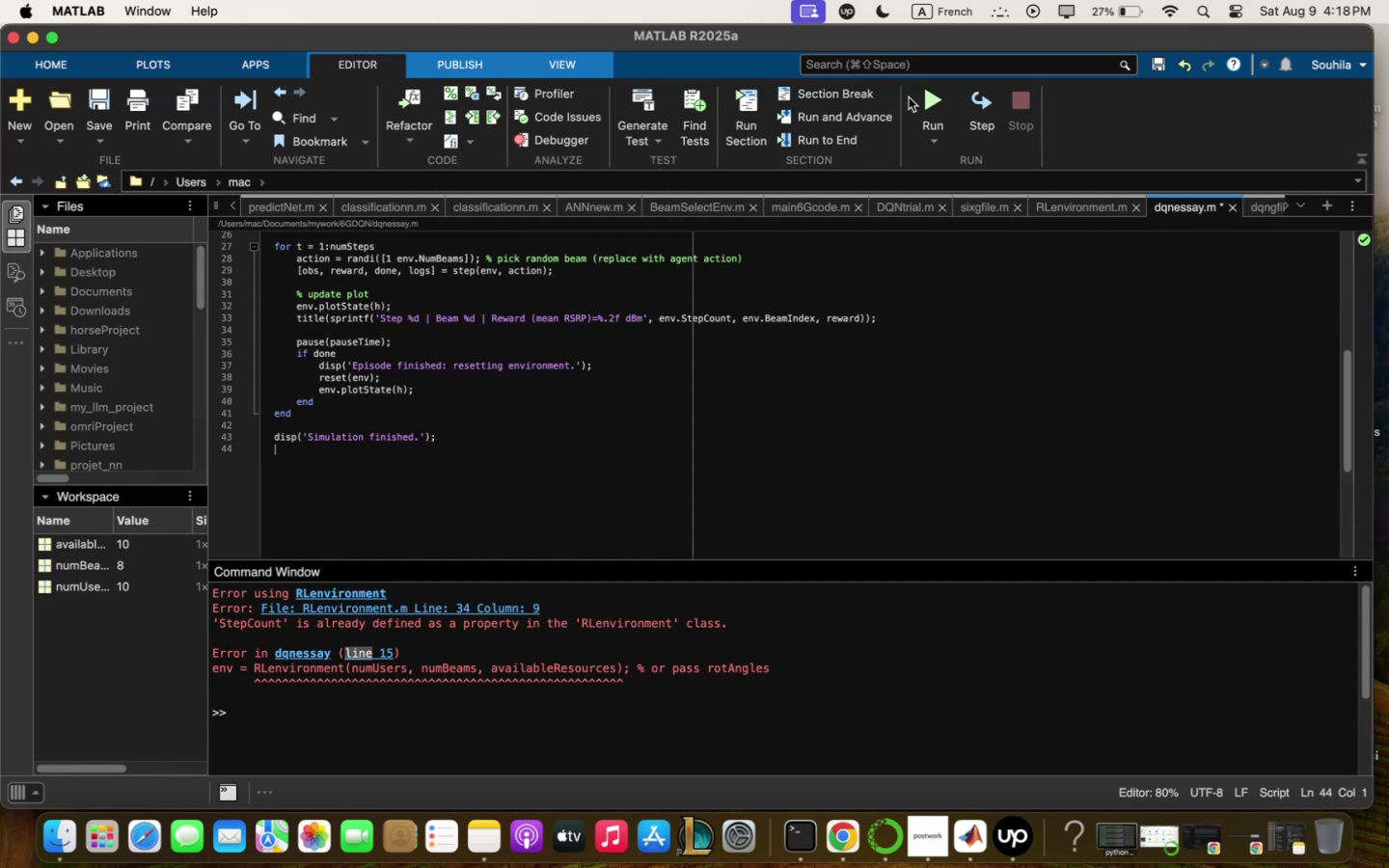 
left_click([920, 98])
 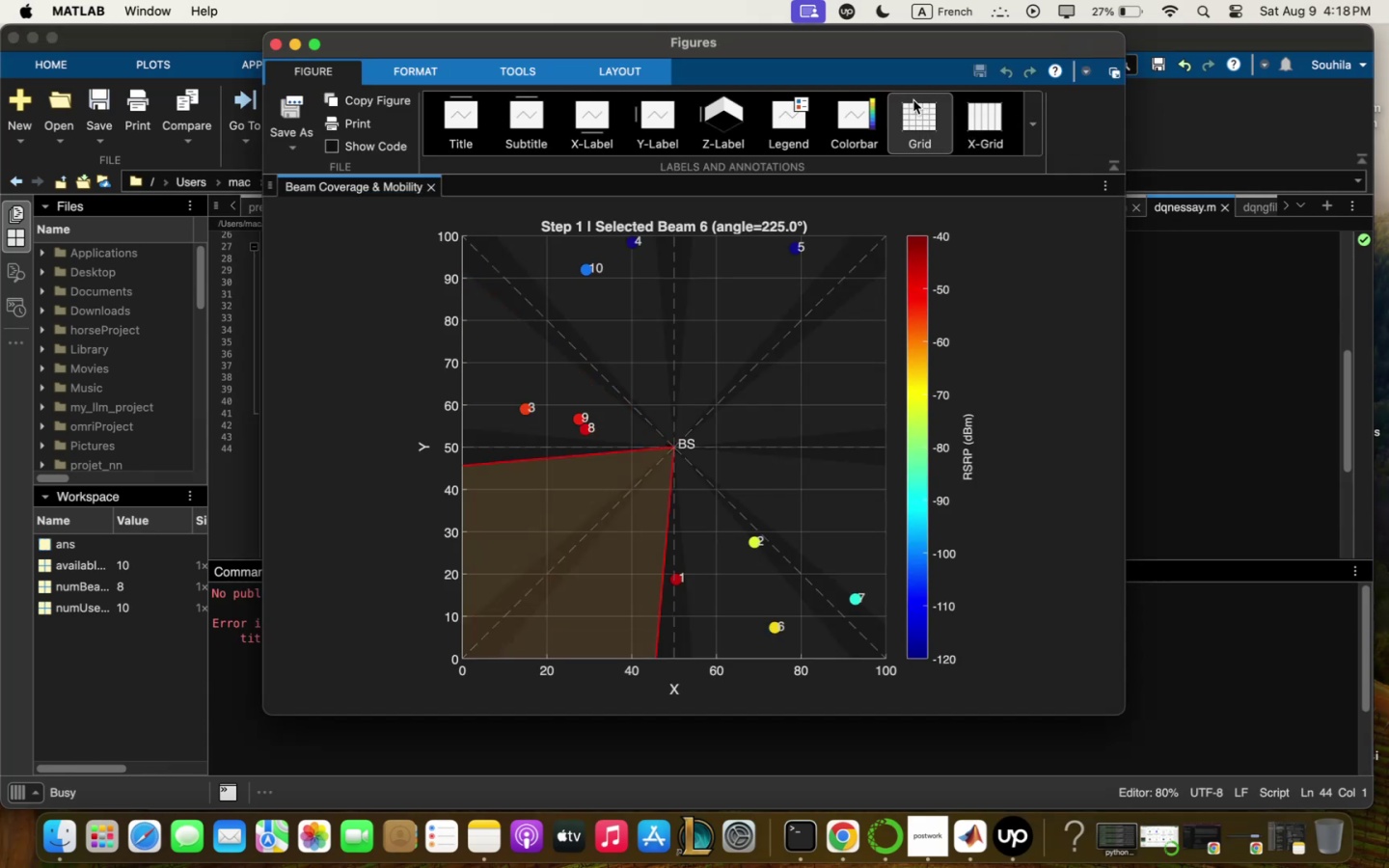 
wait(10.63)
 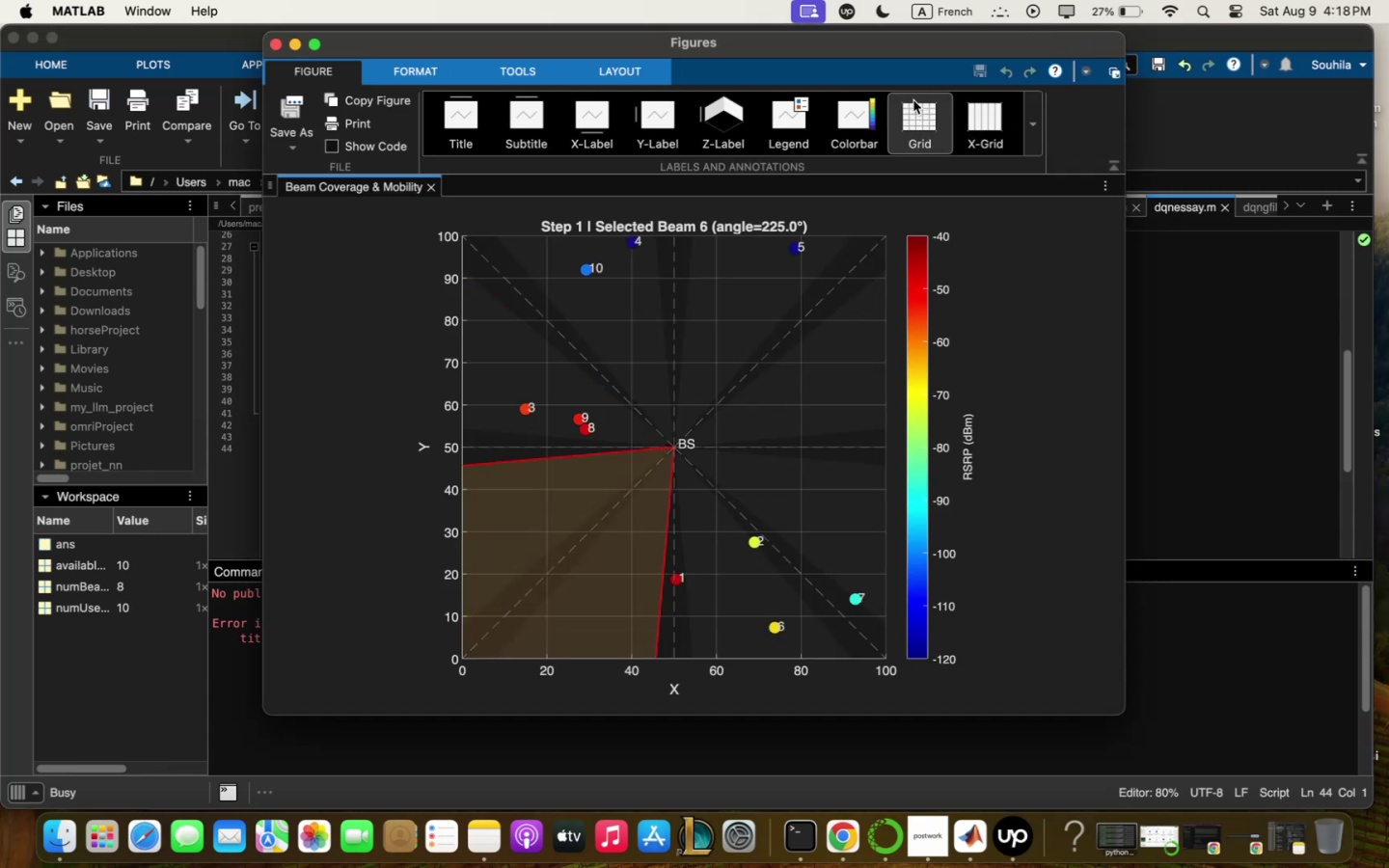 
left_click([287, 757])
 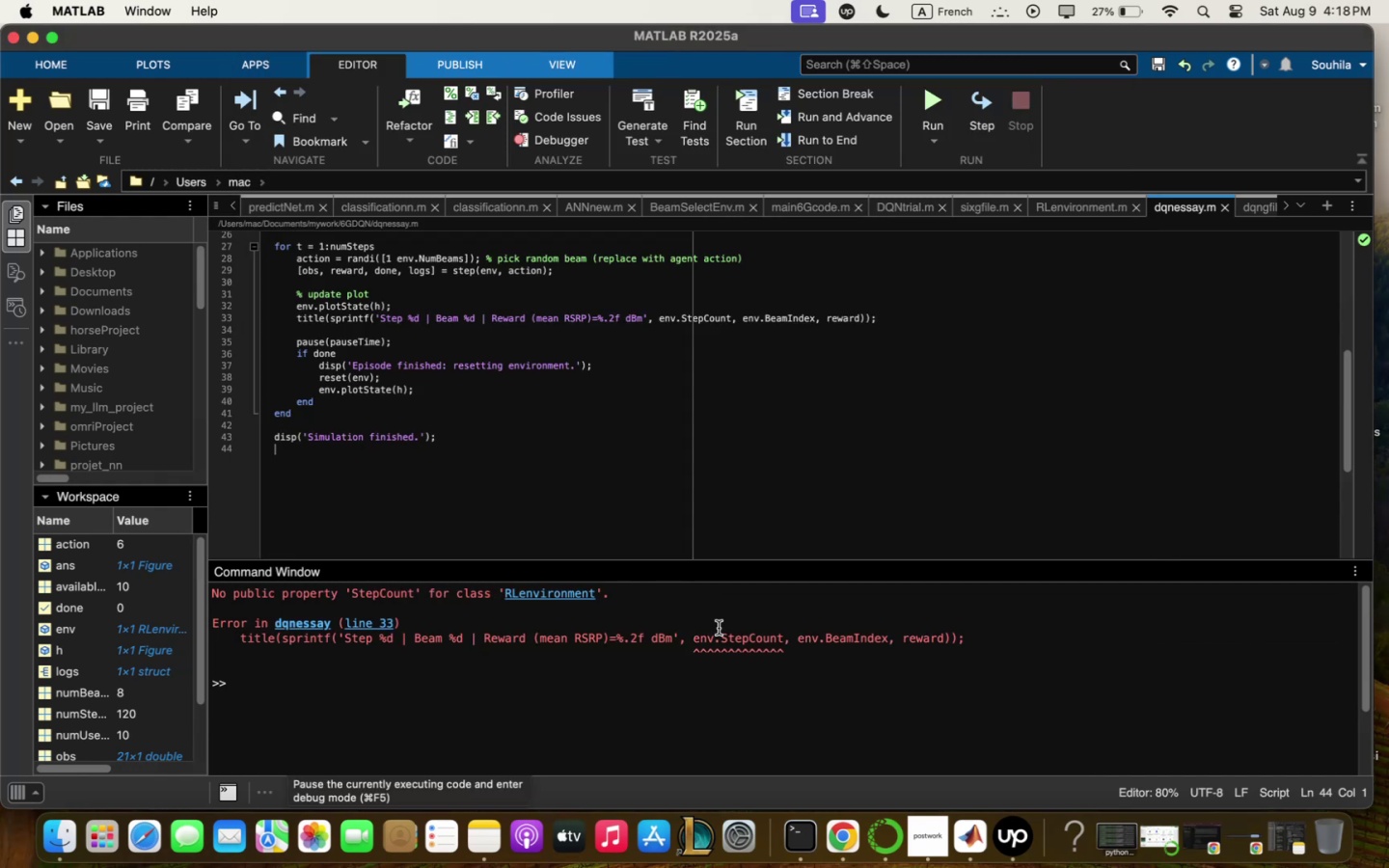 
wait(10.0)
 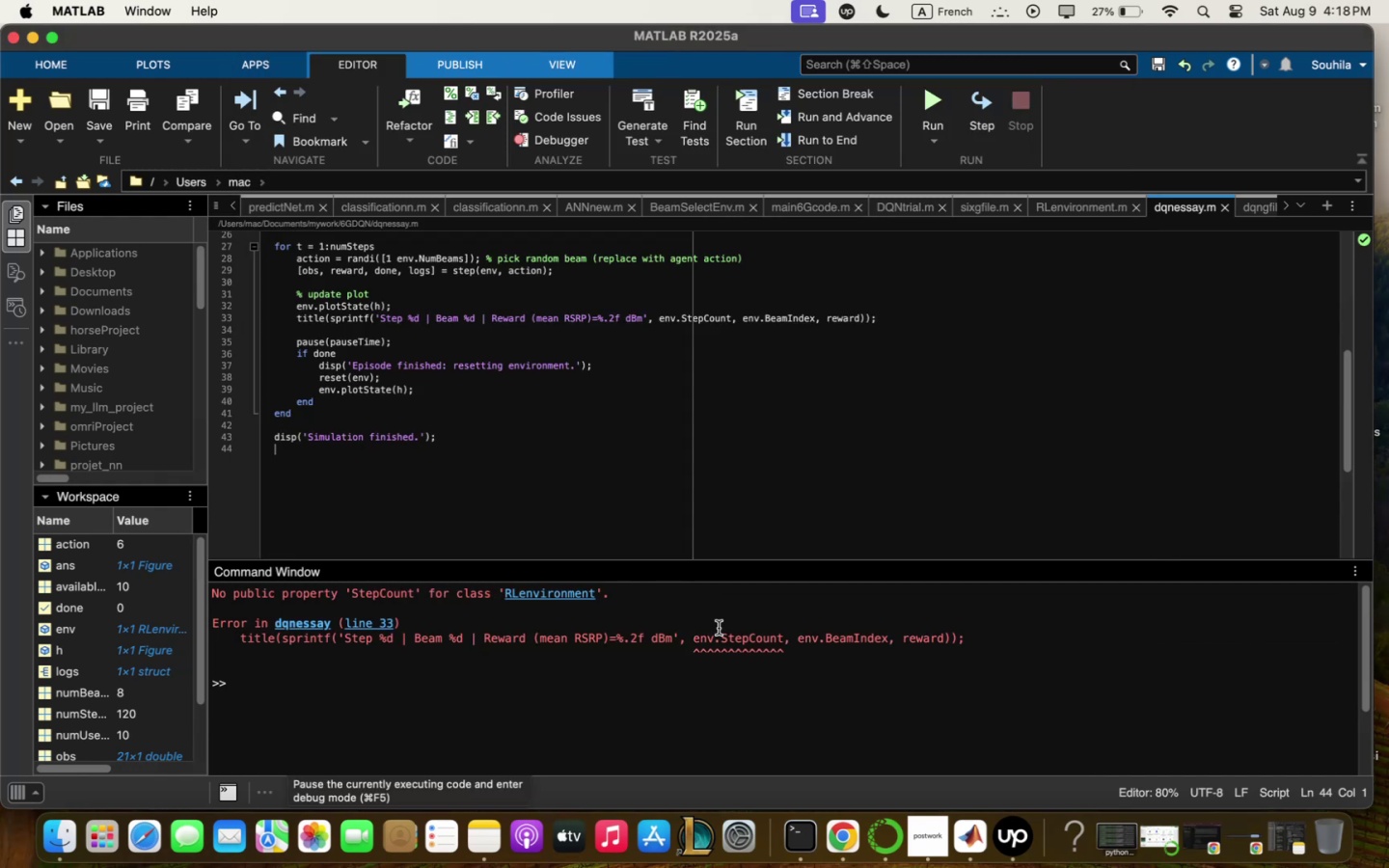 
left_click_drag(start_coordinate=[352, 592], to_coordinate=[413, 594])
 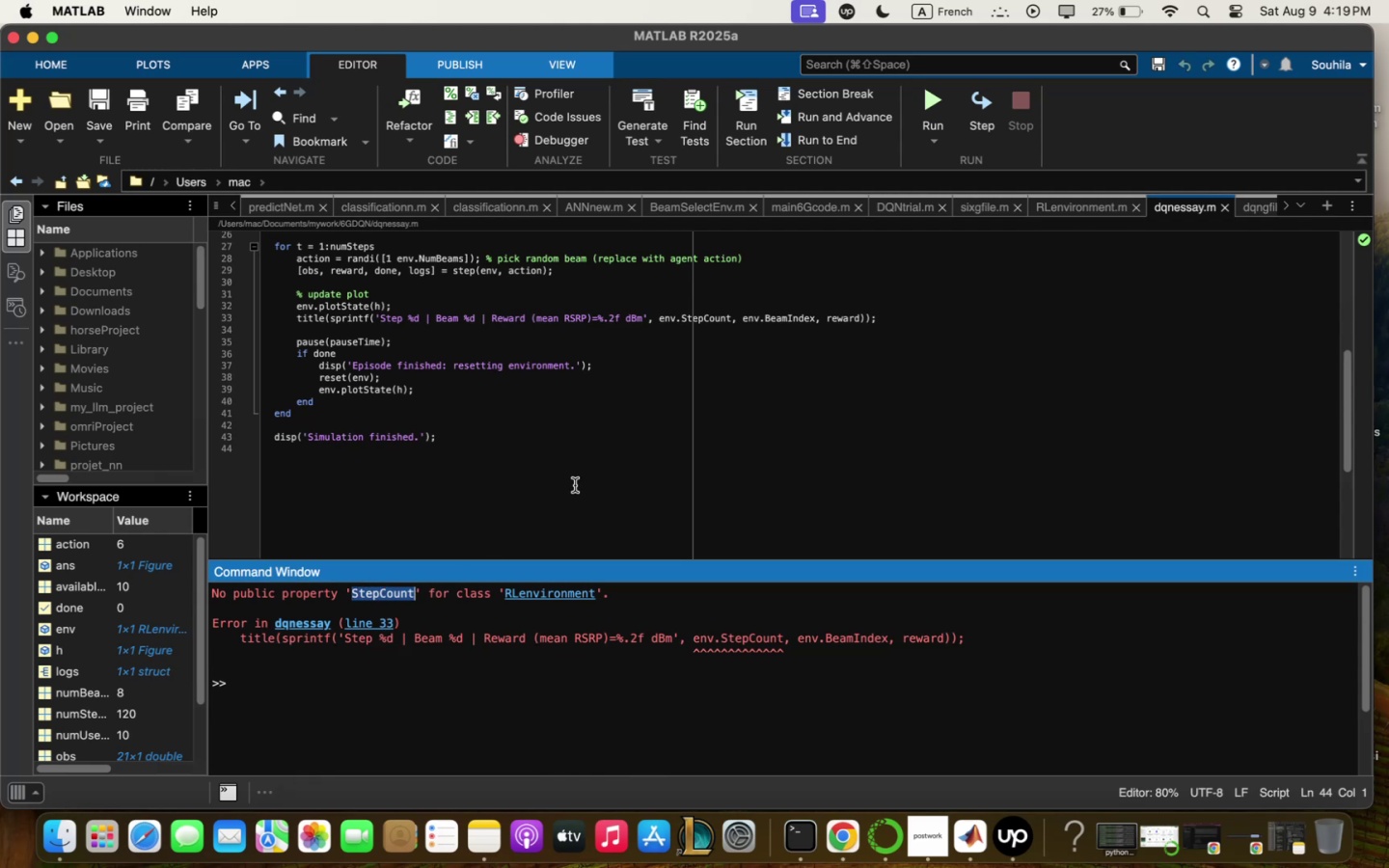 
key(Meta+CommandLeft)
 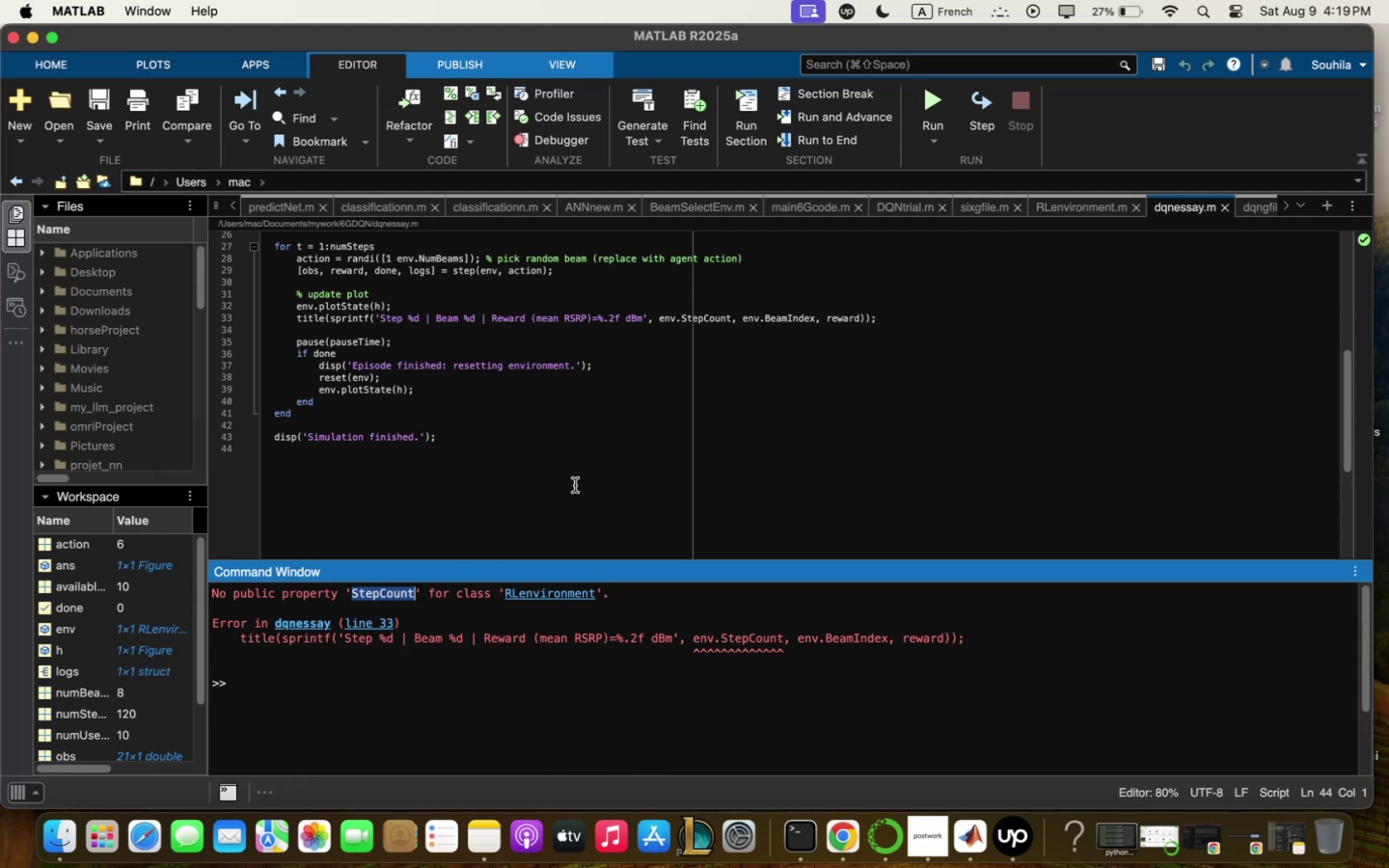 
key(Meta+C)
 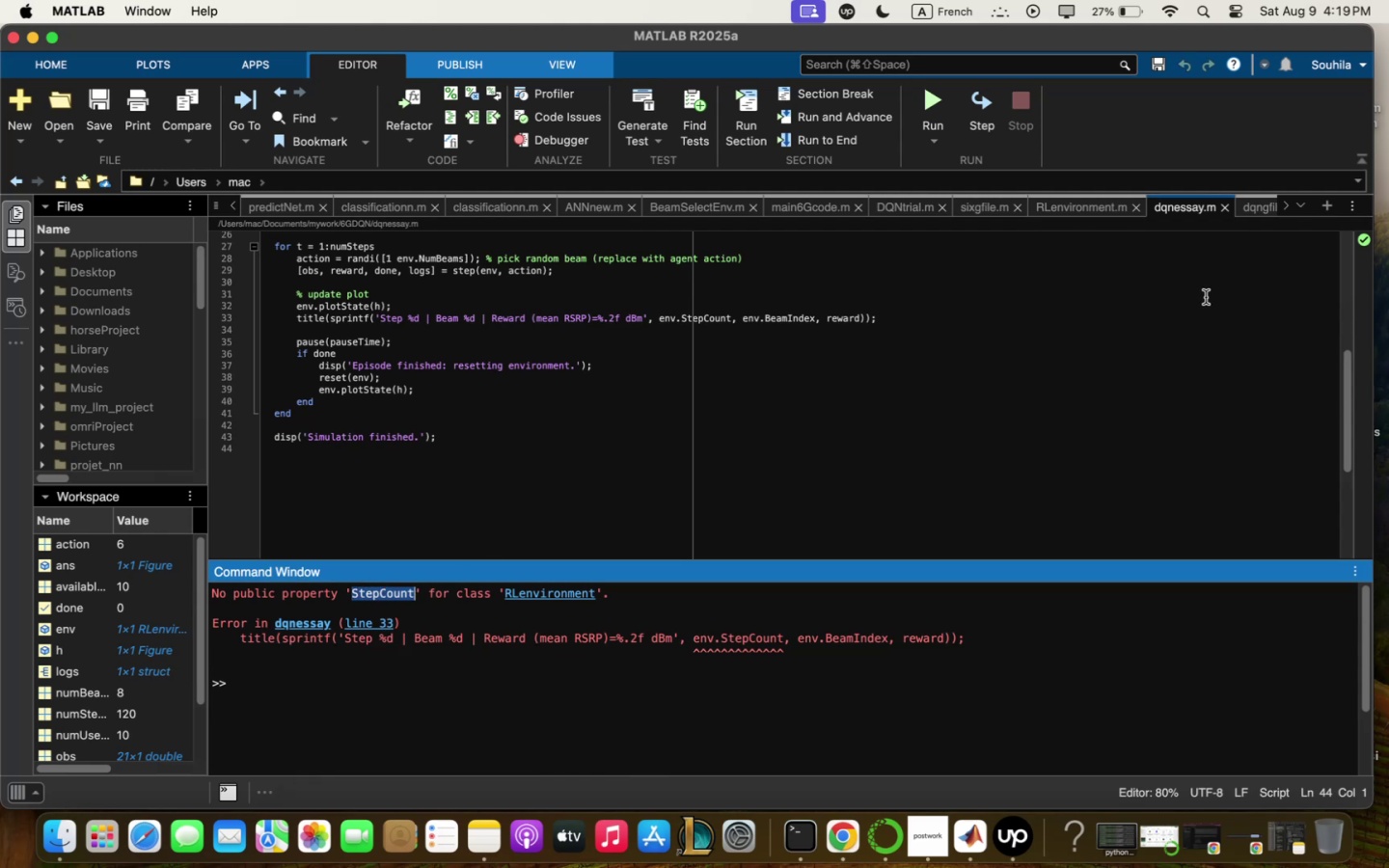 
left_click([1097, 204])
 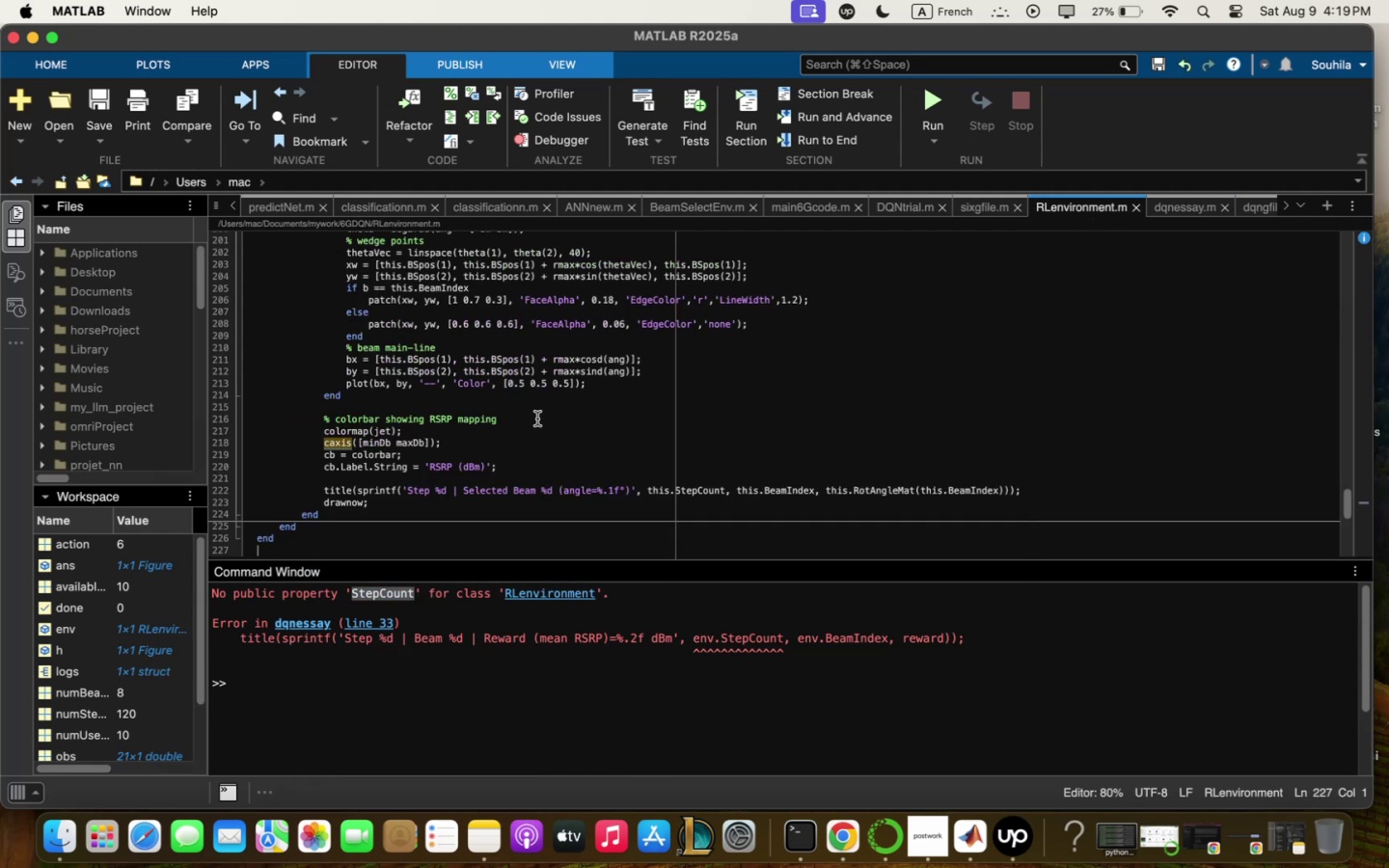 
scroll: coordinate [544, 503], scroll_direction: up, amount: 126.0
 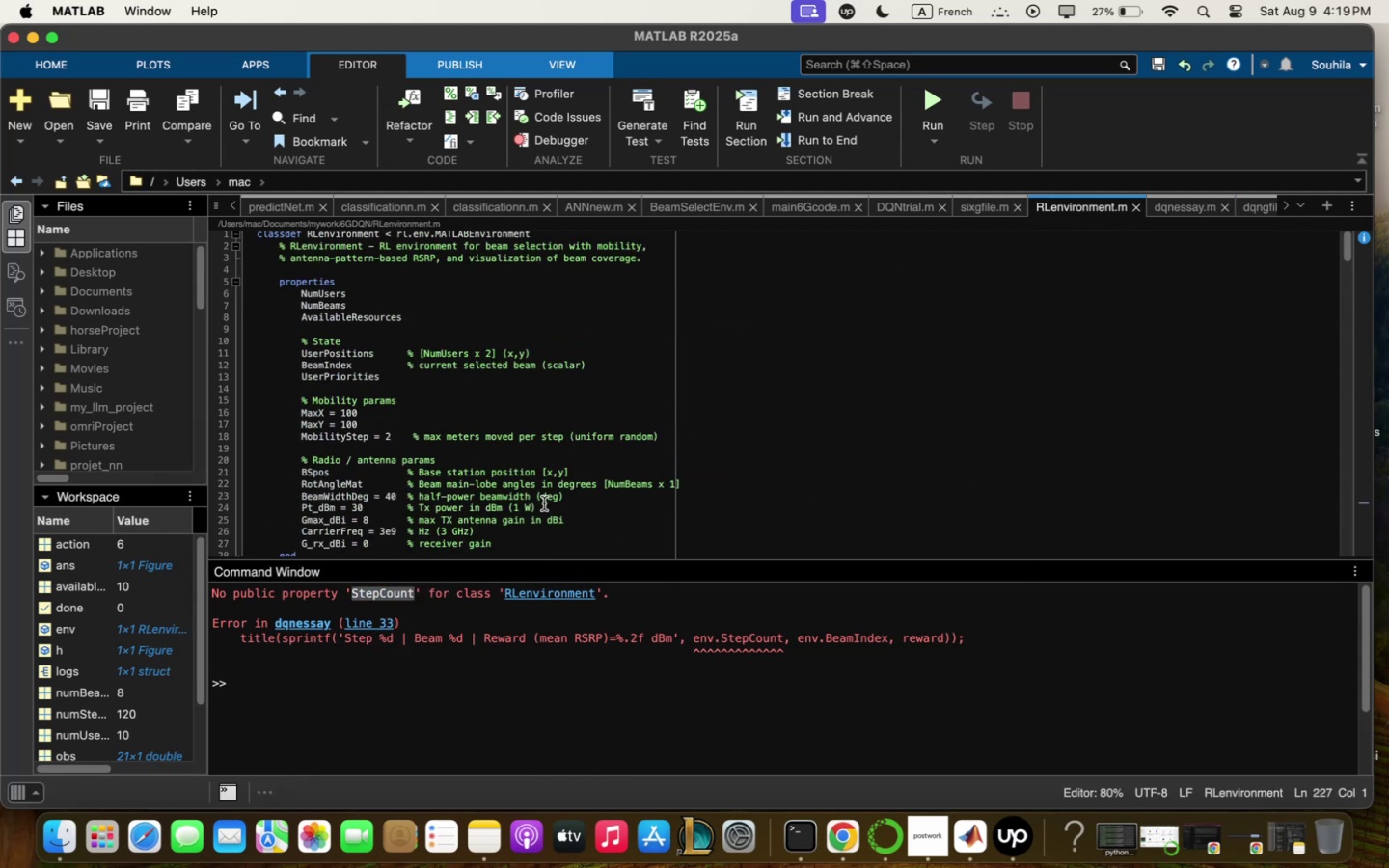 
scroll: coordinate [544, 503], scroll_direction: down, amount: 6.0
 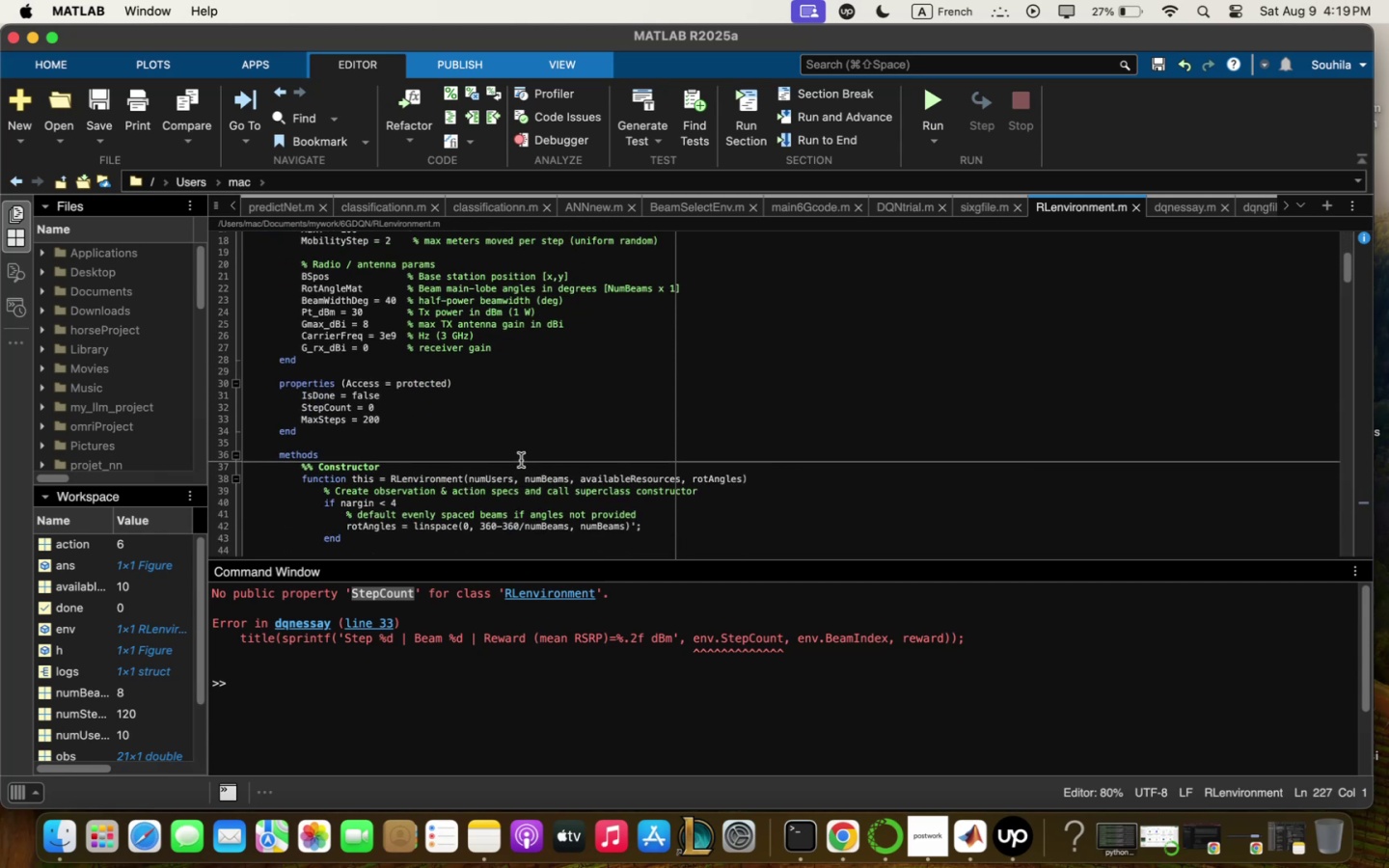 
wait(10.45)
 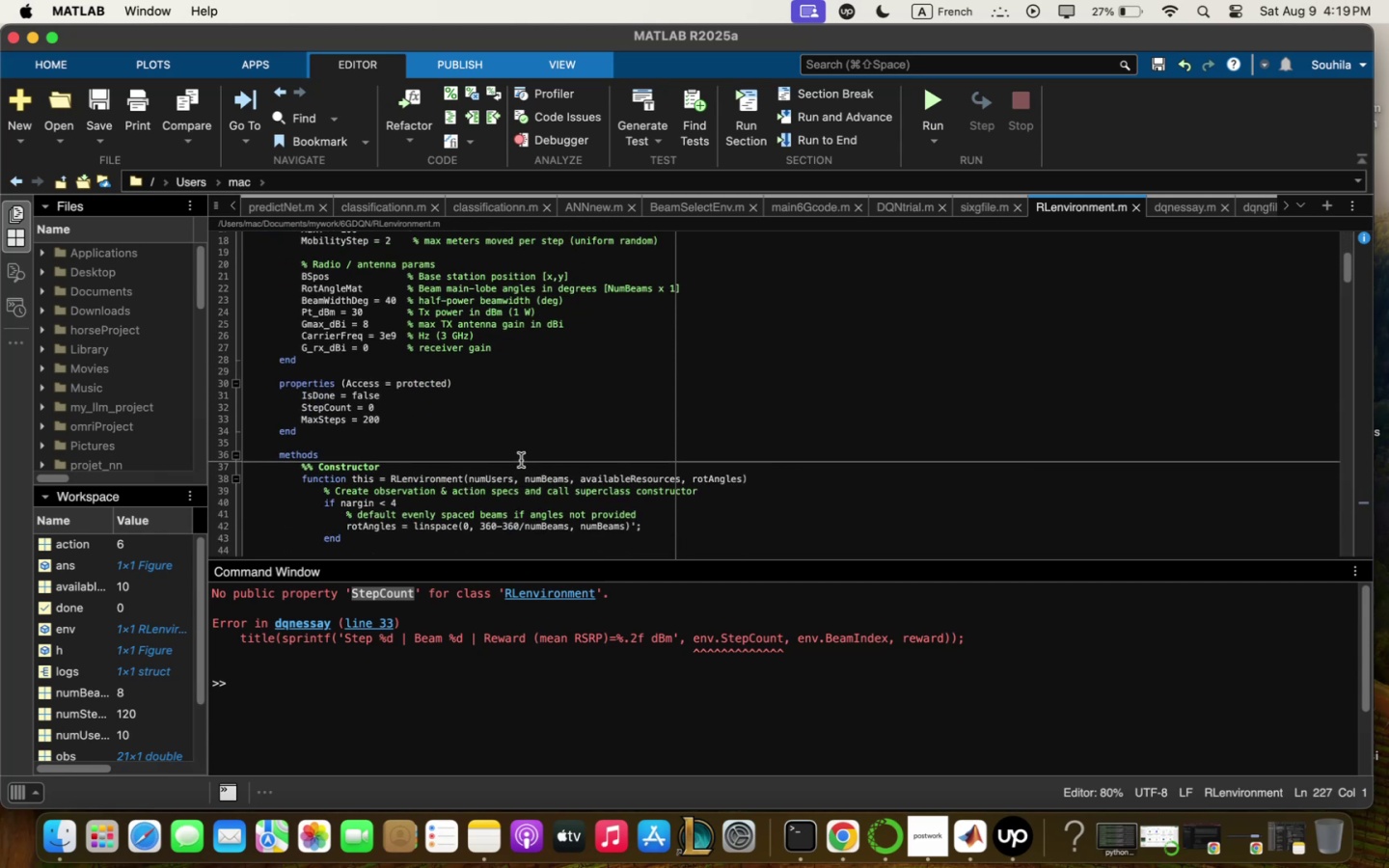 
scroll: coordinate [521, 460], scroll_direction: up, amount: 3.0
 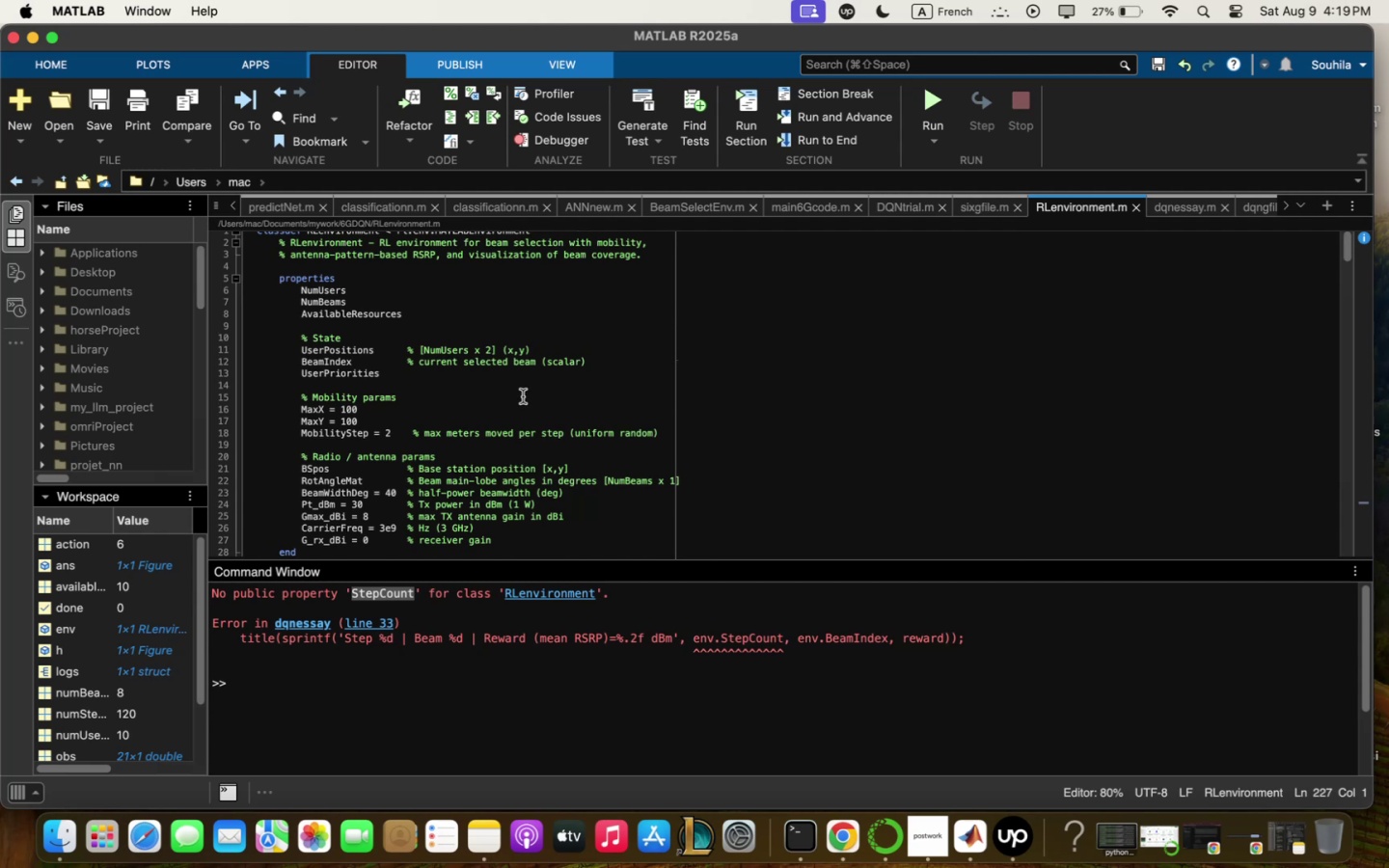 
left_click([366, 329])
 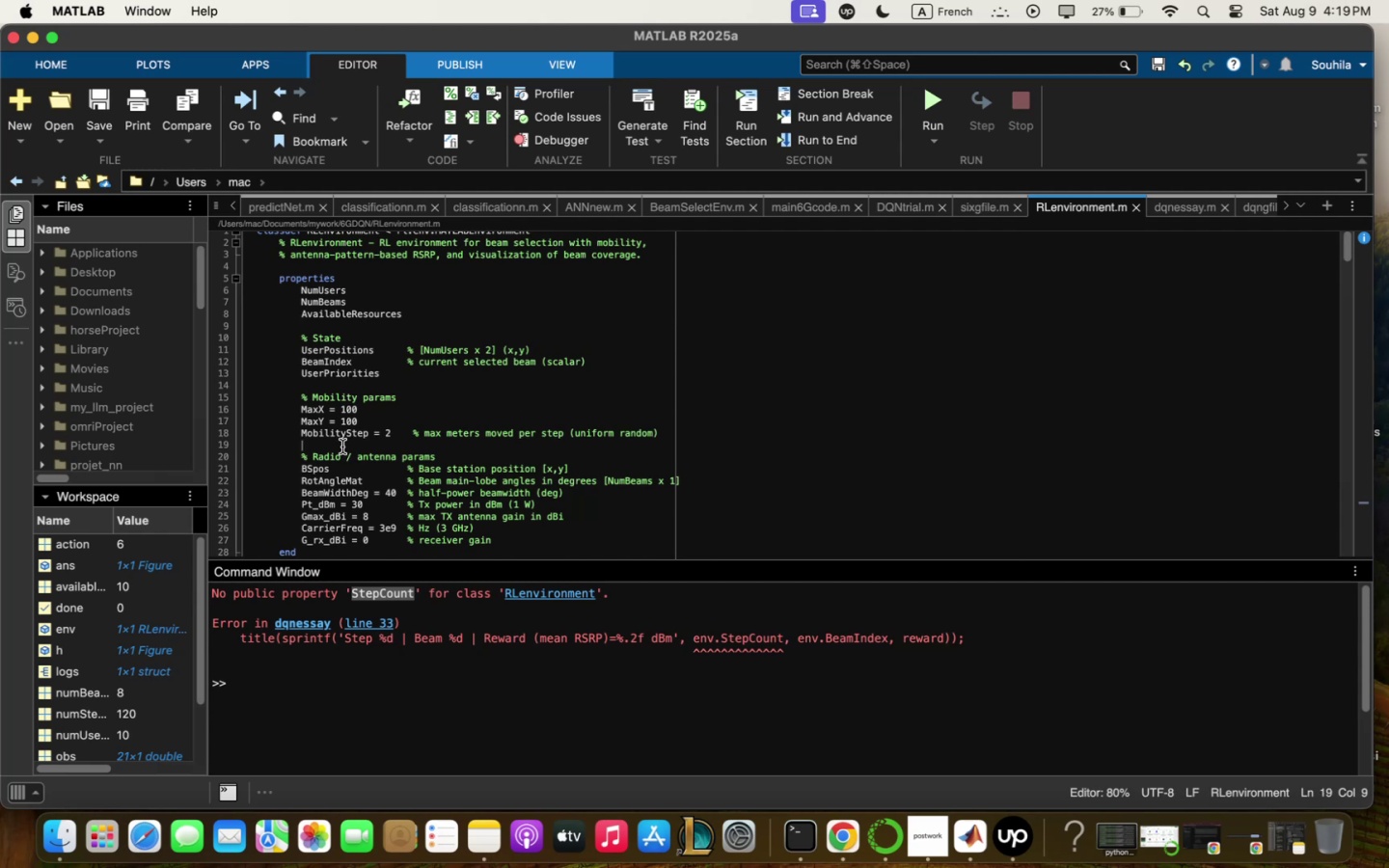 
key(Meta+V)
 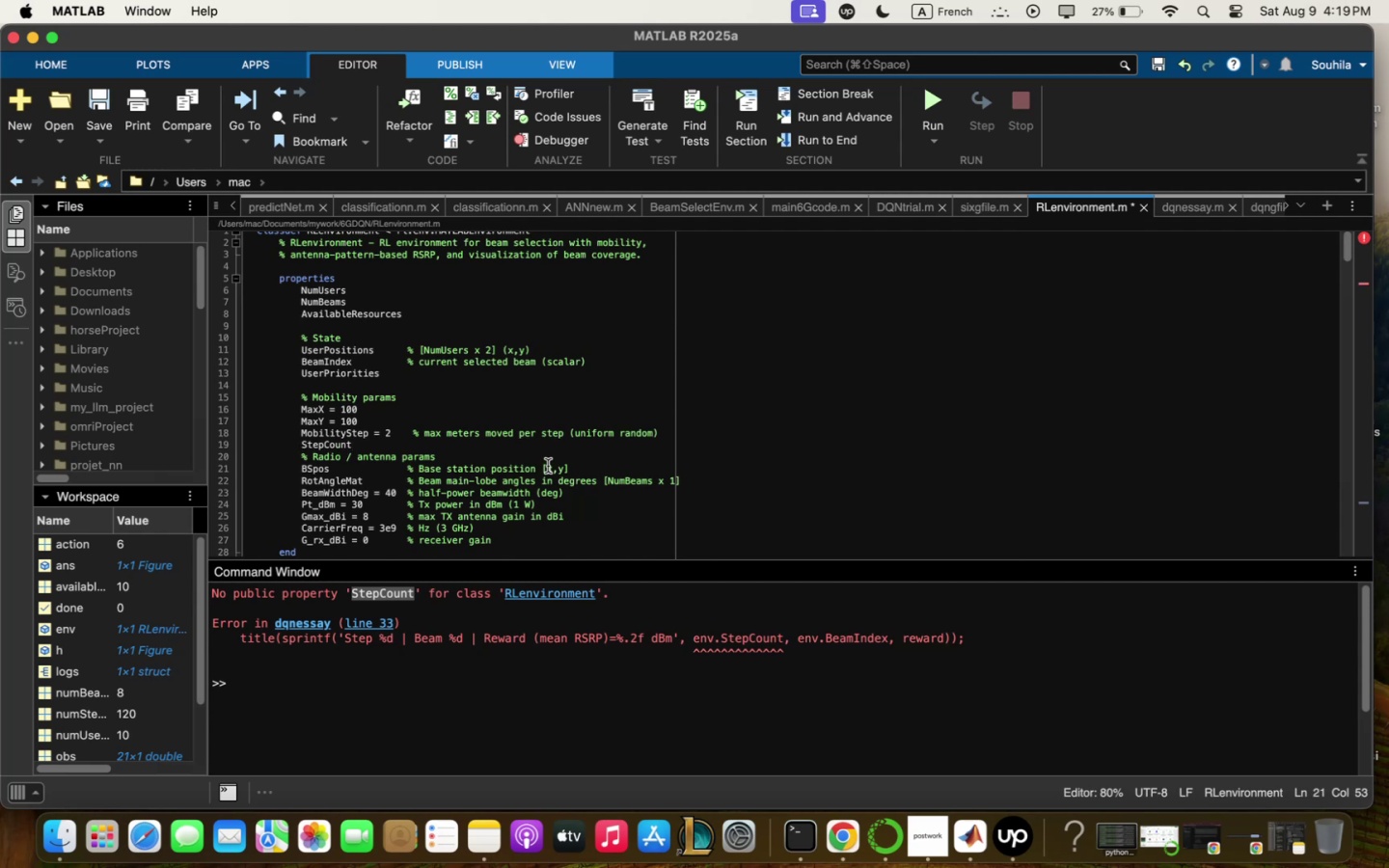 
scroll: coordinate [542, 505], scroll_direction: down, amount: 2.0
 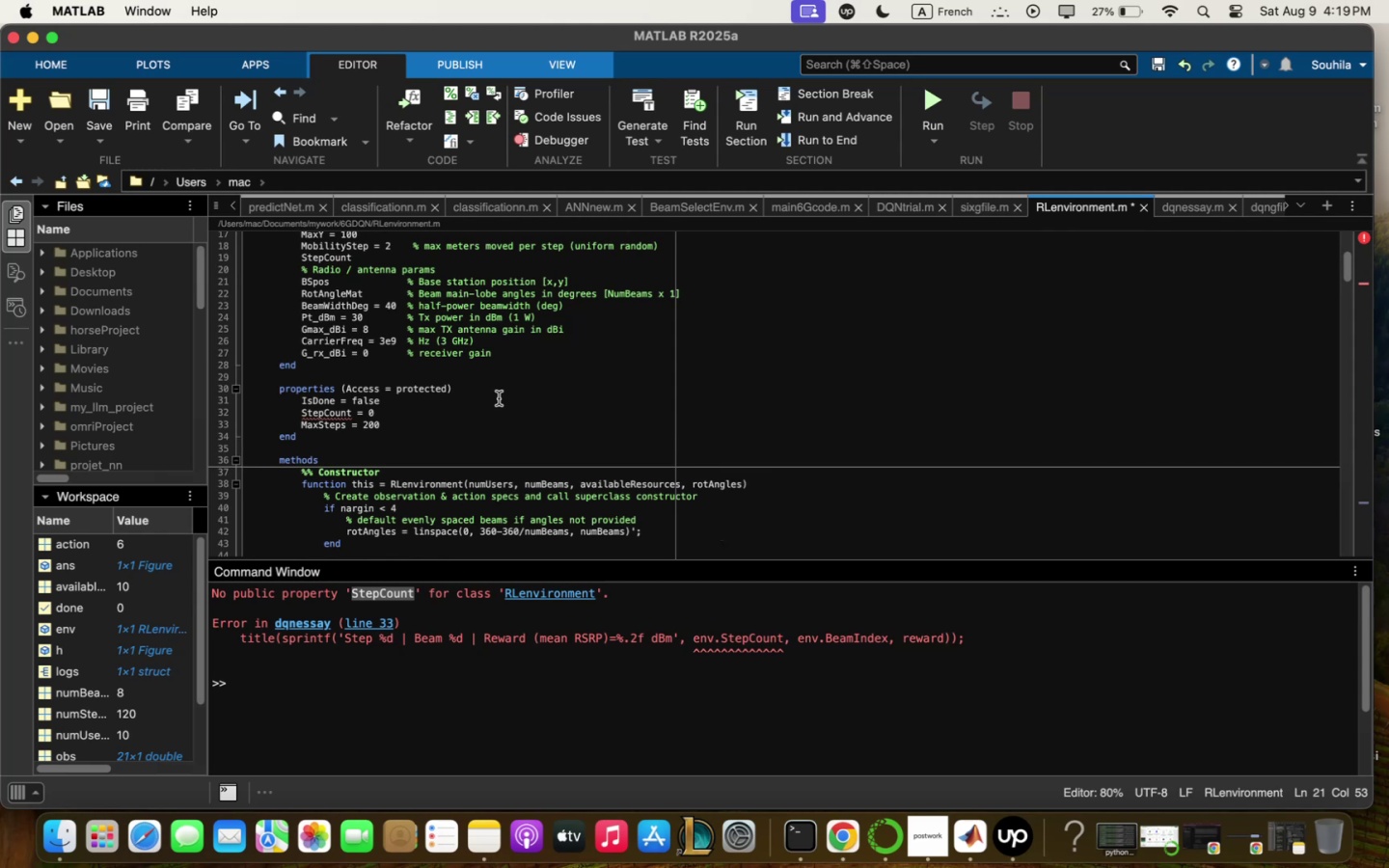 
left_click([448, 389])
 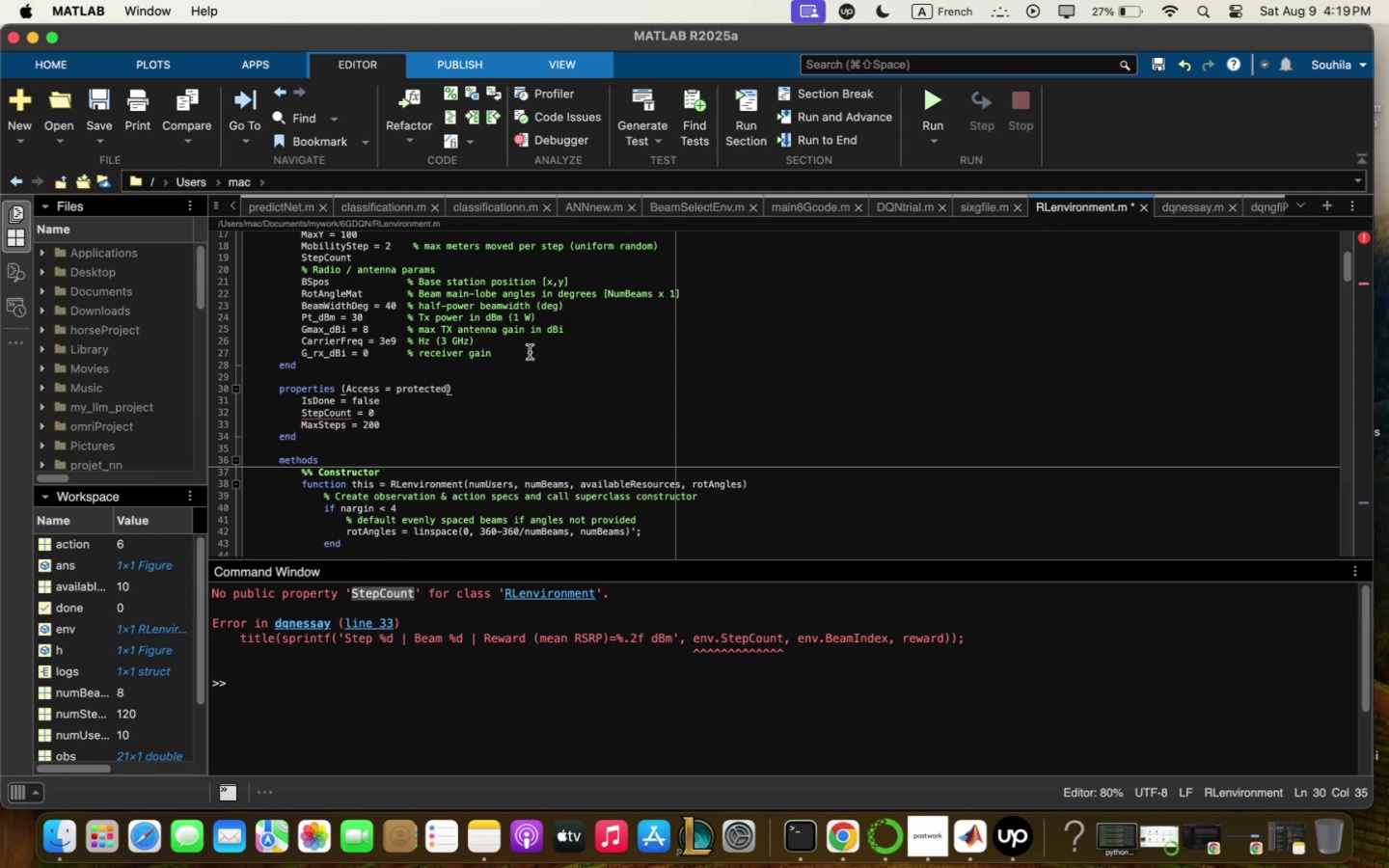 
key(Backspace)
key(Backspace)
key(Backspace)
key(Backspace)
key(Backspace)
key(Backspace)
key(Backspace)
key(Backspace)
type(ublic)
 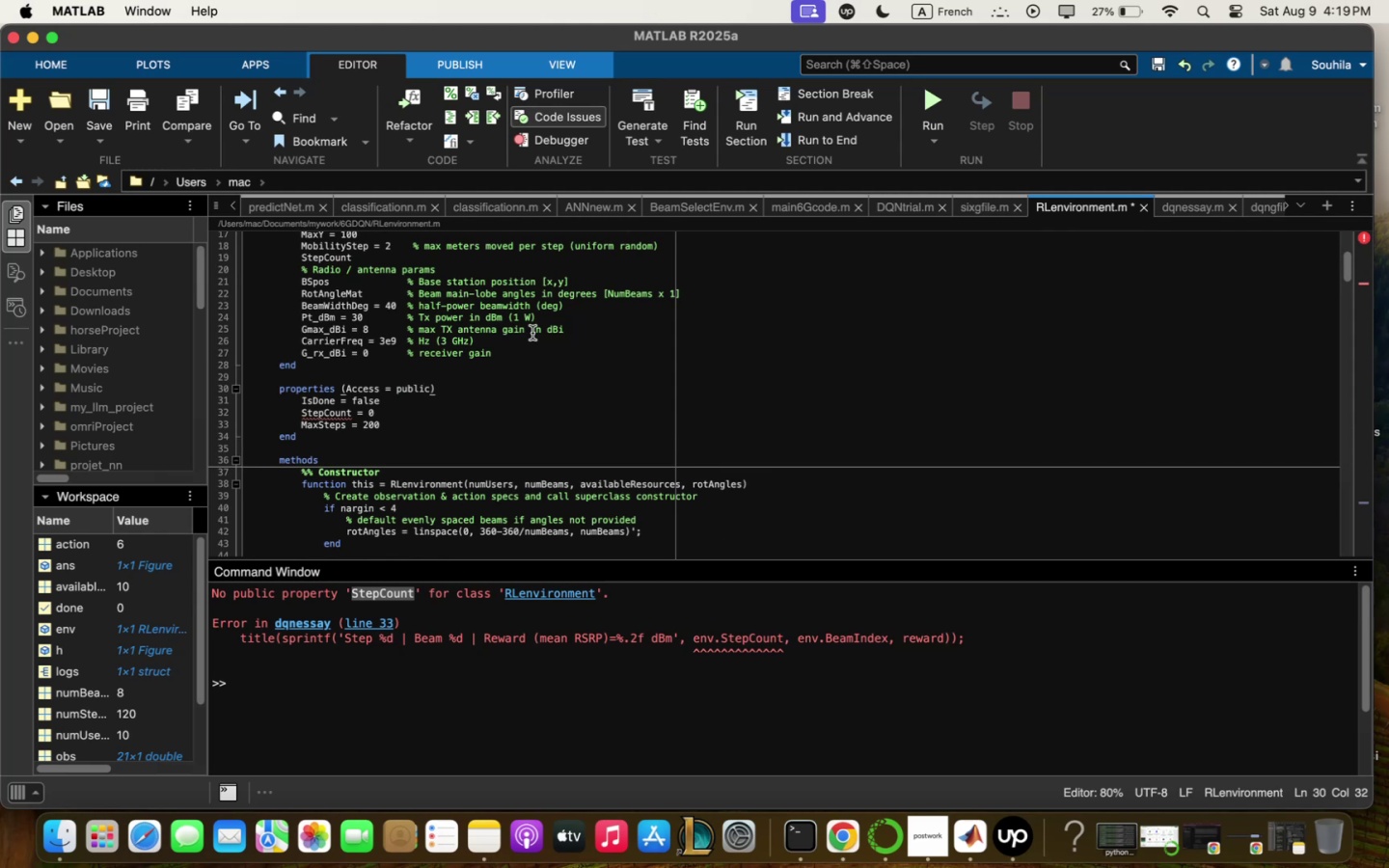 
left_click([495, 385])
 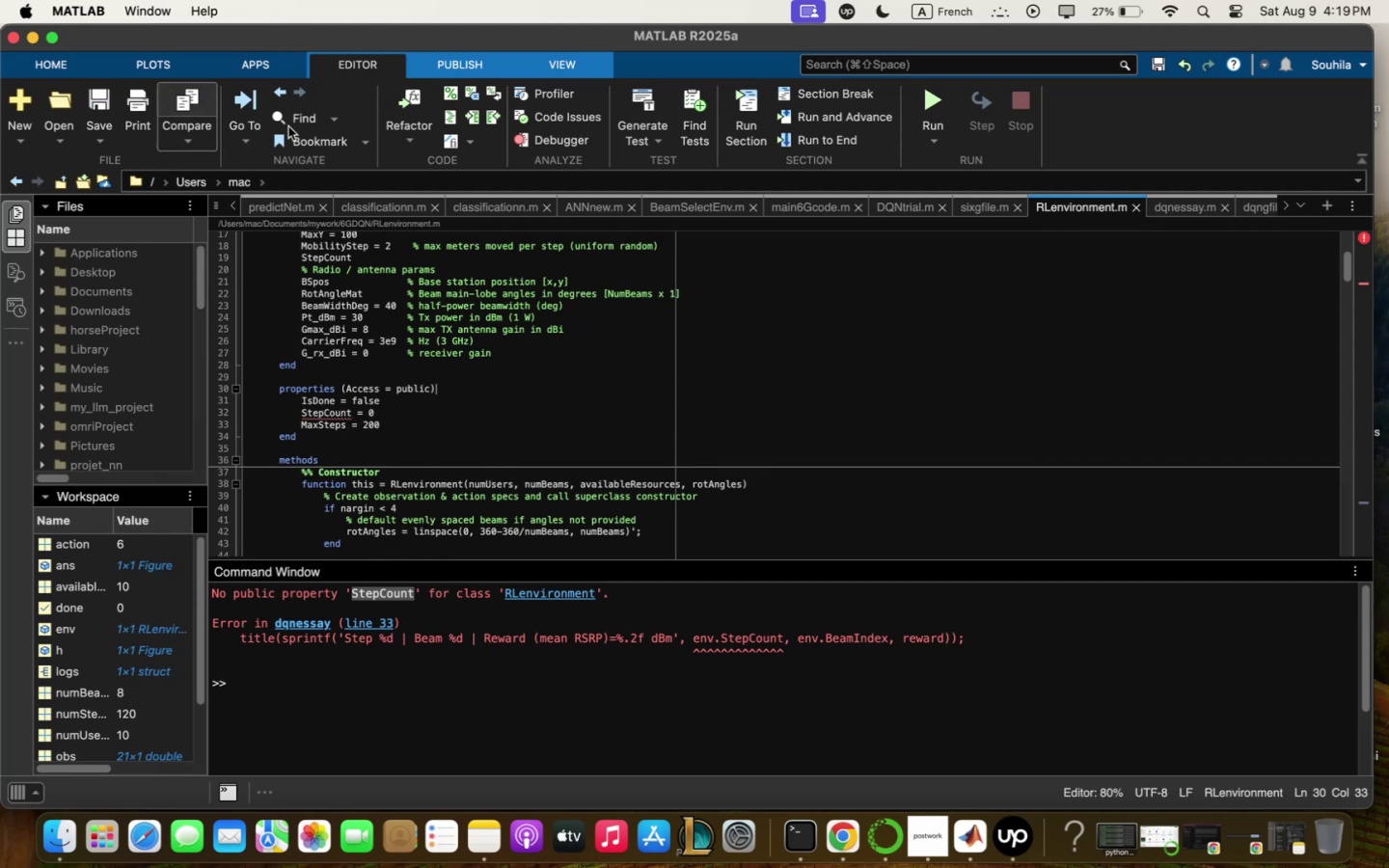 
wait(5.67)
 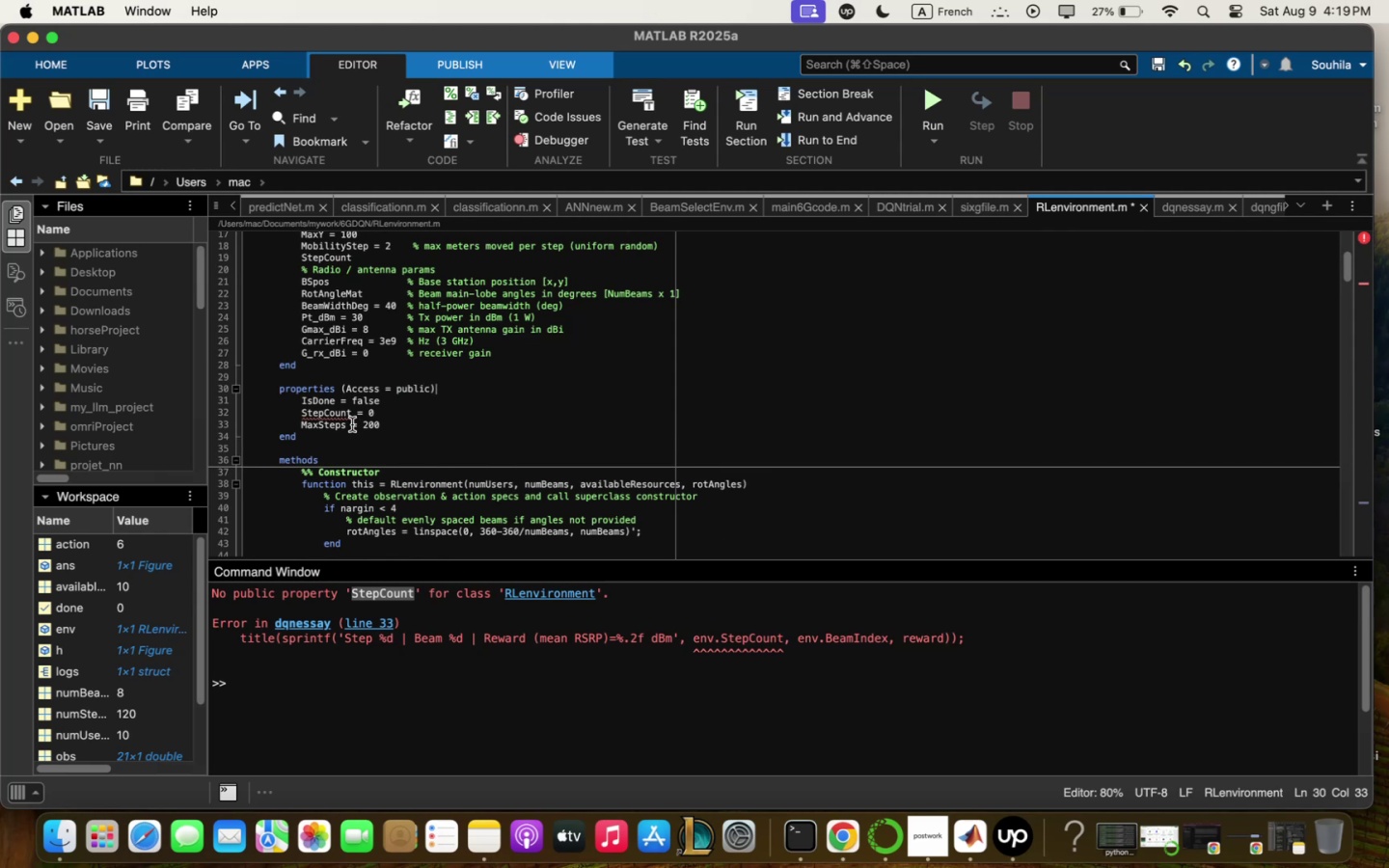 
mouse_move([914, 105])
 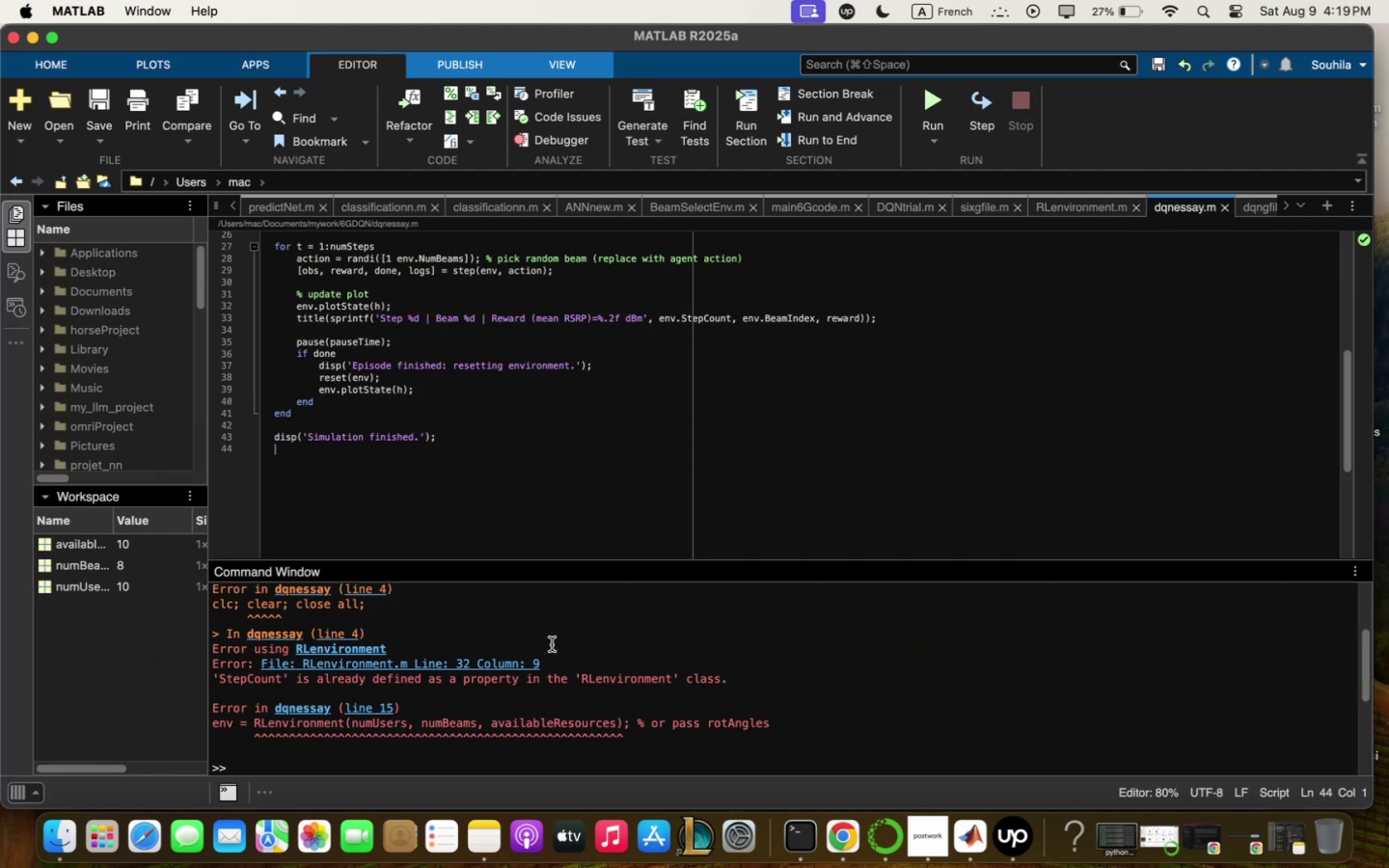 
wait(6.27)
 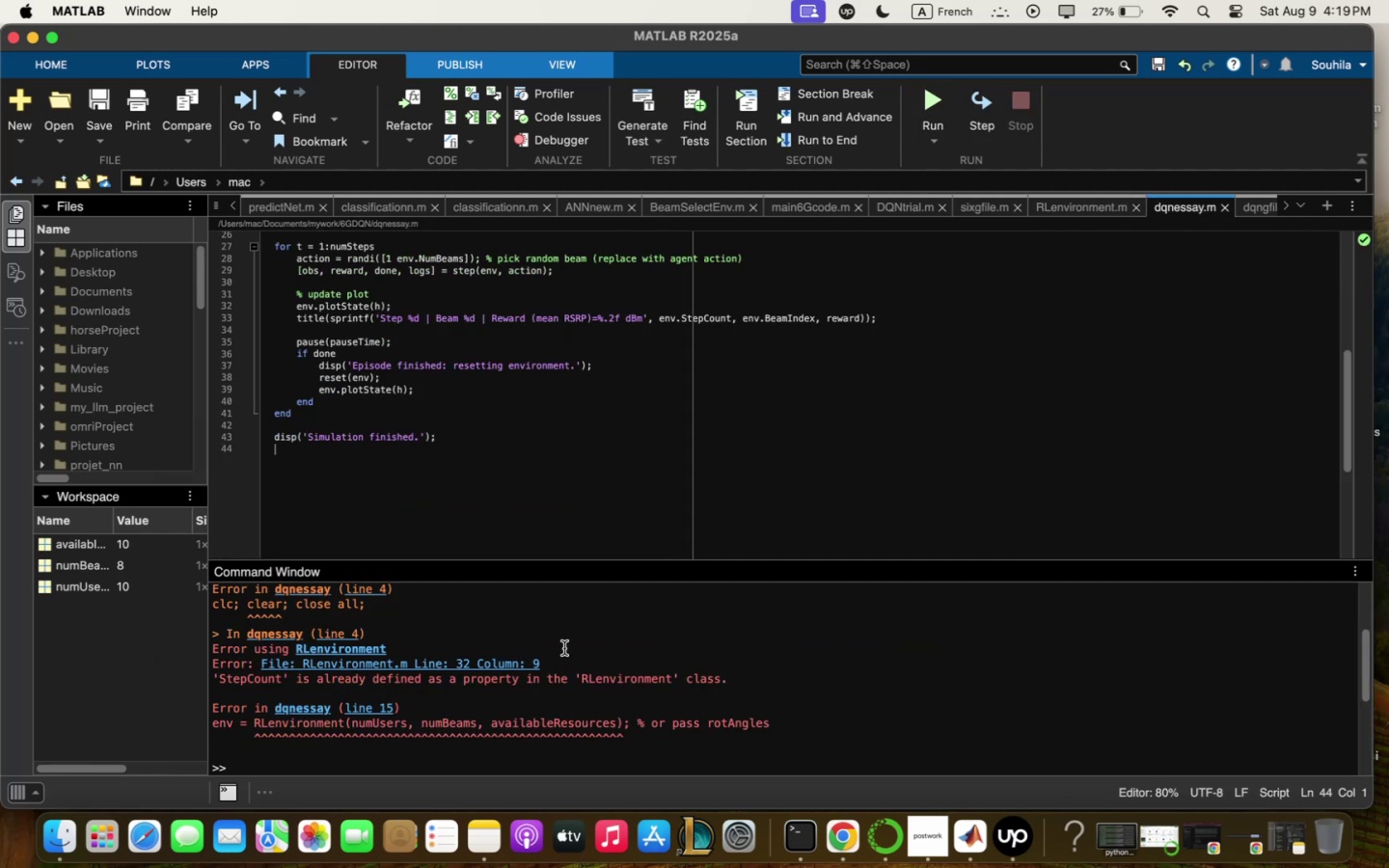 
double_click([476, 662])
 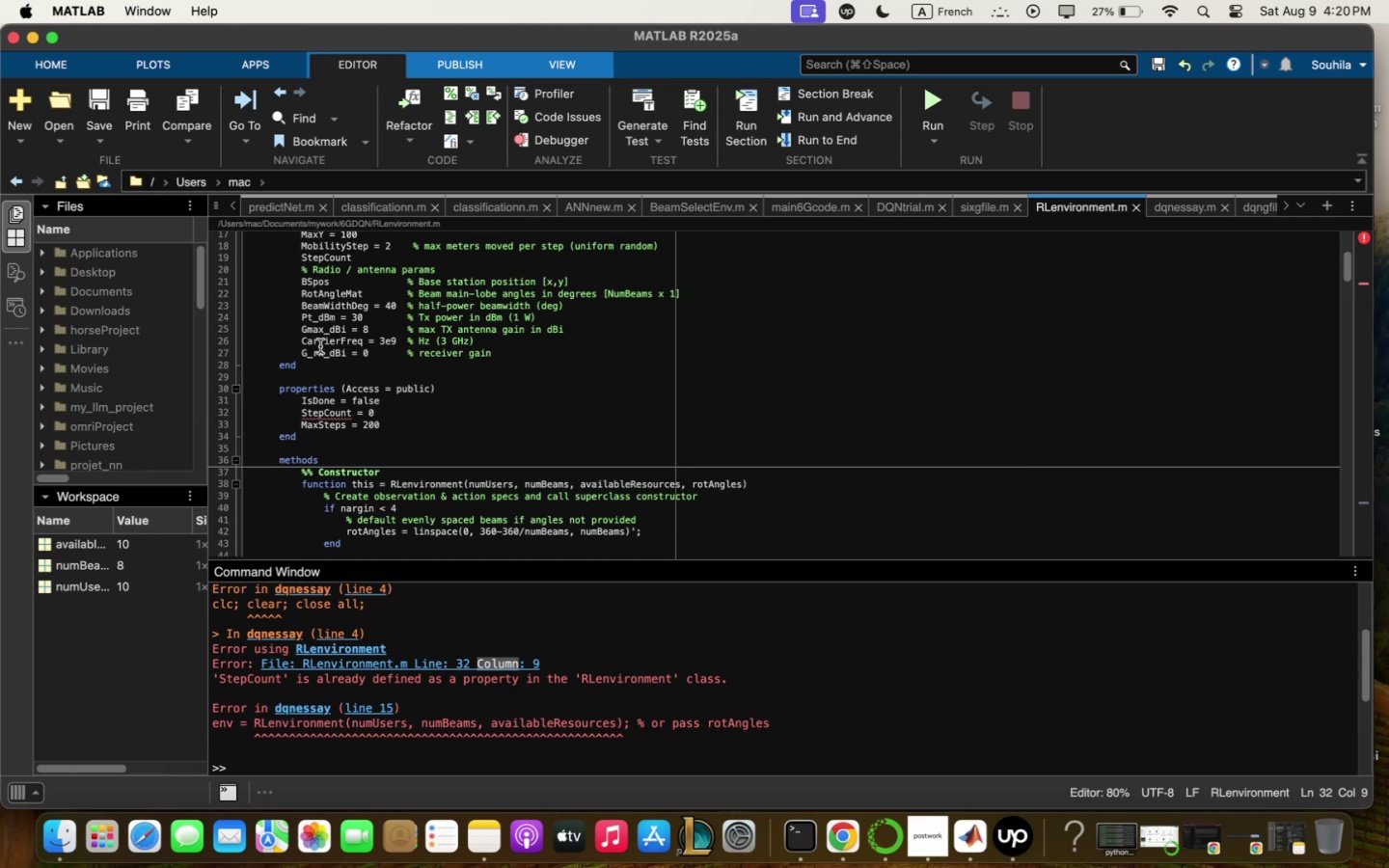 
key(Shift+Fn)
 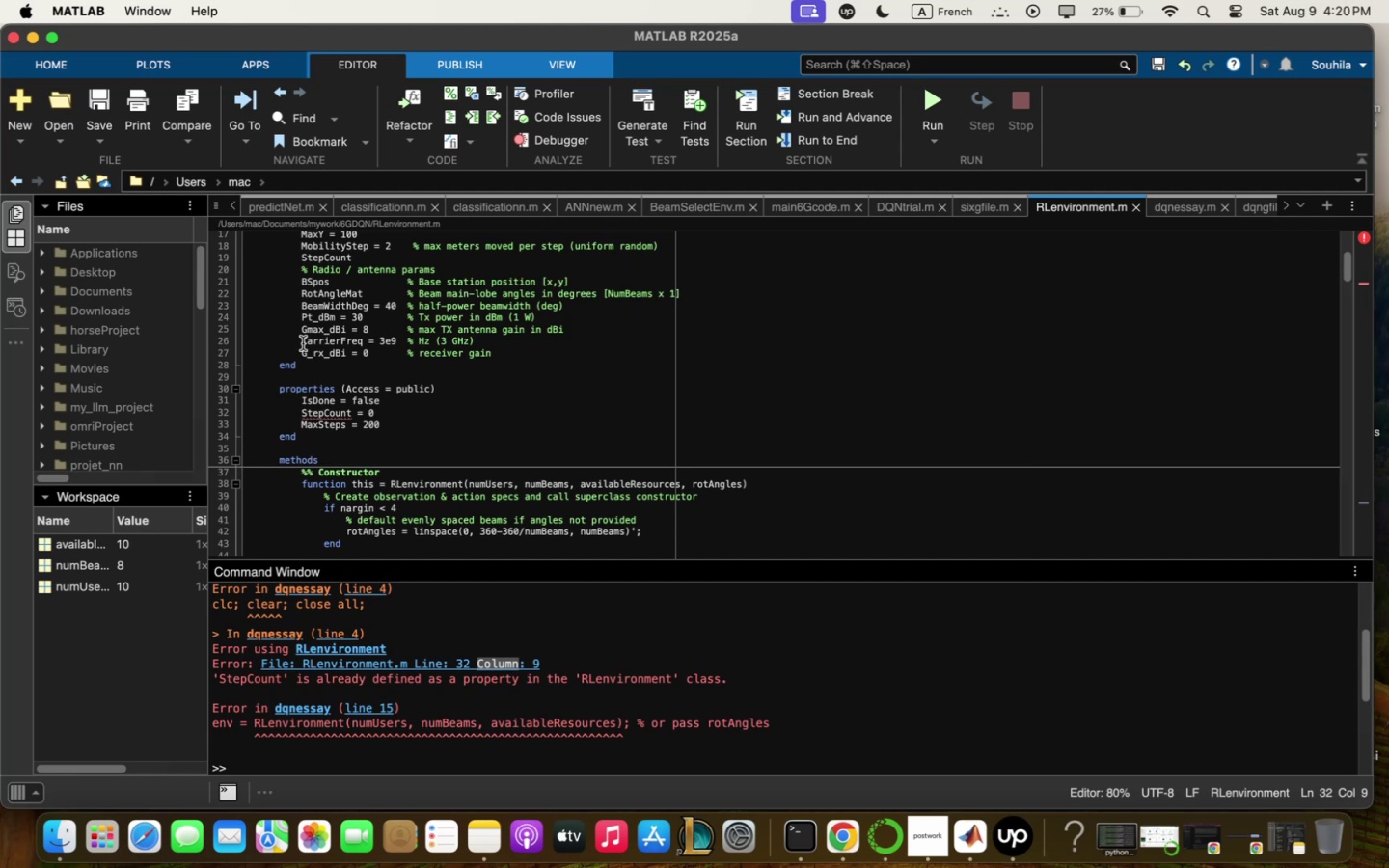 
key(Shift+Quote)
 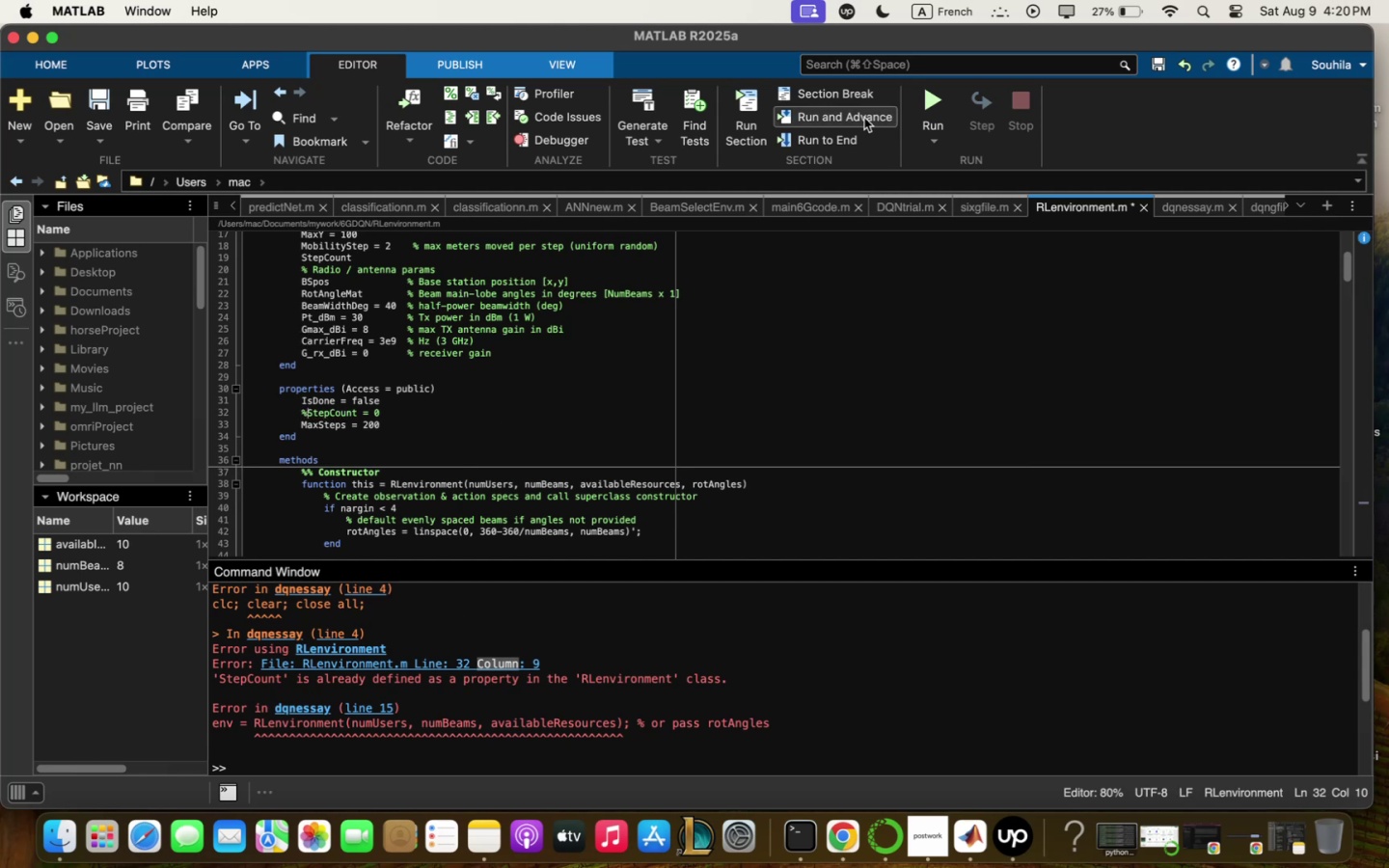 
left_click([931, 98])
 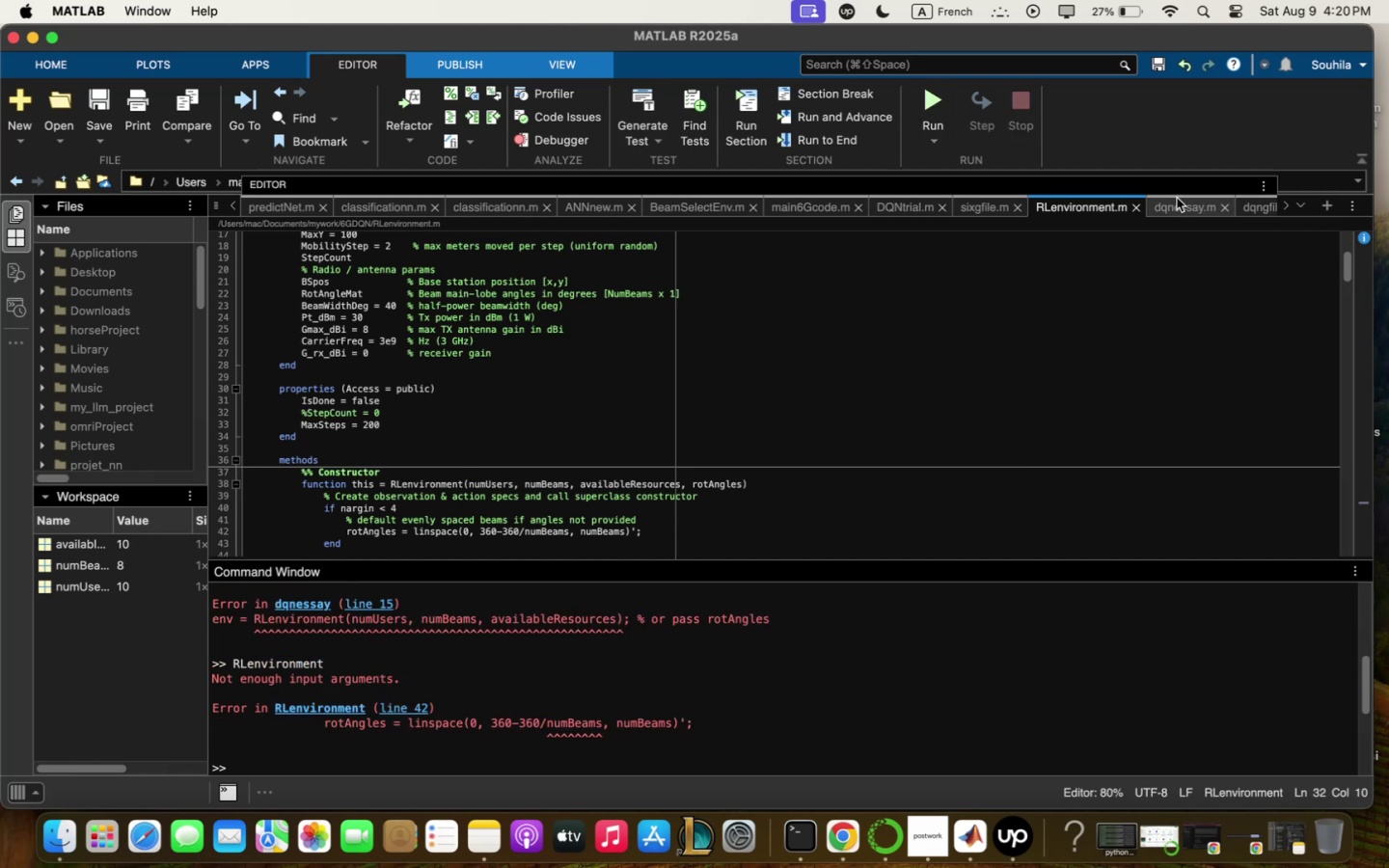 
left_click([926, 95])
 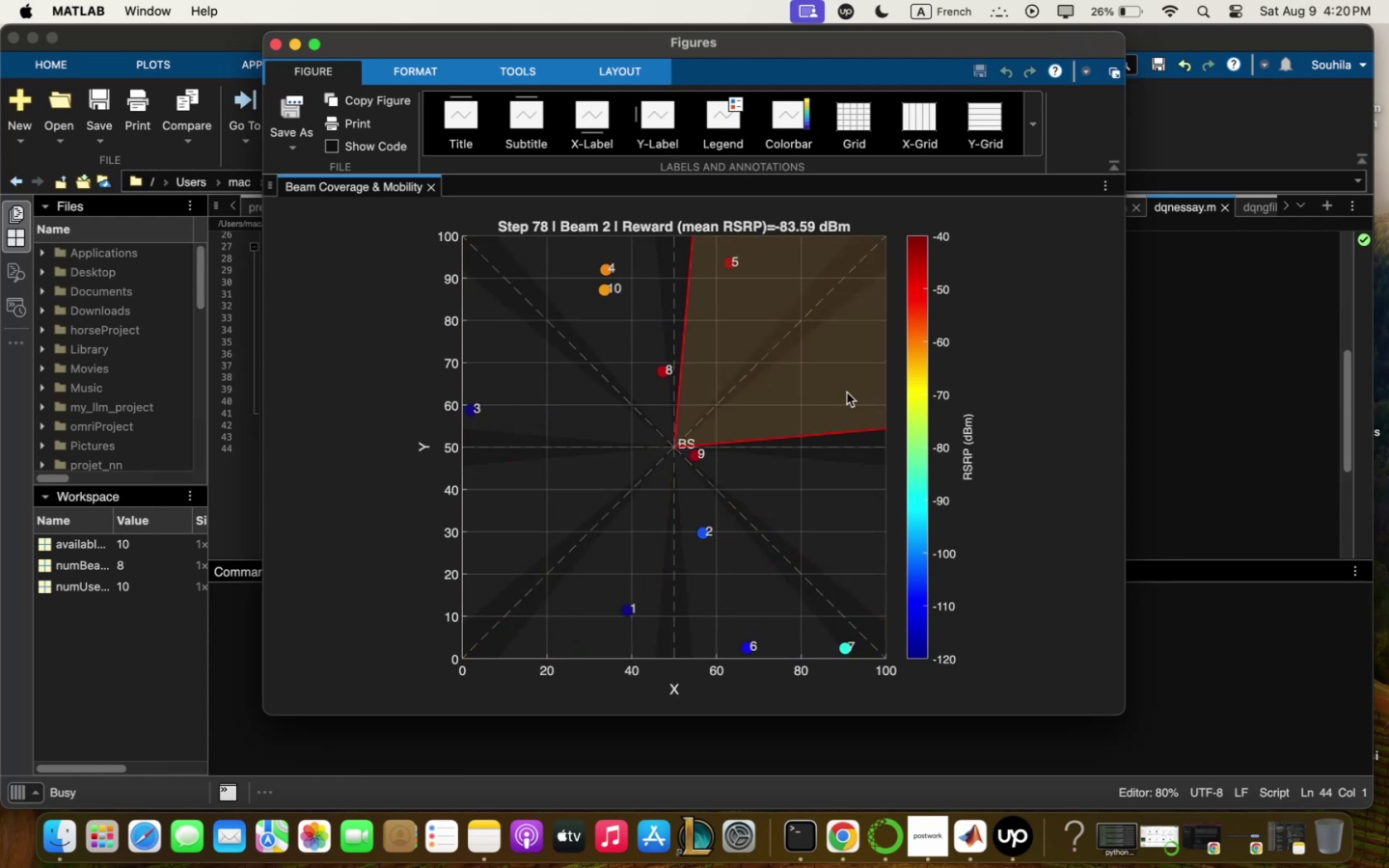 
wait(46.07)
 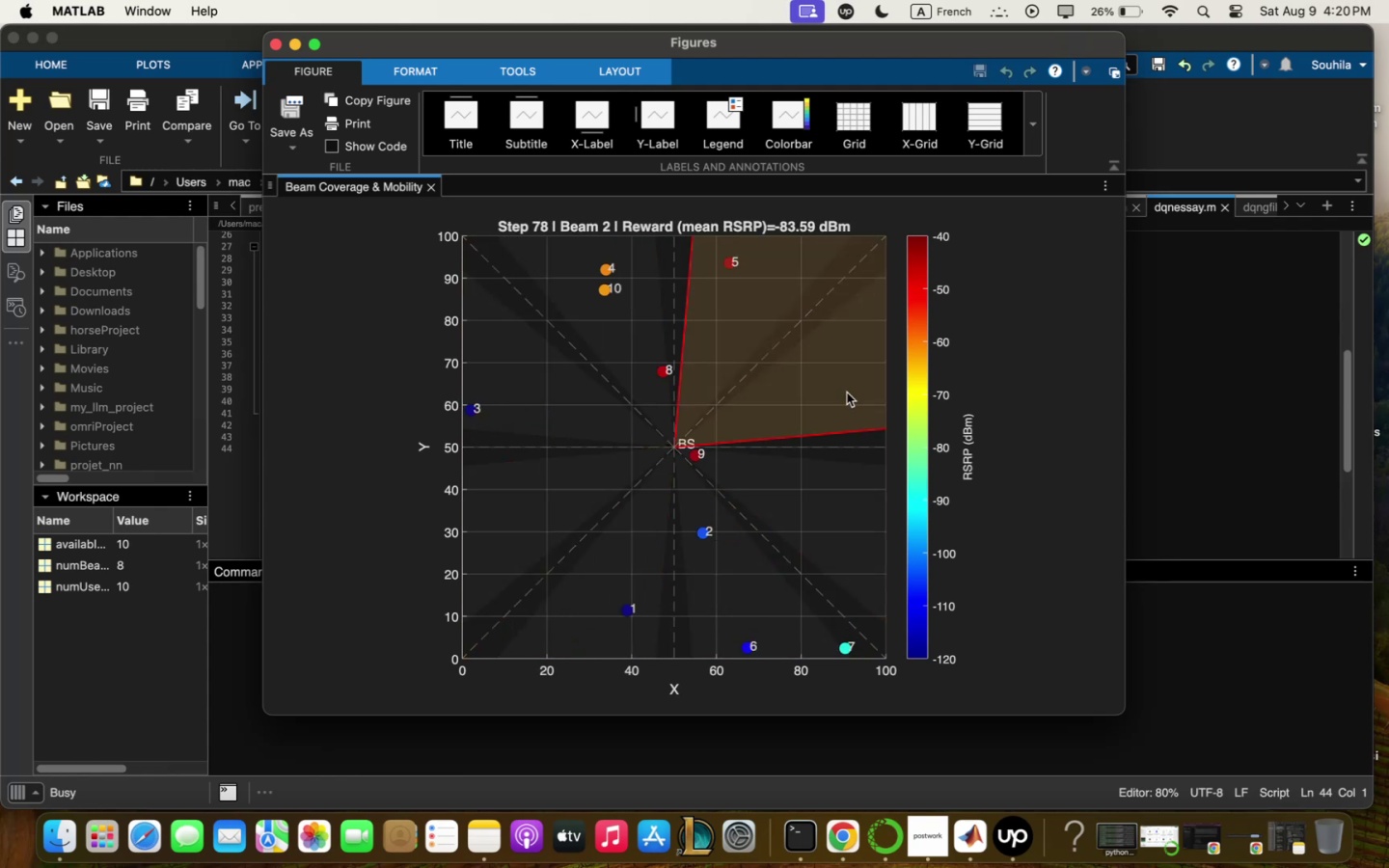 
mouse_move([1217, 586])
 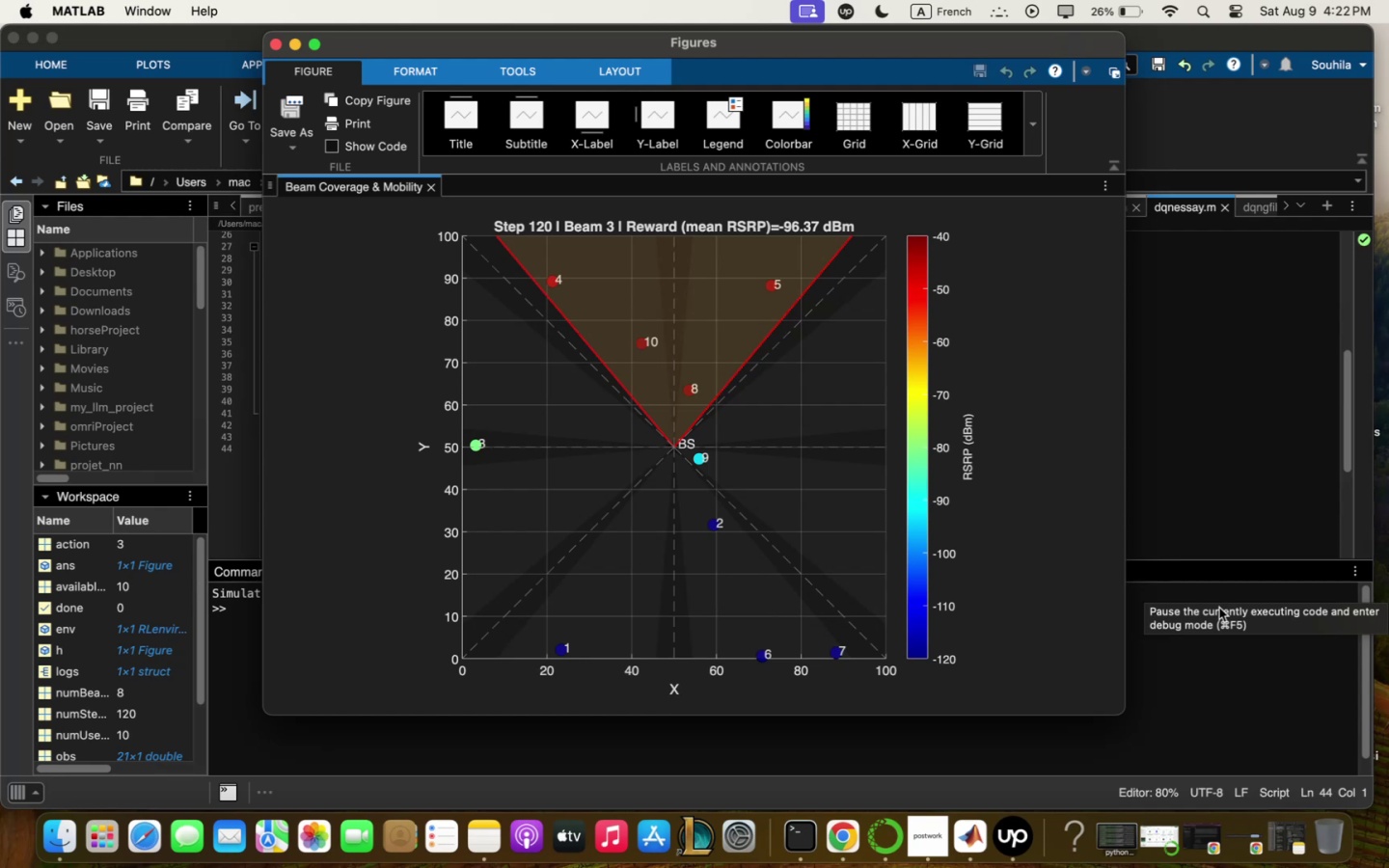 
wait(95.8)
 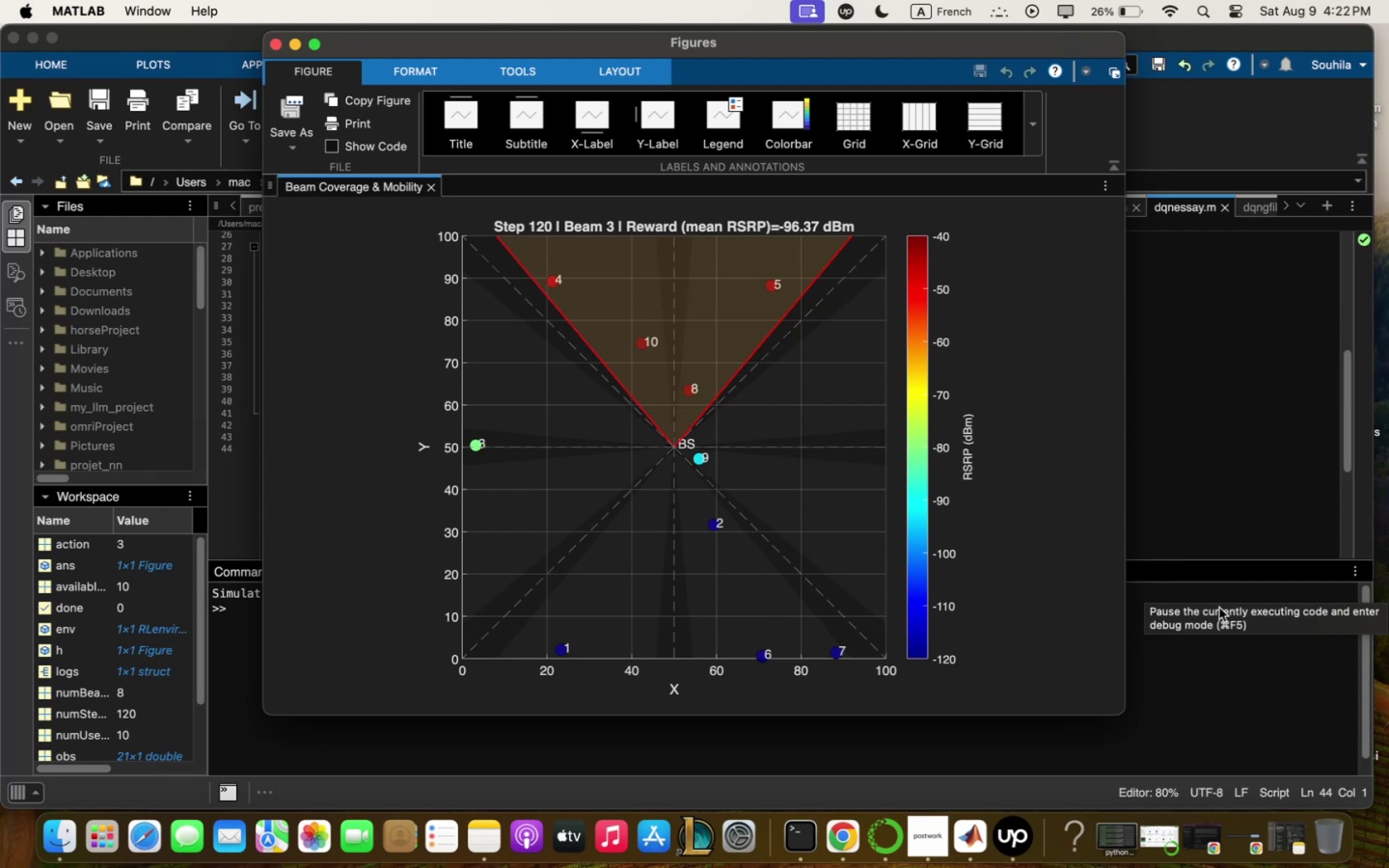 
left_click_drag(start_coordinate=[652, 50], to_coordinate=[976, 31])
 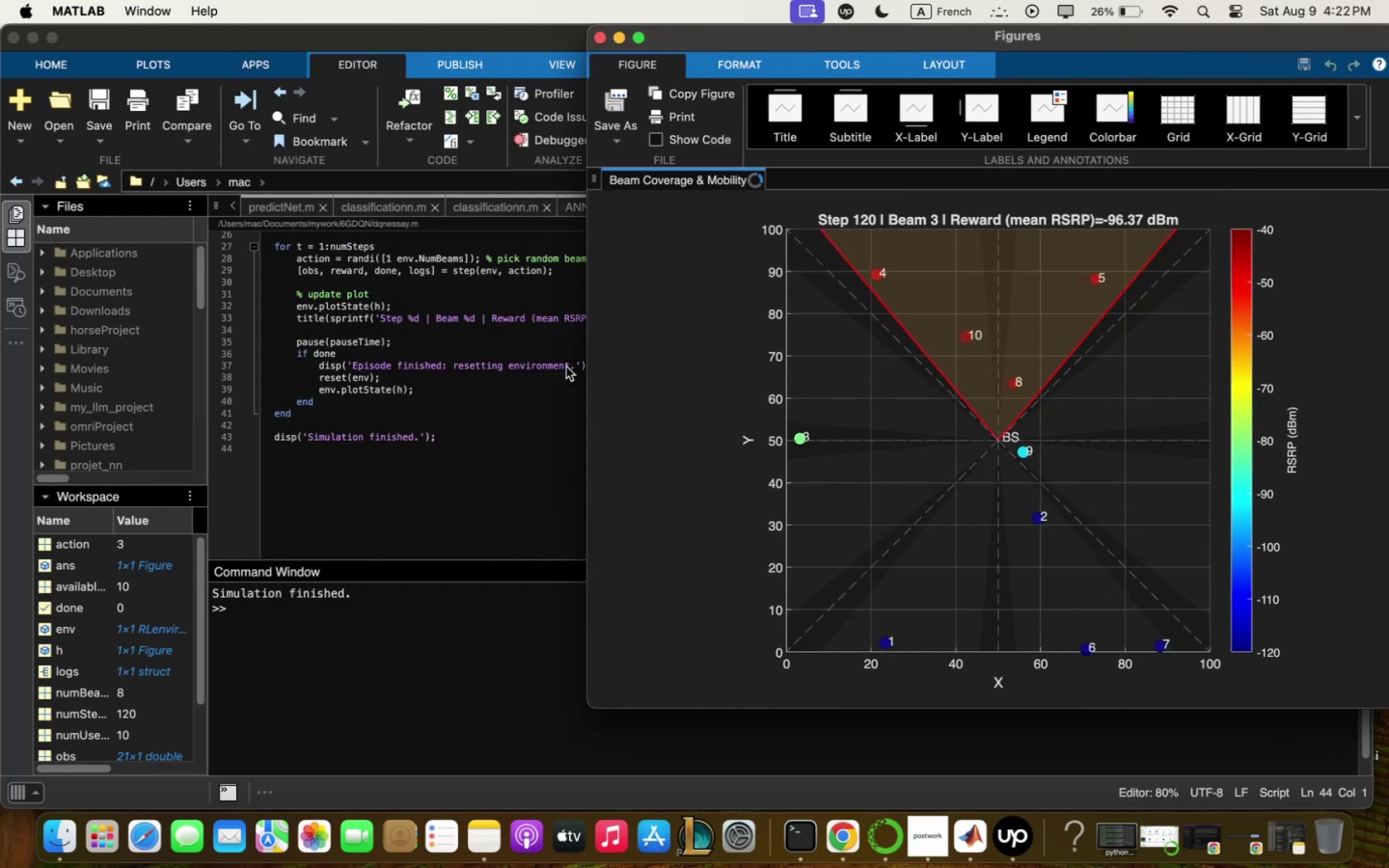 
left_click([429, 405])
 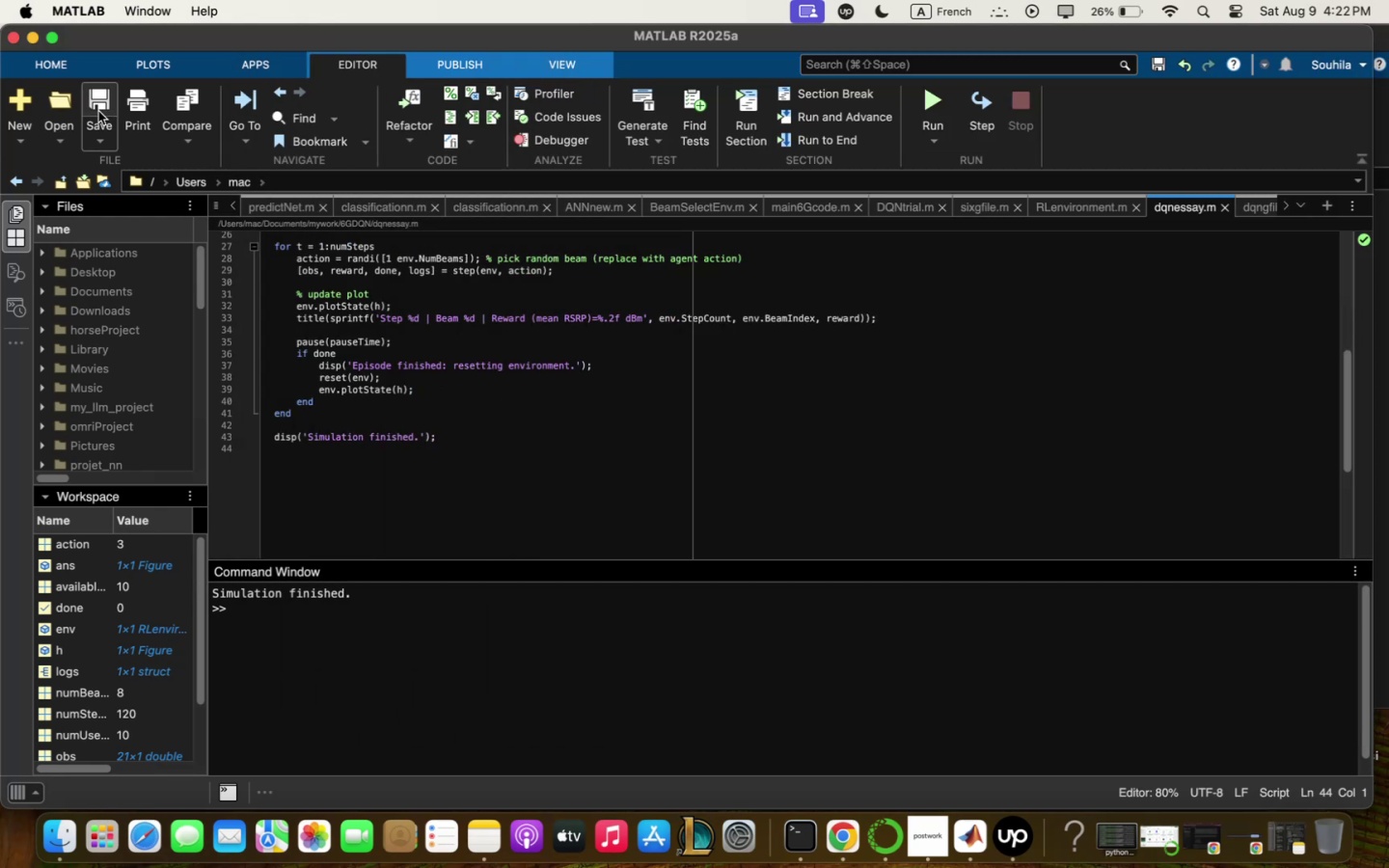 
left_click([100, 105])
 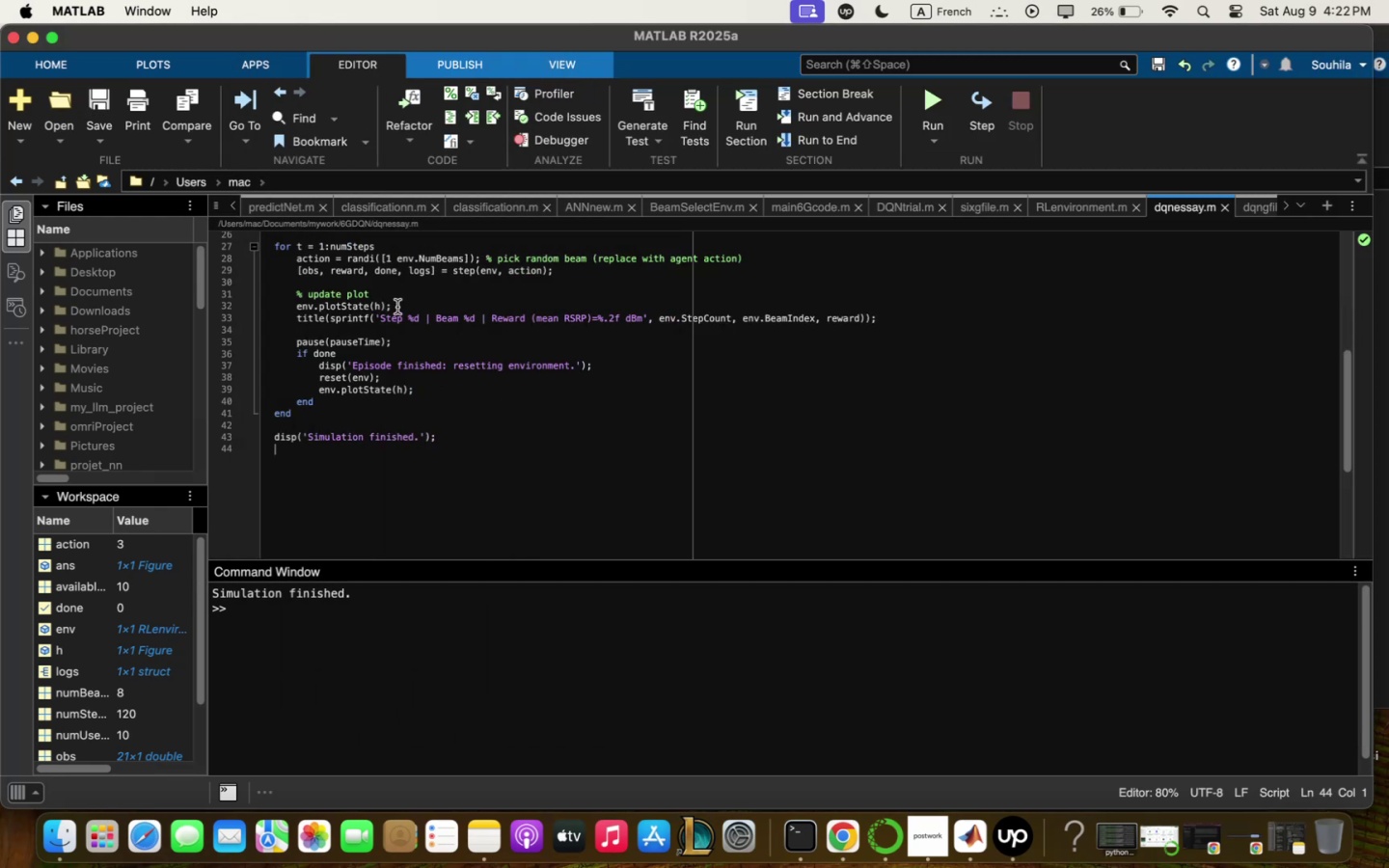 
scroll: coordinate [440, 359], scroll_direction: up, amount: 126.0
 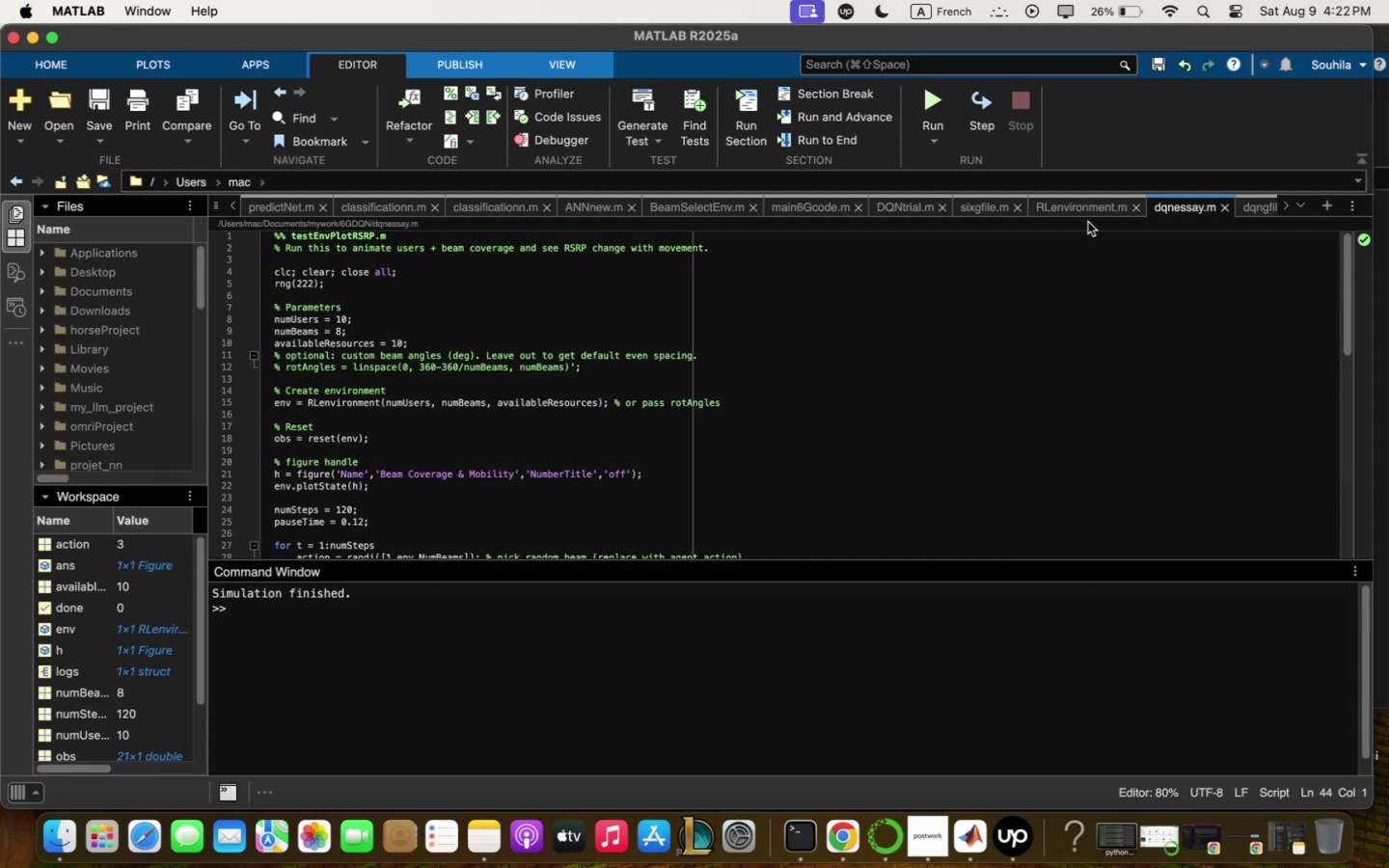 
left_click([1085, 216])
 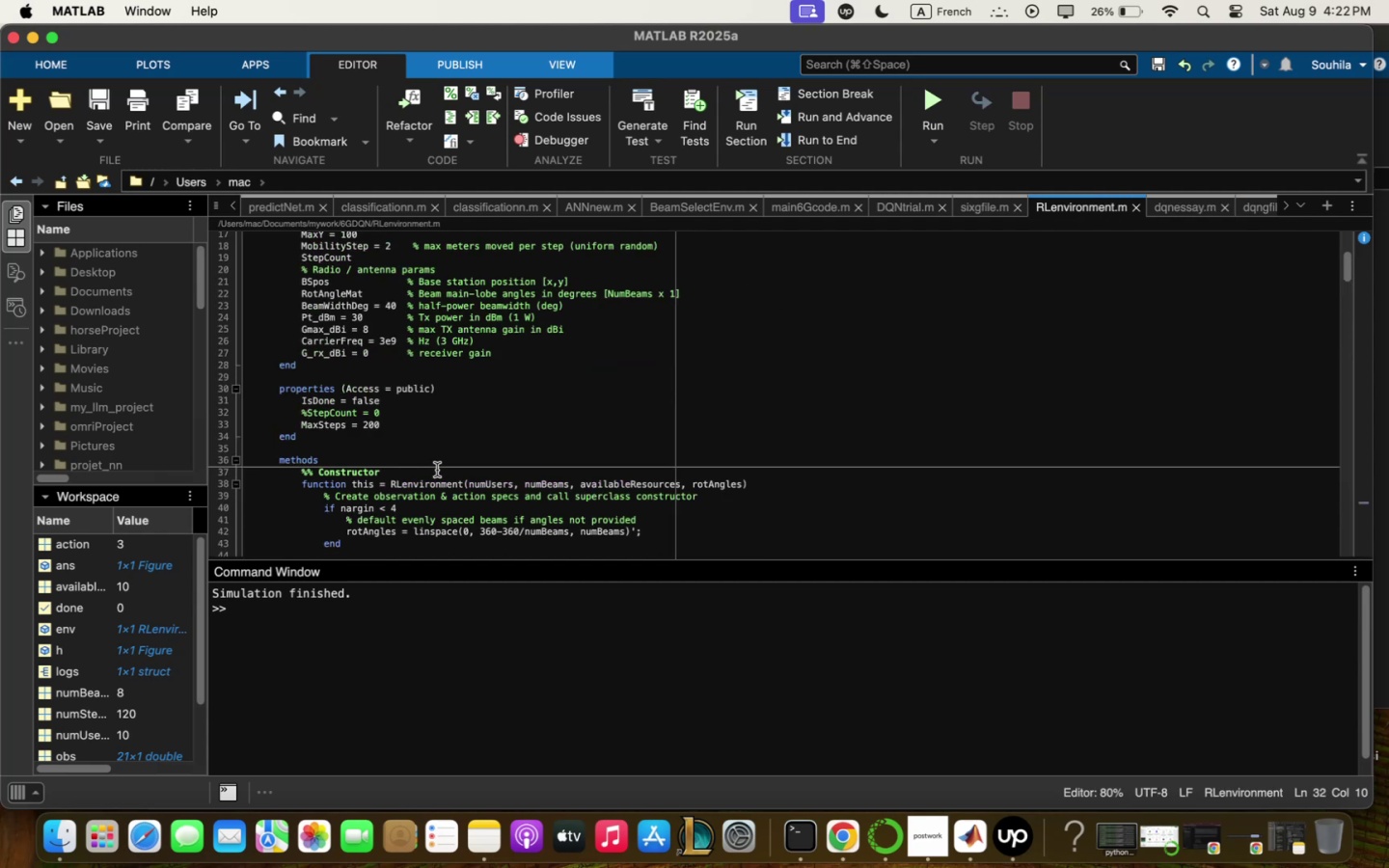 
scroll: coordinate [506, 383], scroll_direction: down, amount: 14.0
 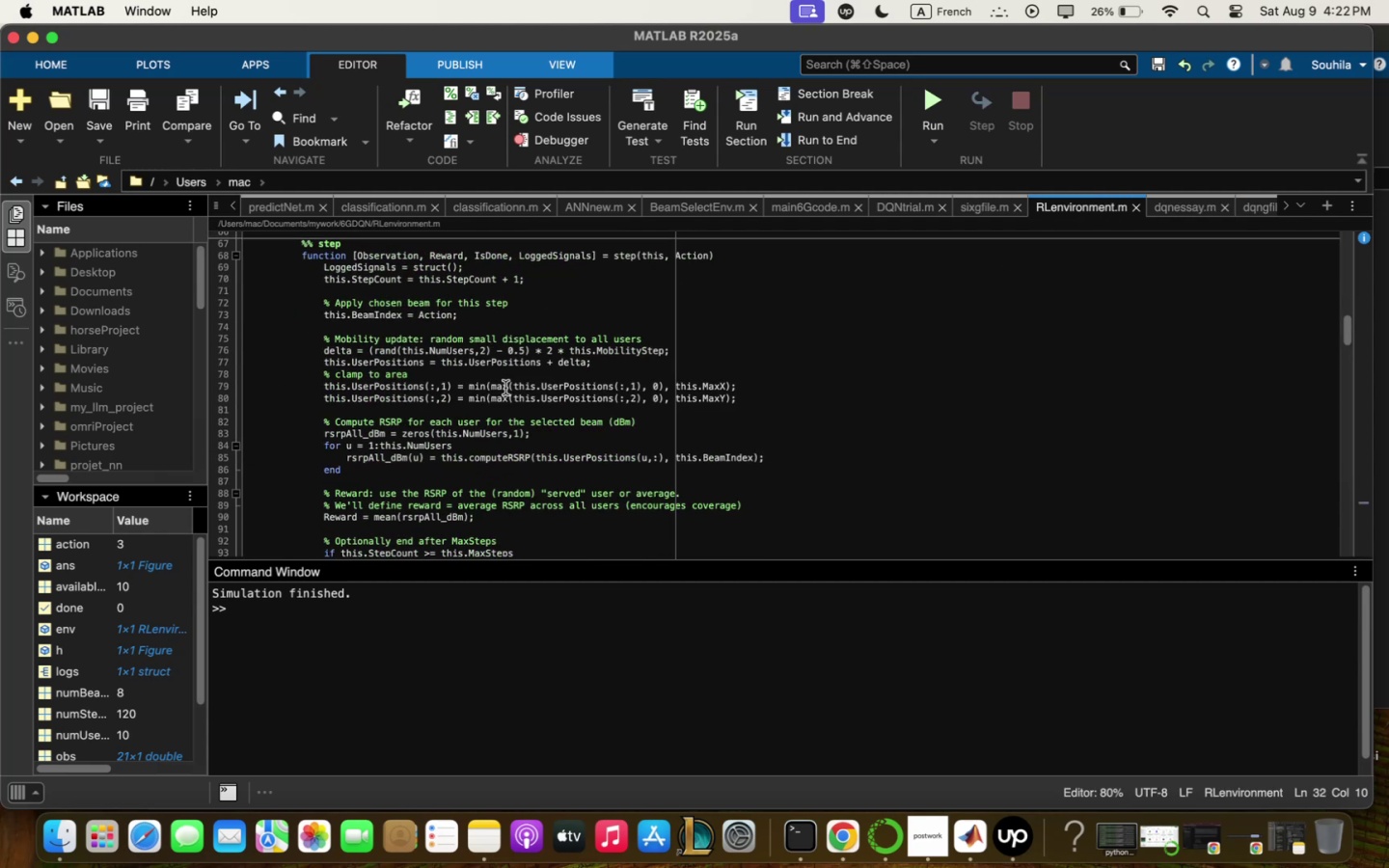 
scroll: coordinate [503, 393], scroll_direction: up, amount: 71.0
 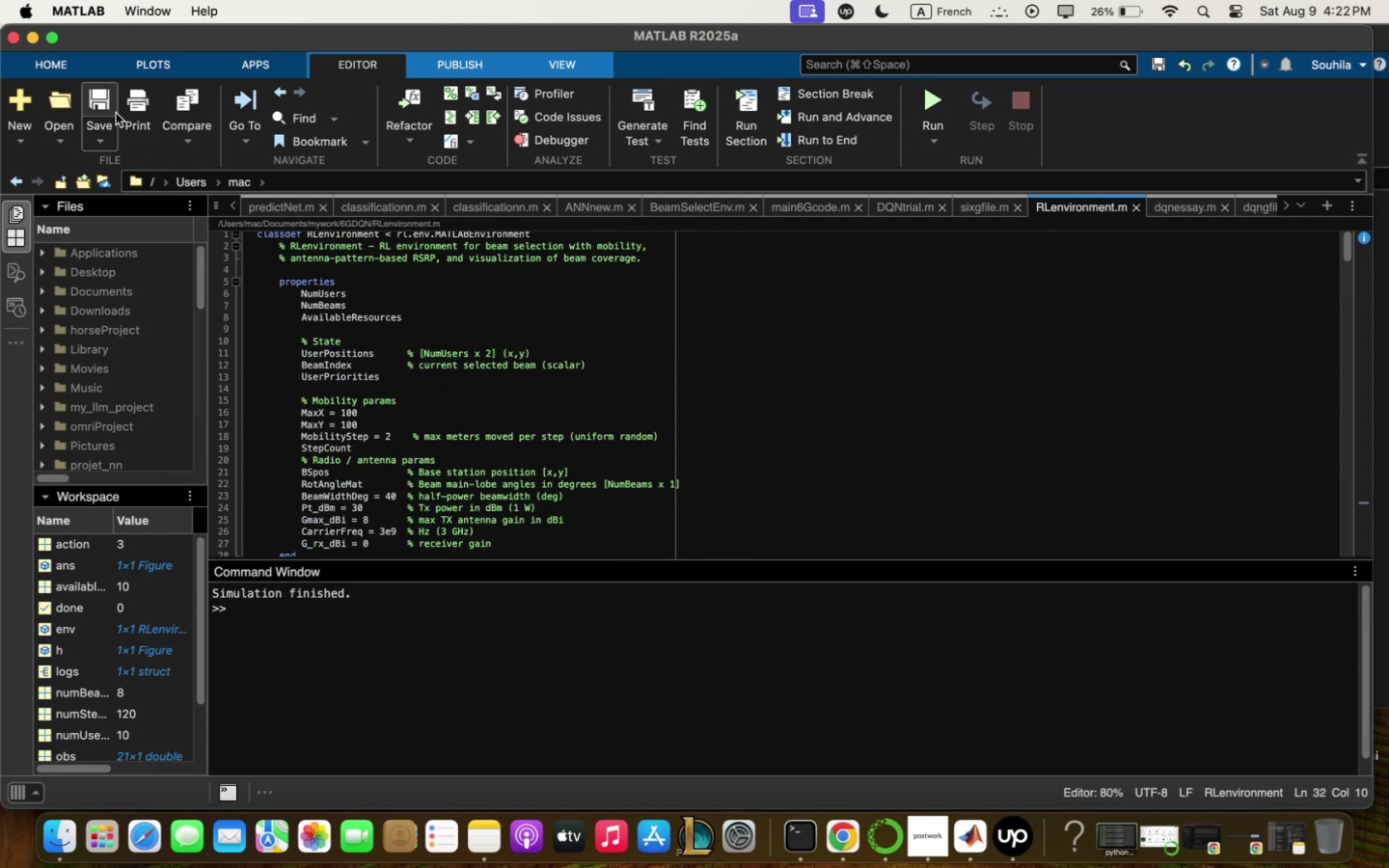 
left_click([112, 110])
 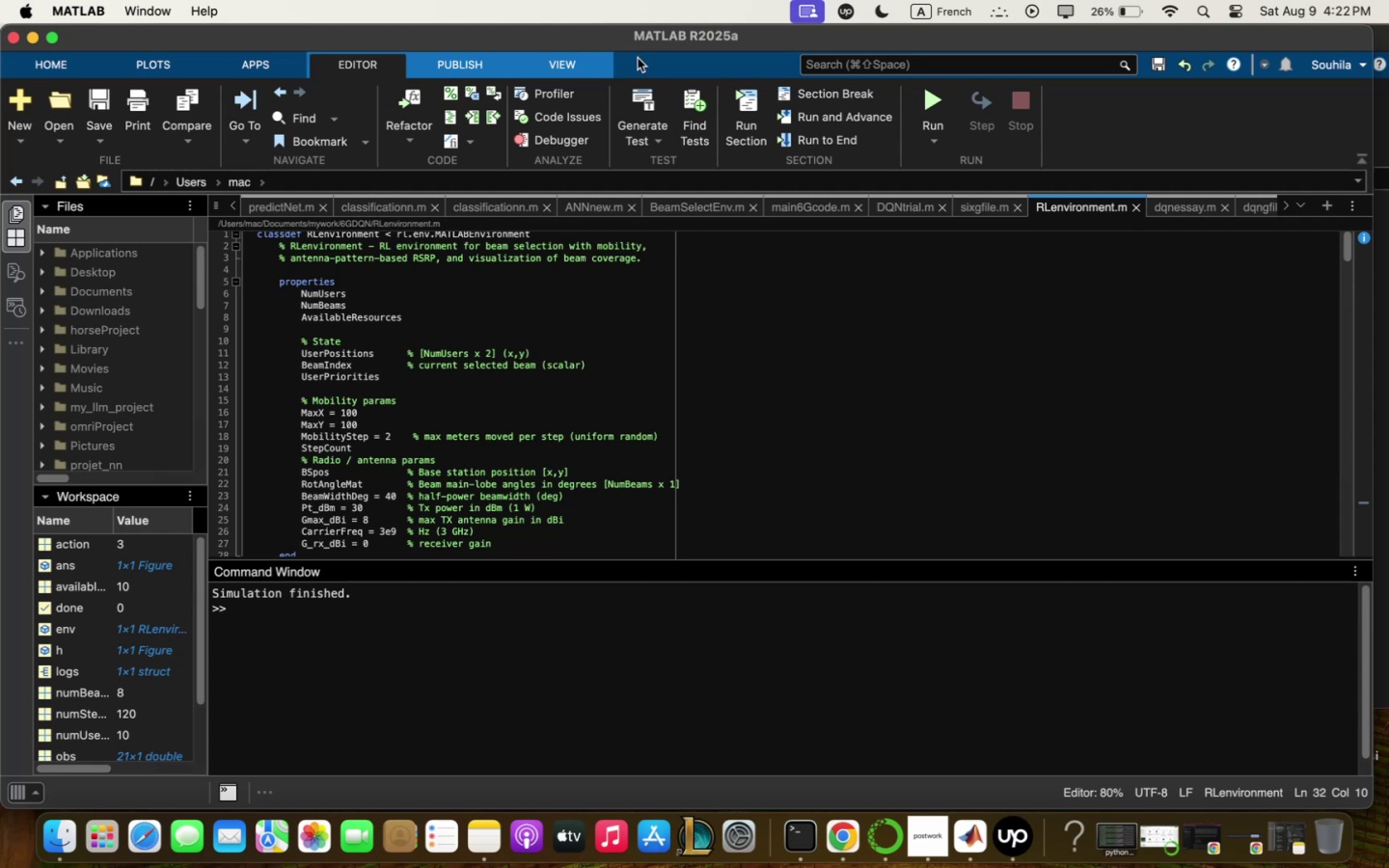 
wait(7.85)
 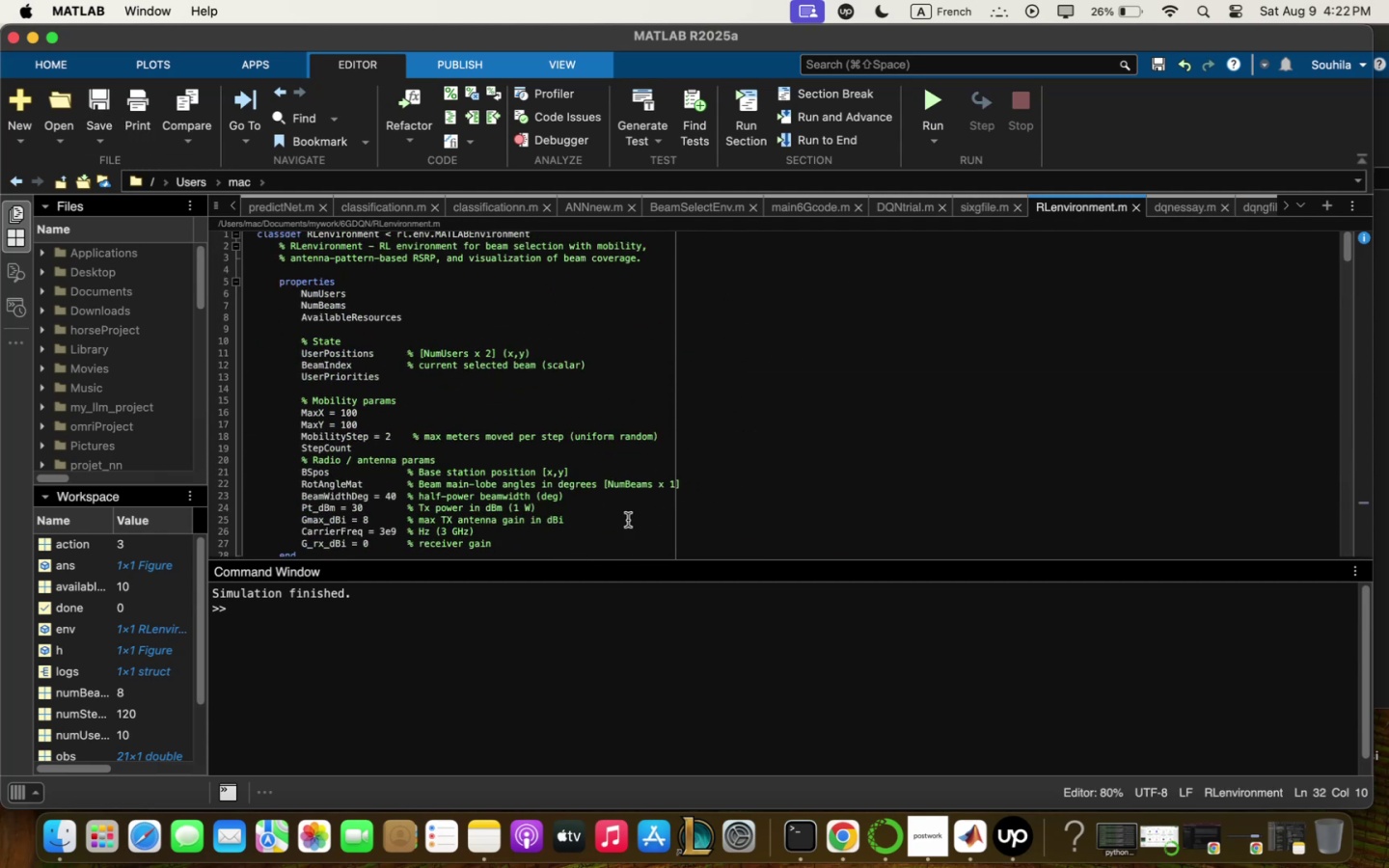 
left_click_drag(start_coordinate=[660, 41], to_coordinate=[661, 81])
 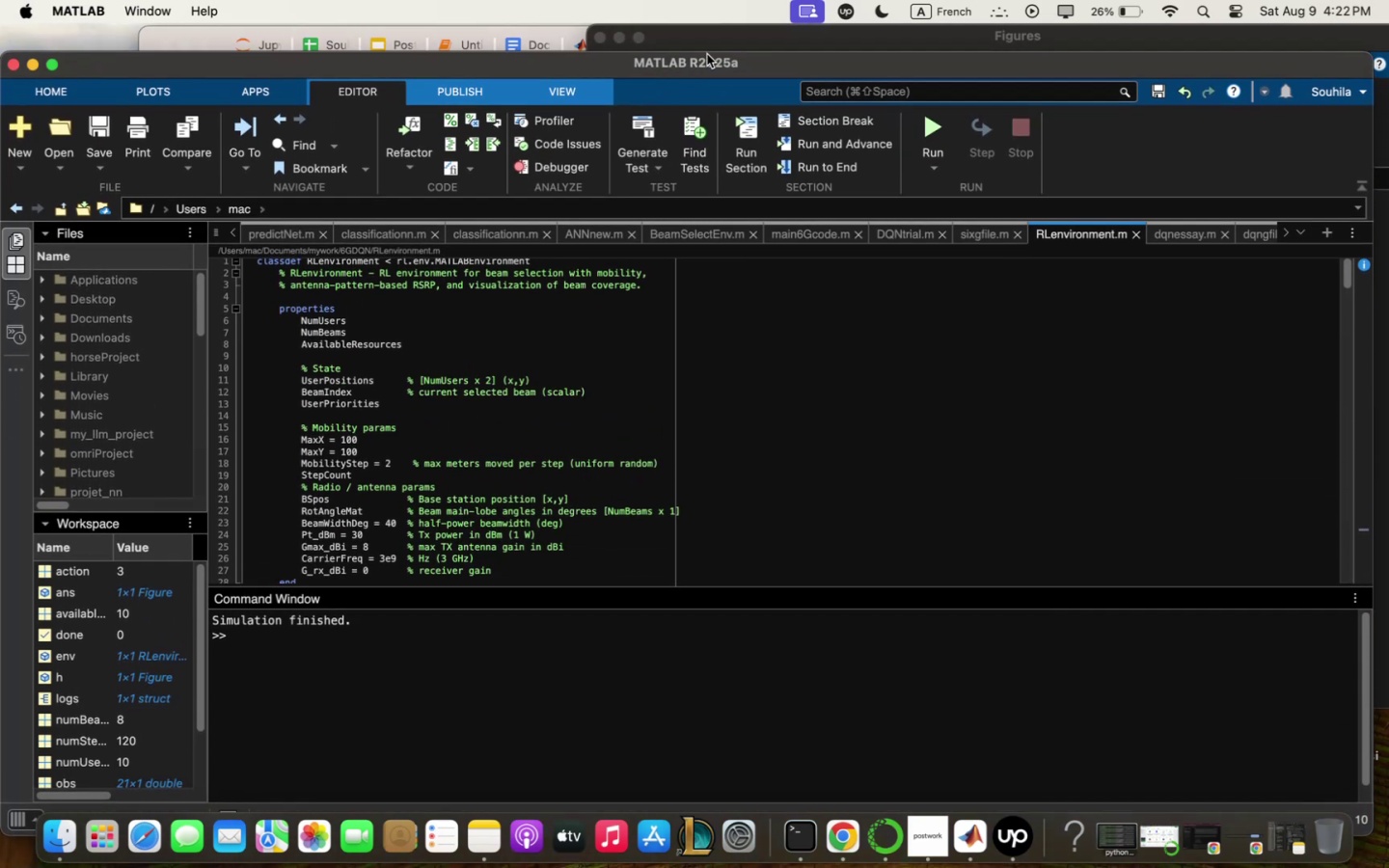 
left_click_drag(start_coordinate=[711, 43], to_coordinate=[668, 166])
 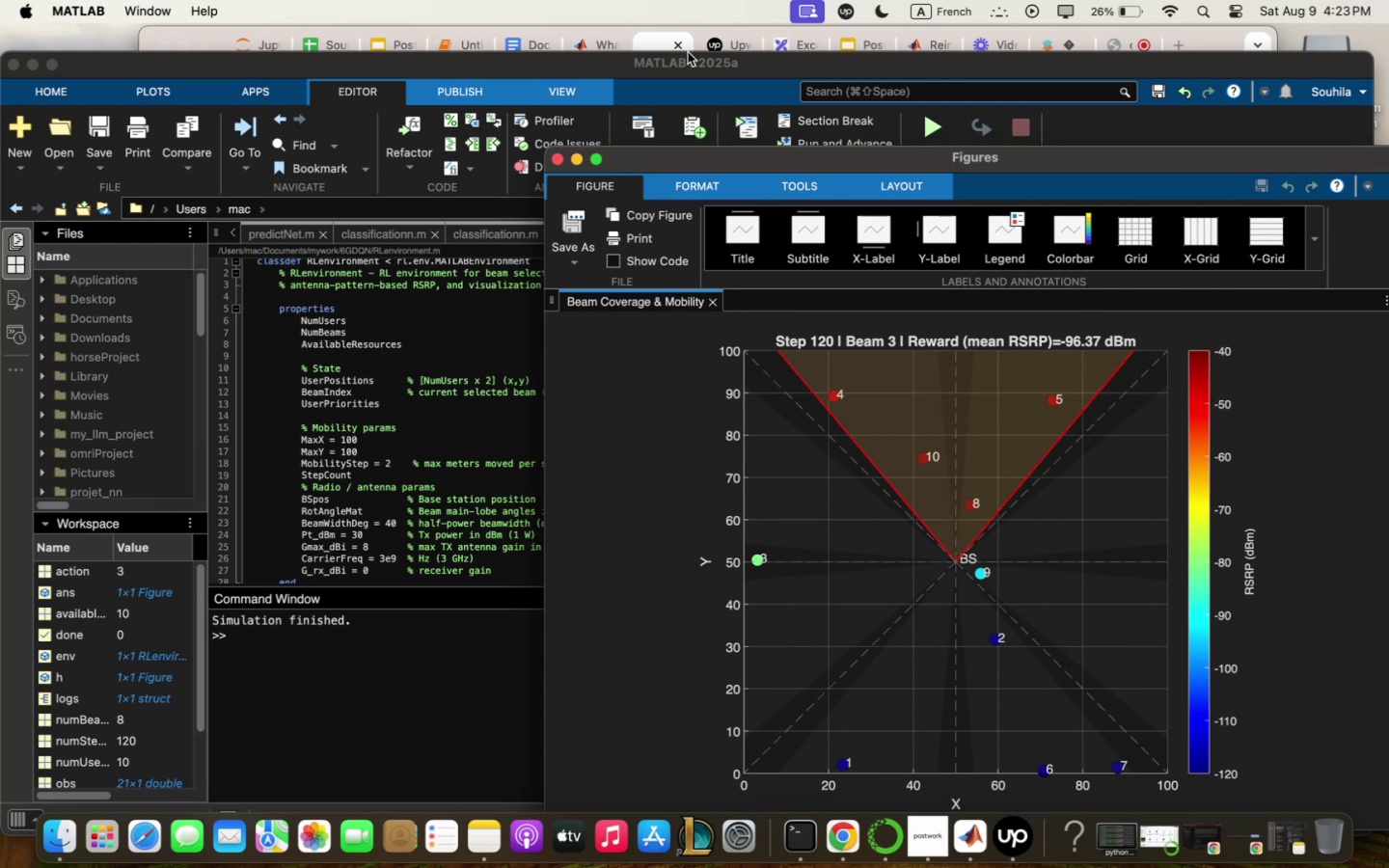 
wait(24.07)
 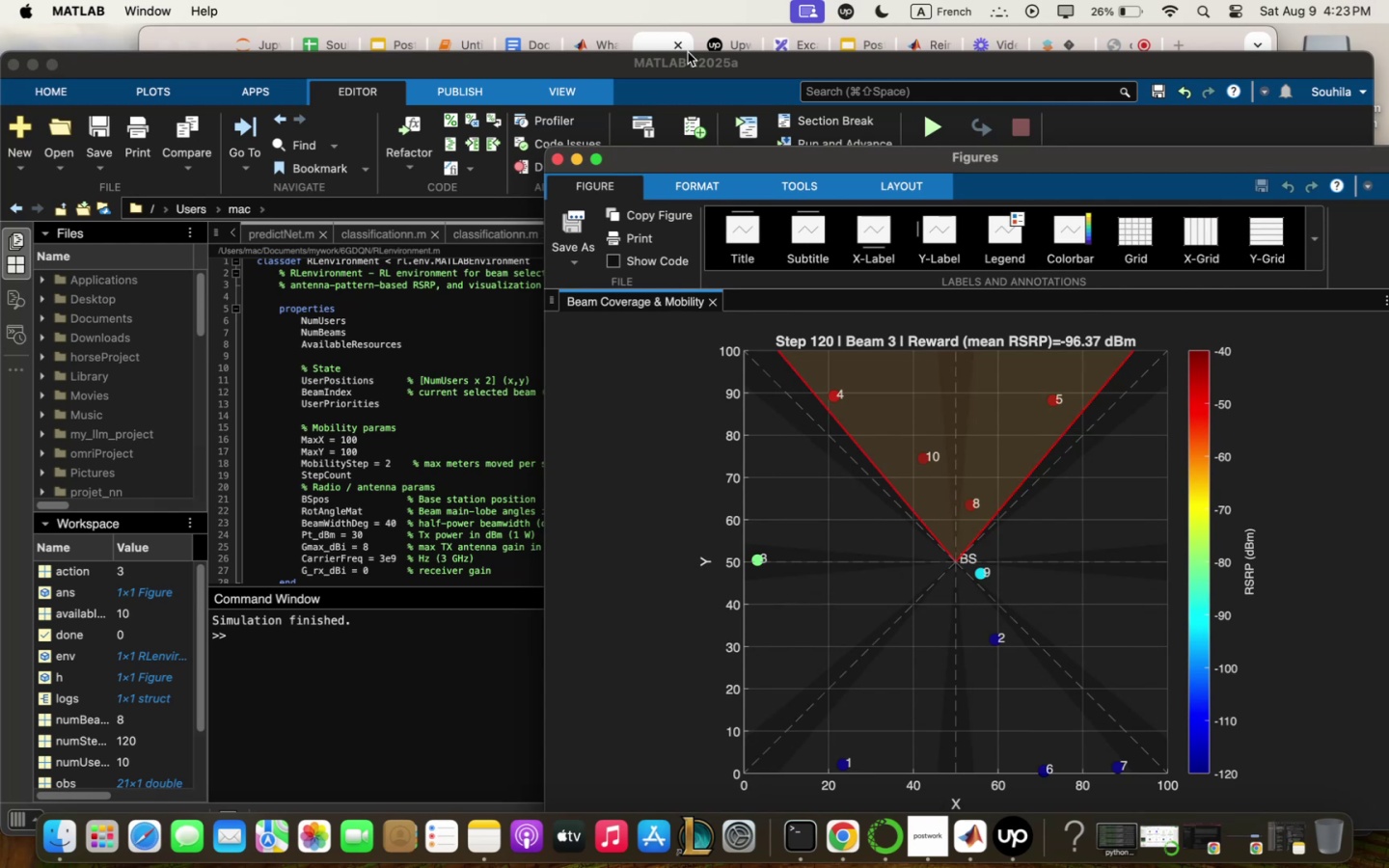 
left_click_drag(start_coordinate=[931, 165], to_coordinate=[940, 66])
 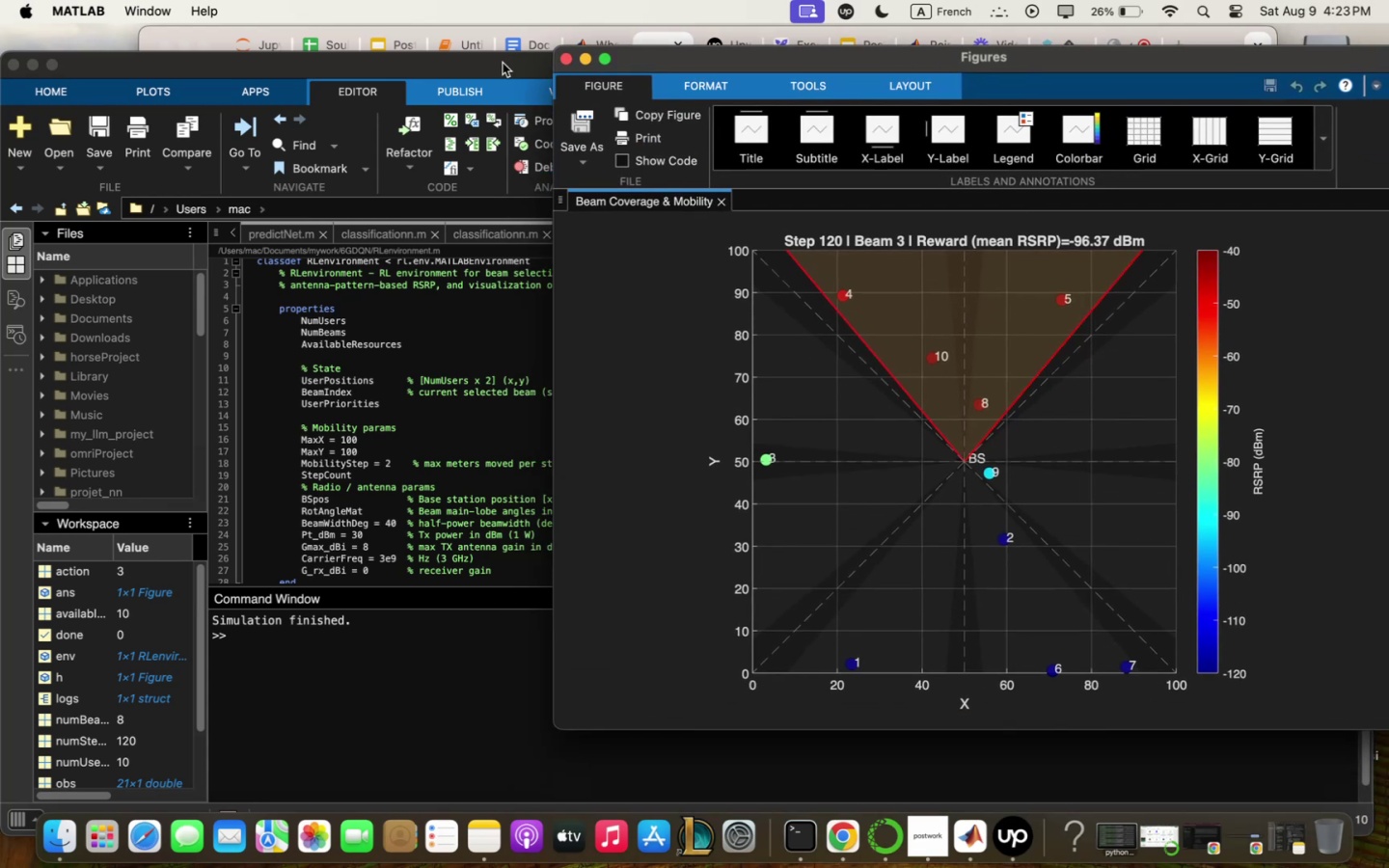 
left_click_drag(start_coordinate=[503, 63], to_coordinate=[470, 13])
 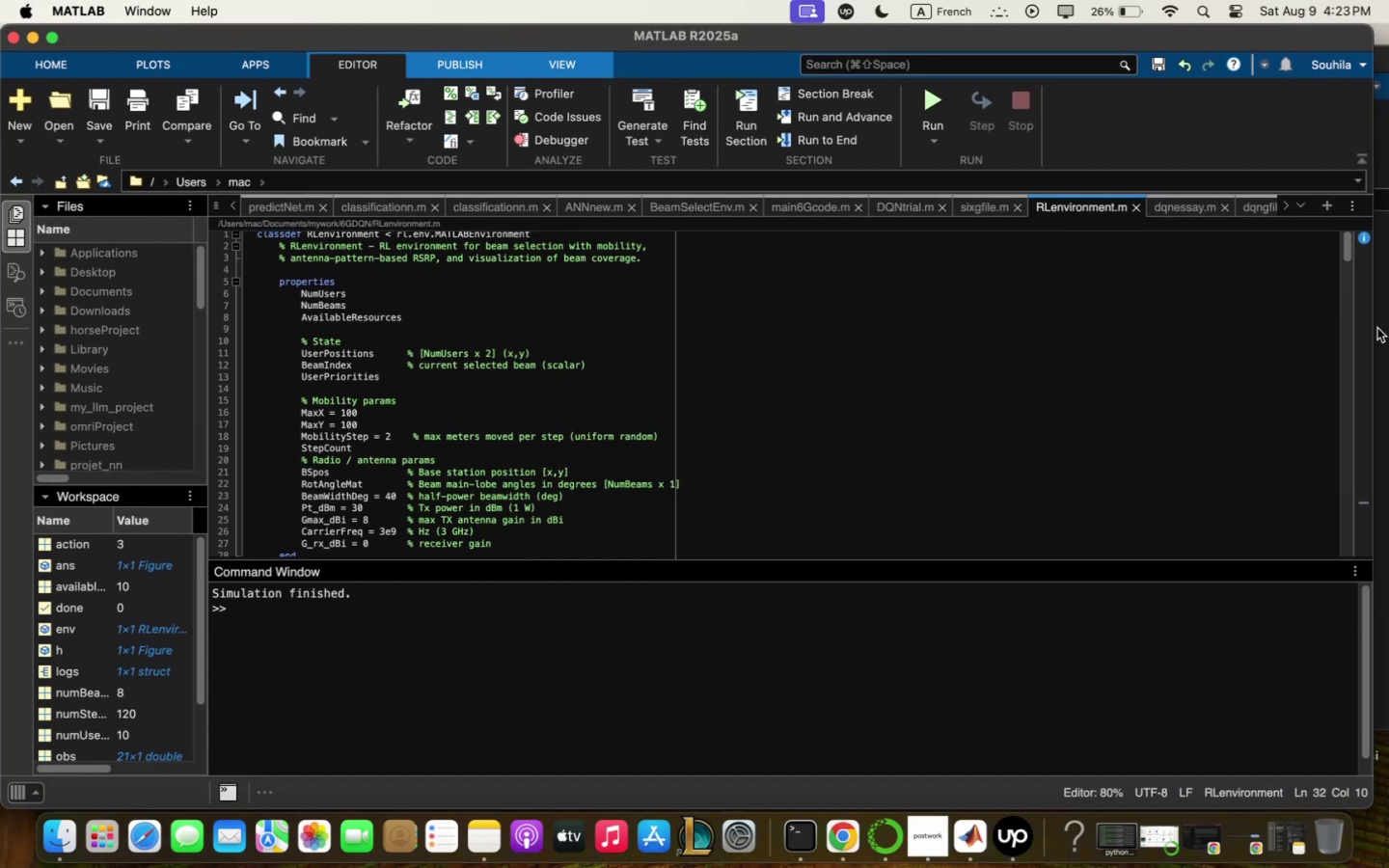 
left_click_drag(start_coordinate=[1373, 329], to_coordinate=[705, 296])
 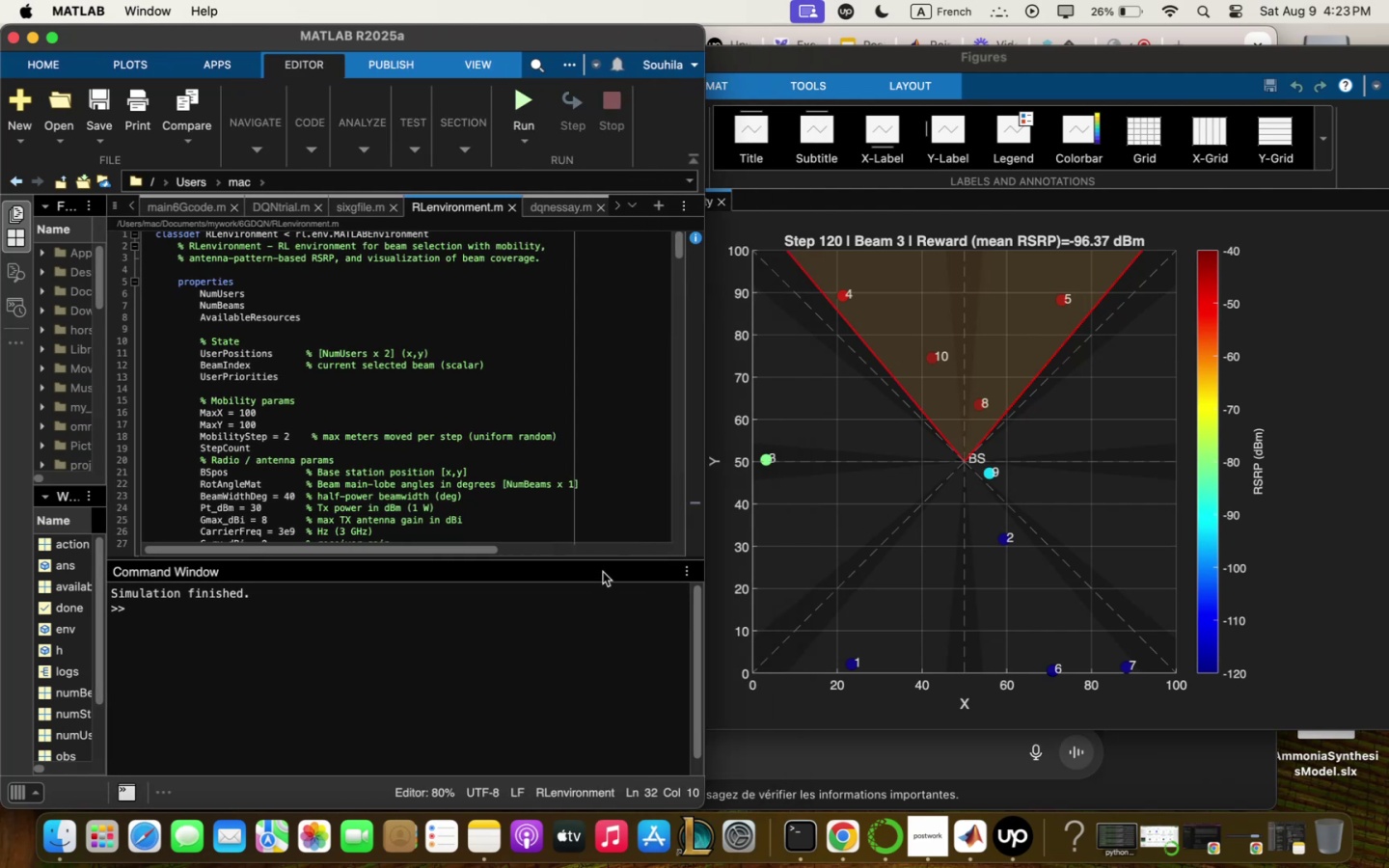 
left_click_drag(start_coordinate=[600, 562], to_coordinate=[610, 678])
 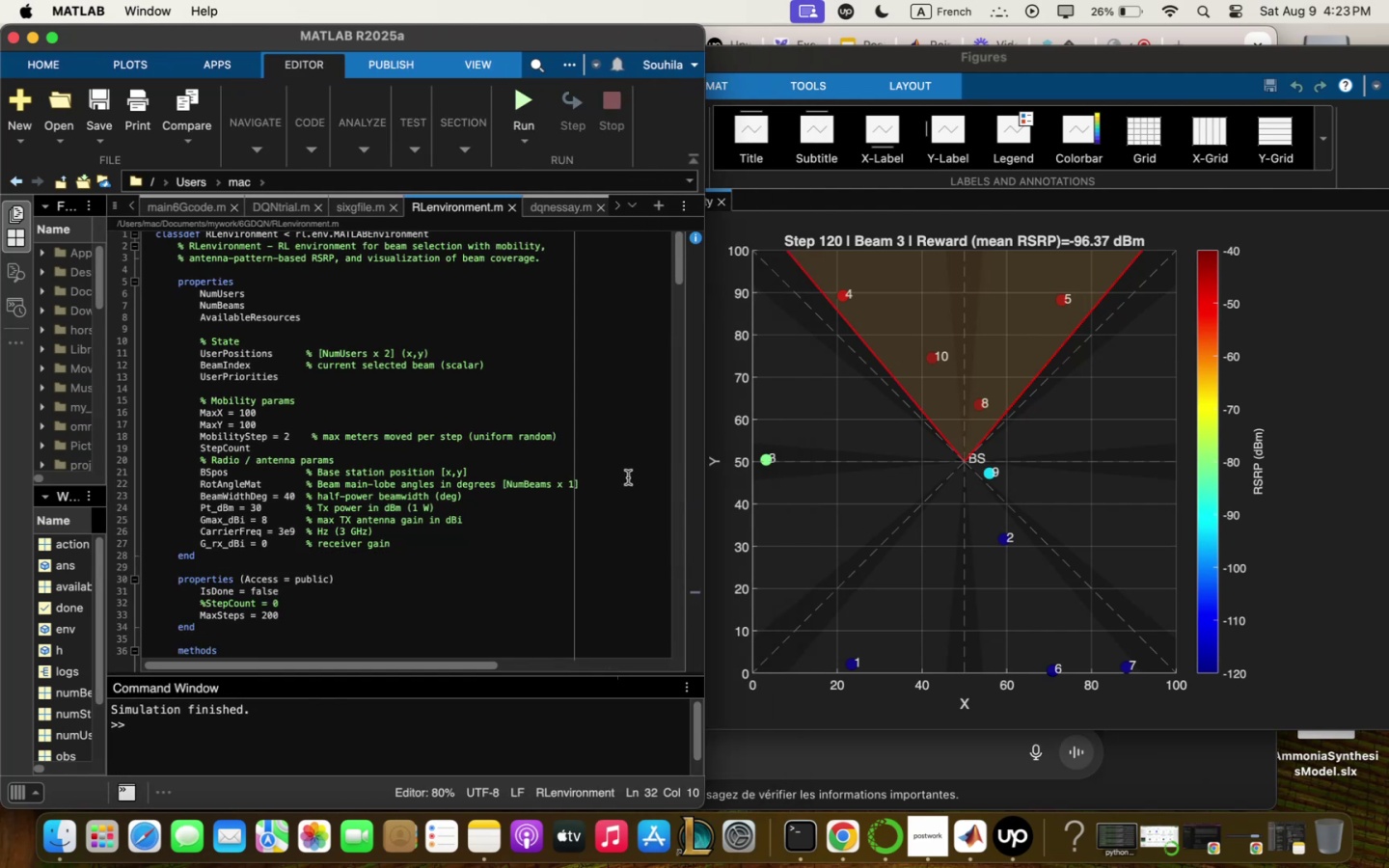 
scroll: coordinate [627, 480], scroll_direction: up, amount: 4.0
 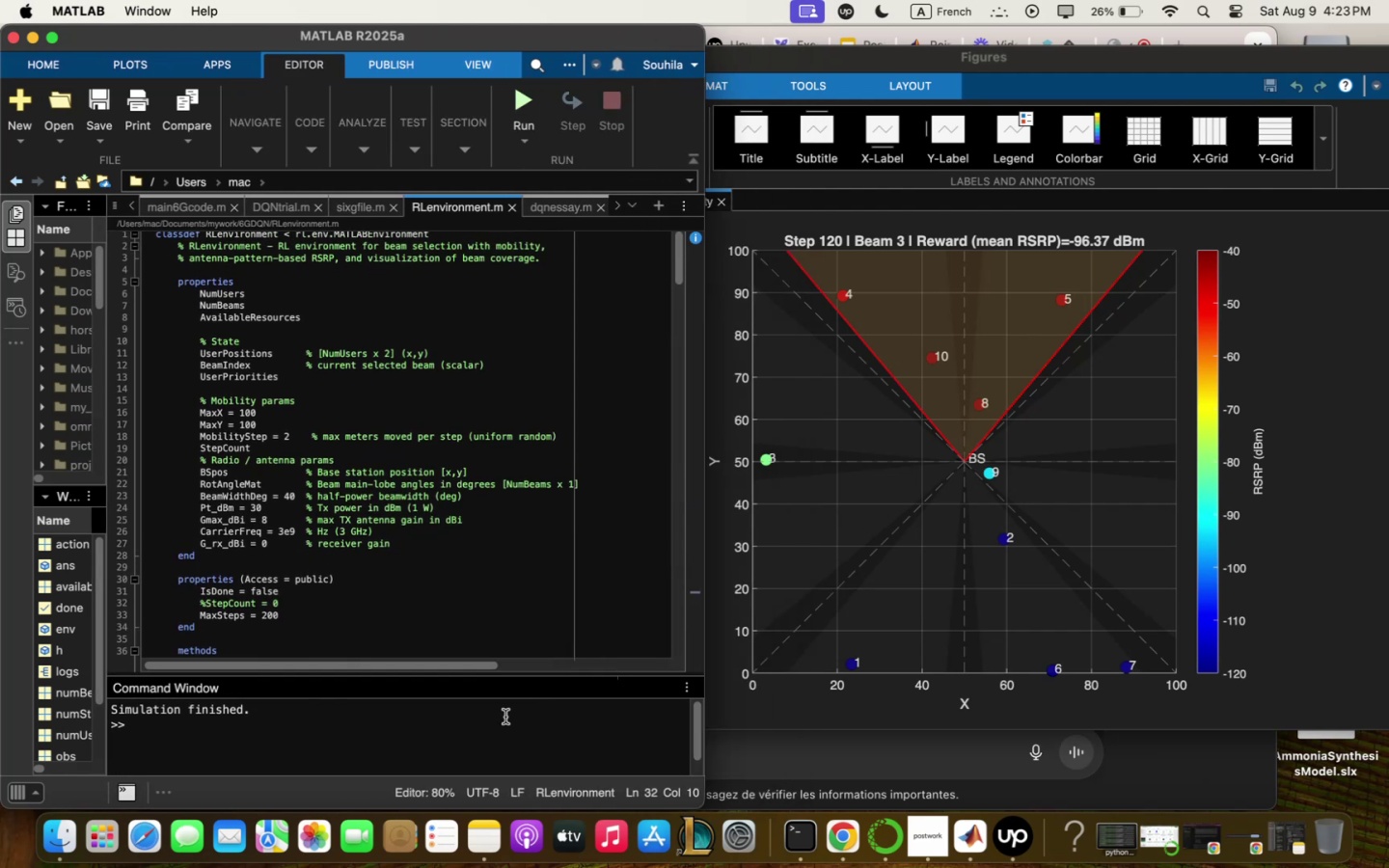 
left_click([497, 728])
 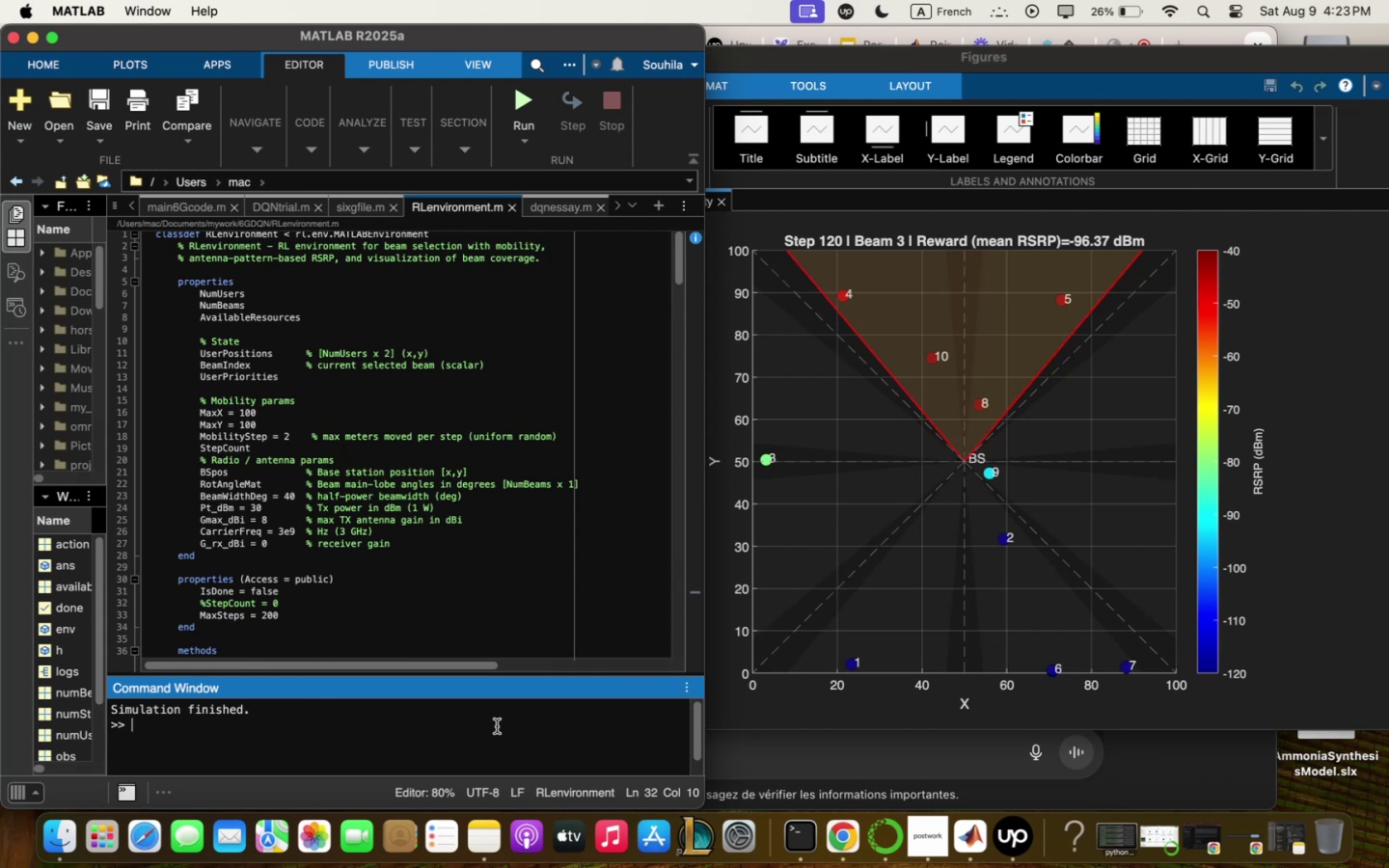 
wait(5.27)
 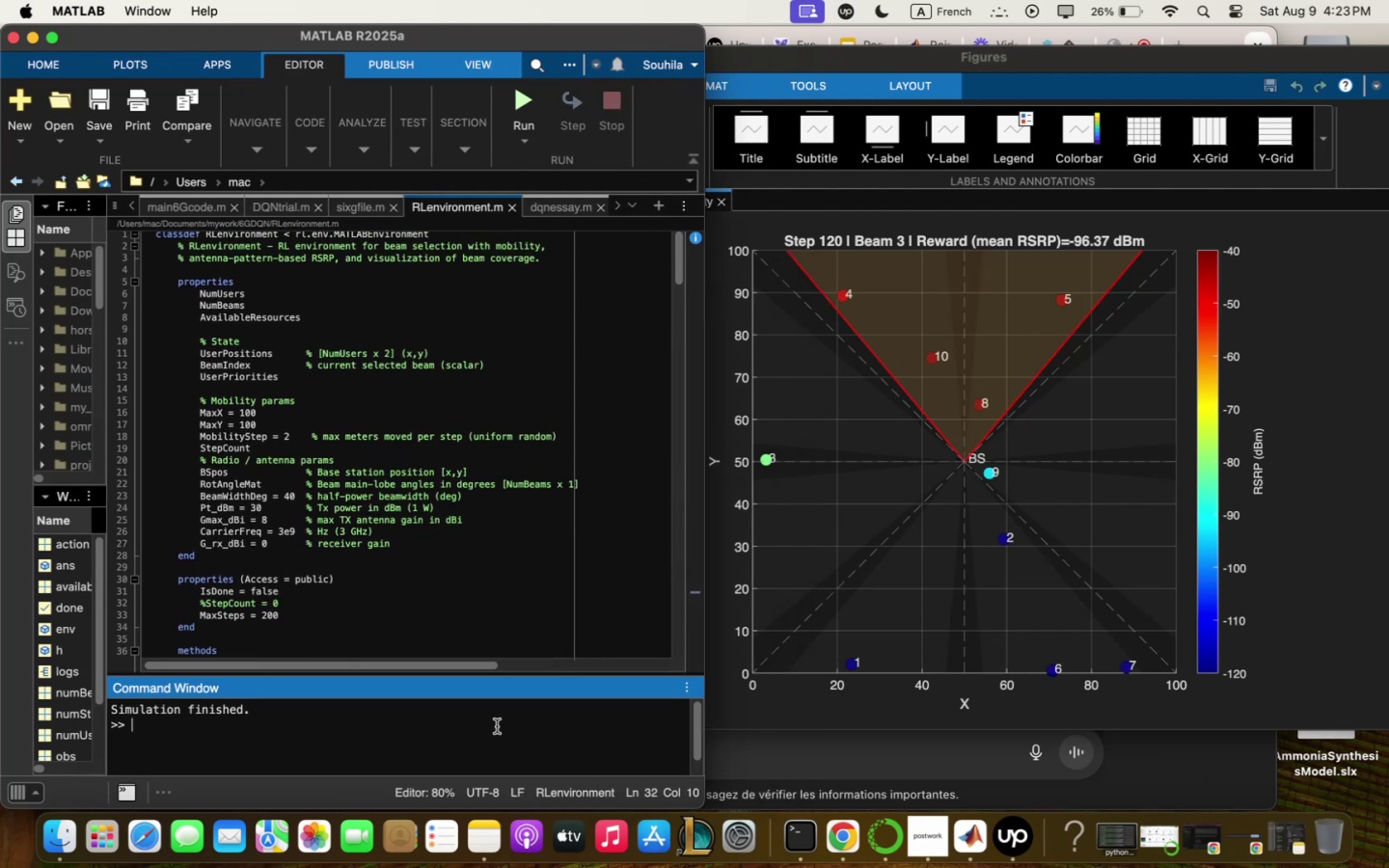 
type(i zill revise the zork 5 code - done so fqr )
 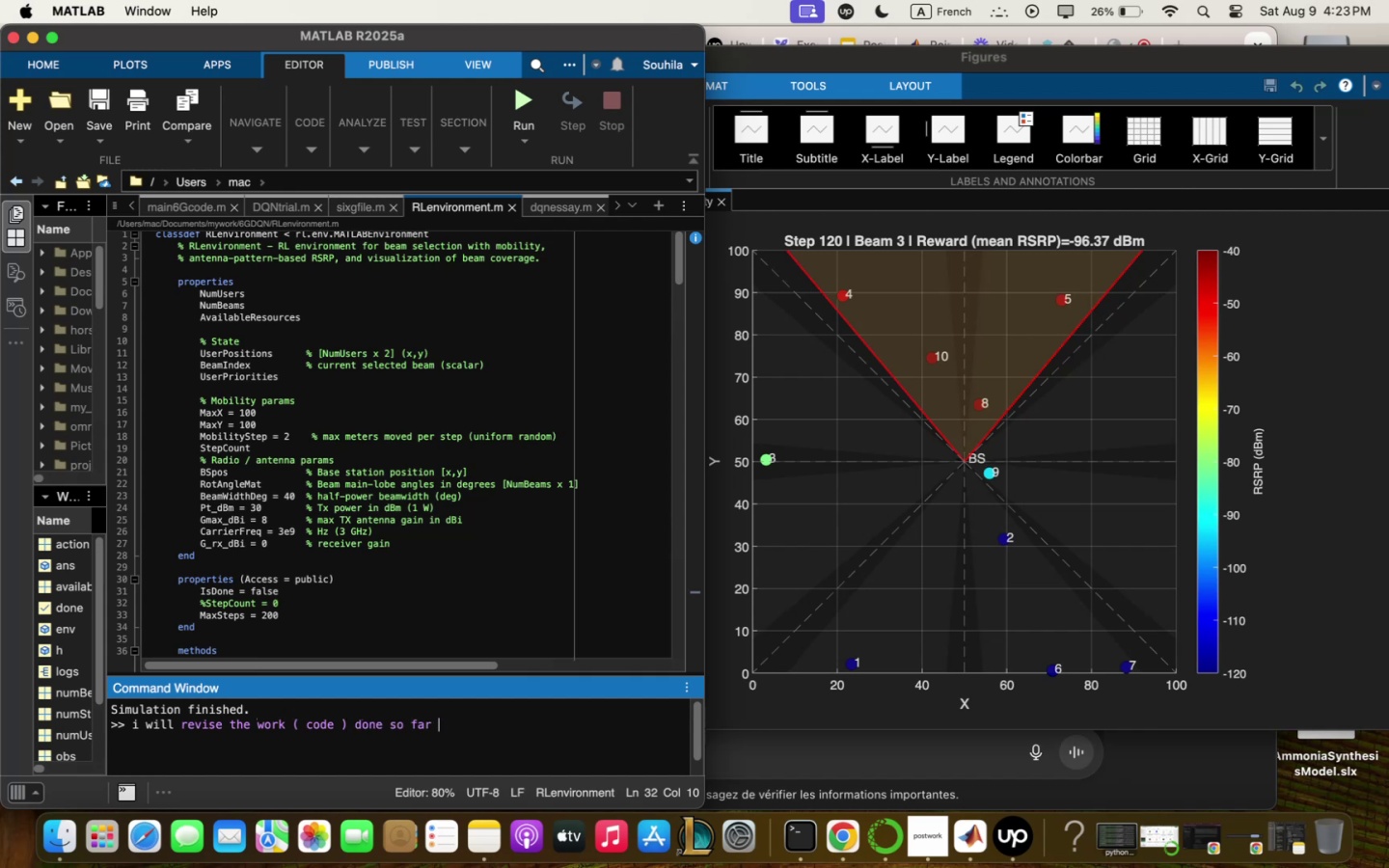 
hold_key(key=CommandLeft, duration=0.52)
 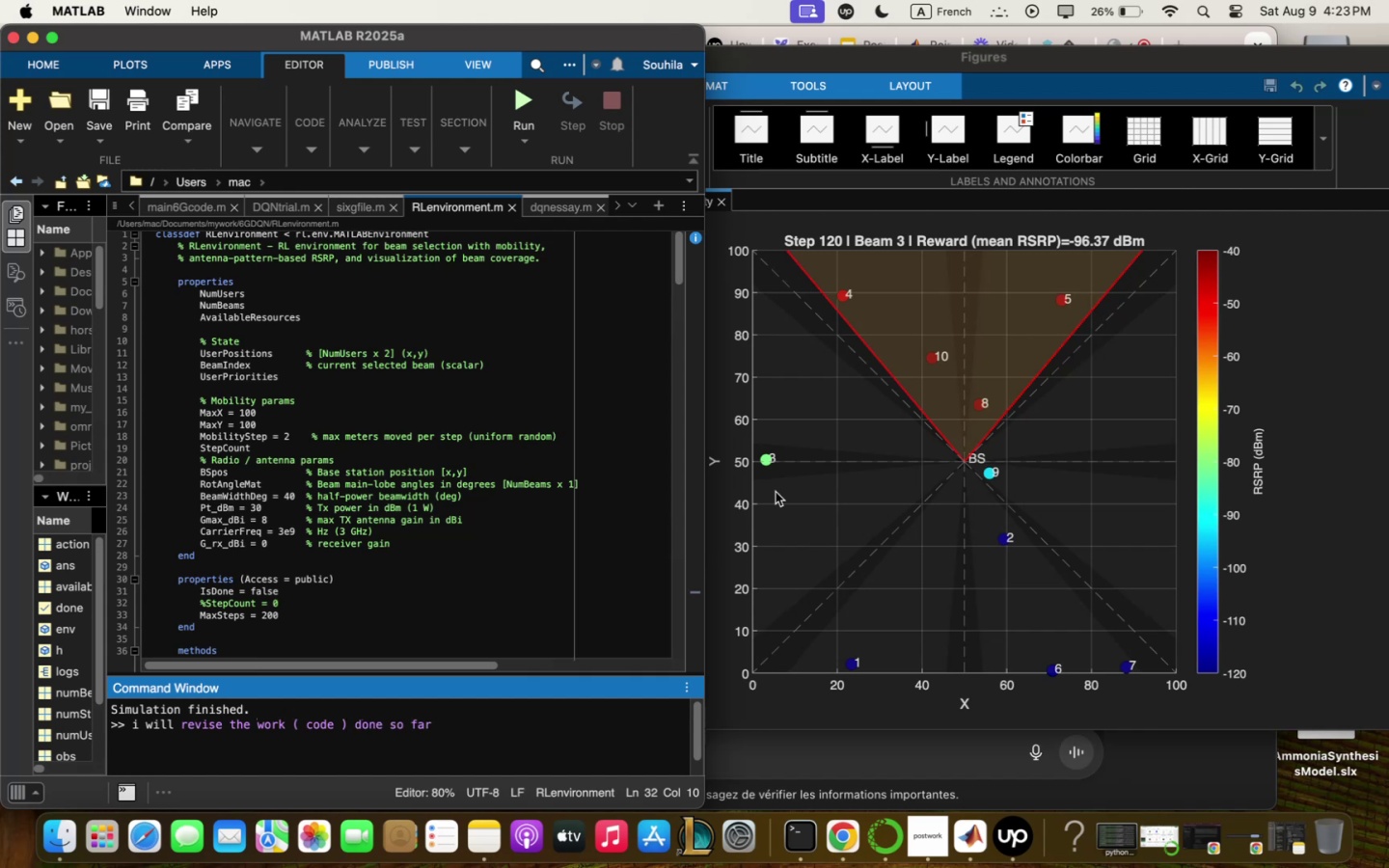 
wait(5.14)
 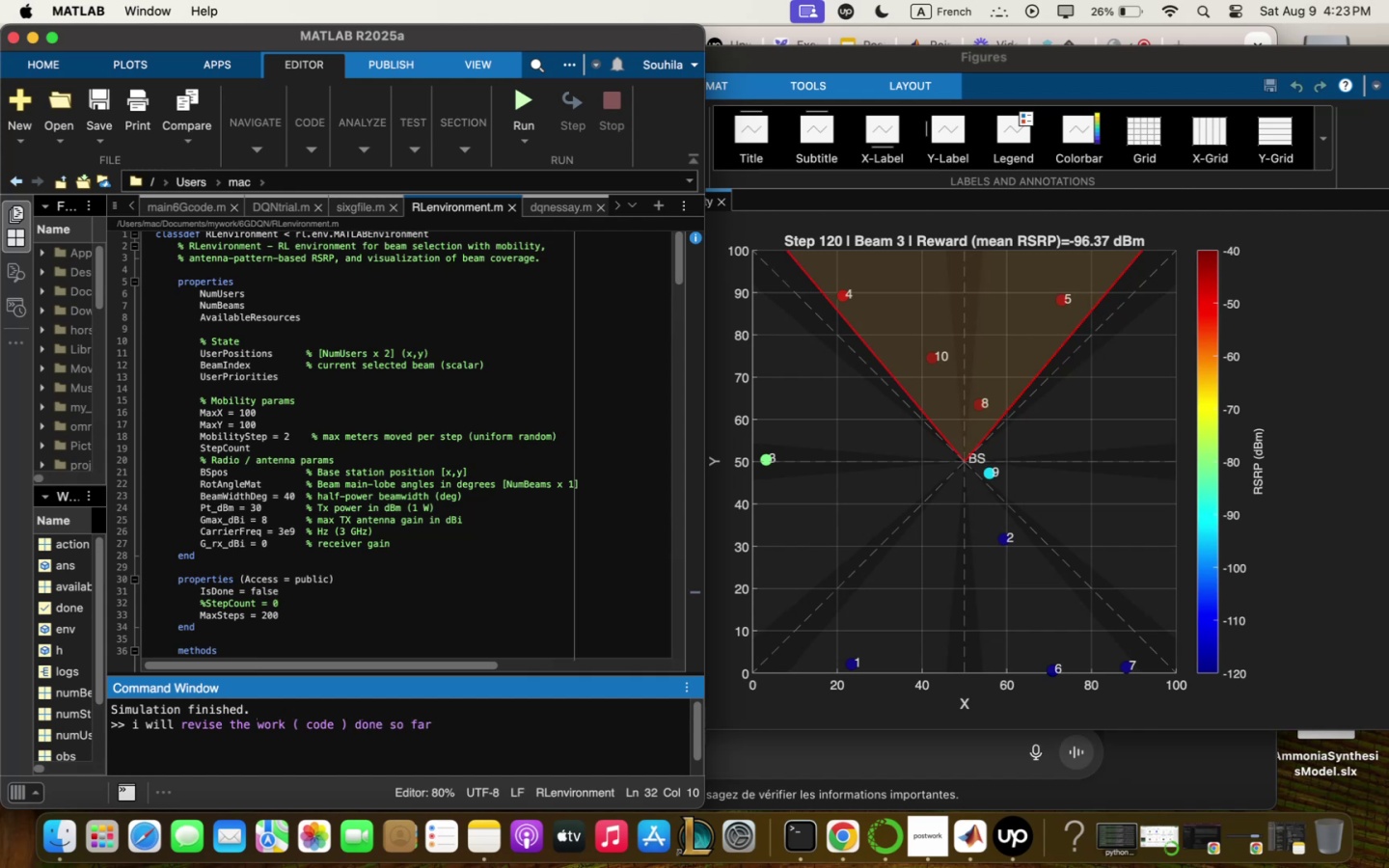 
left_click_drag(start_coordinate=[703, 513], to_coordinate=[690, 507])
 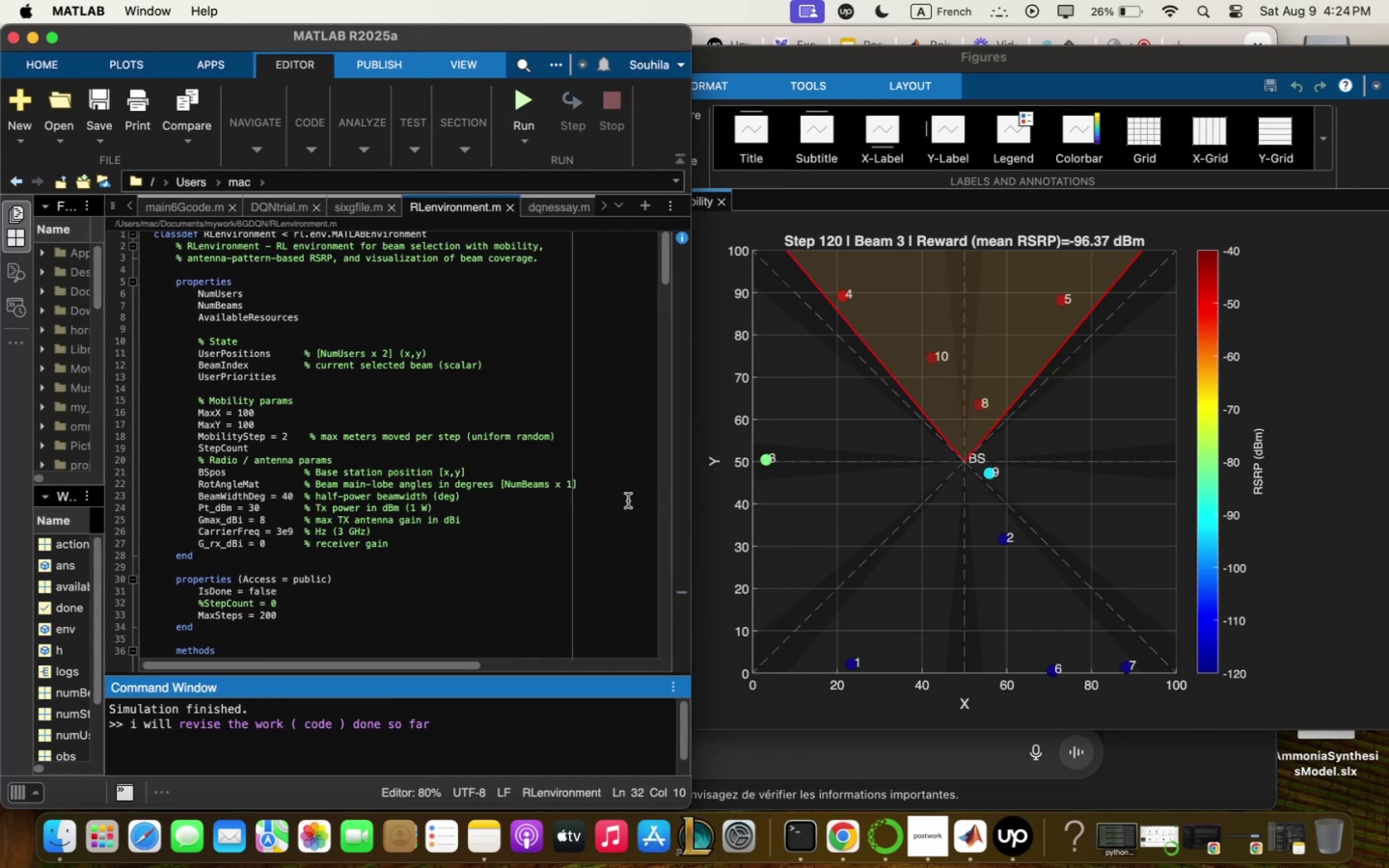 
scroll: coordinate [524, 525], scroll_direction: up, amount: 39.0
 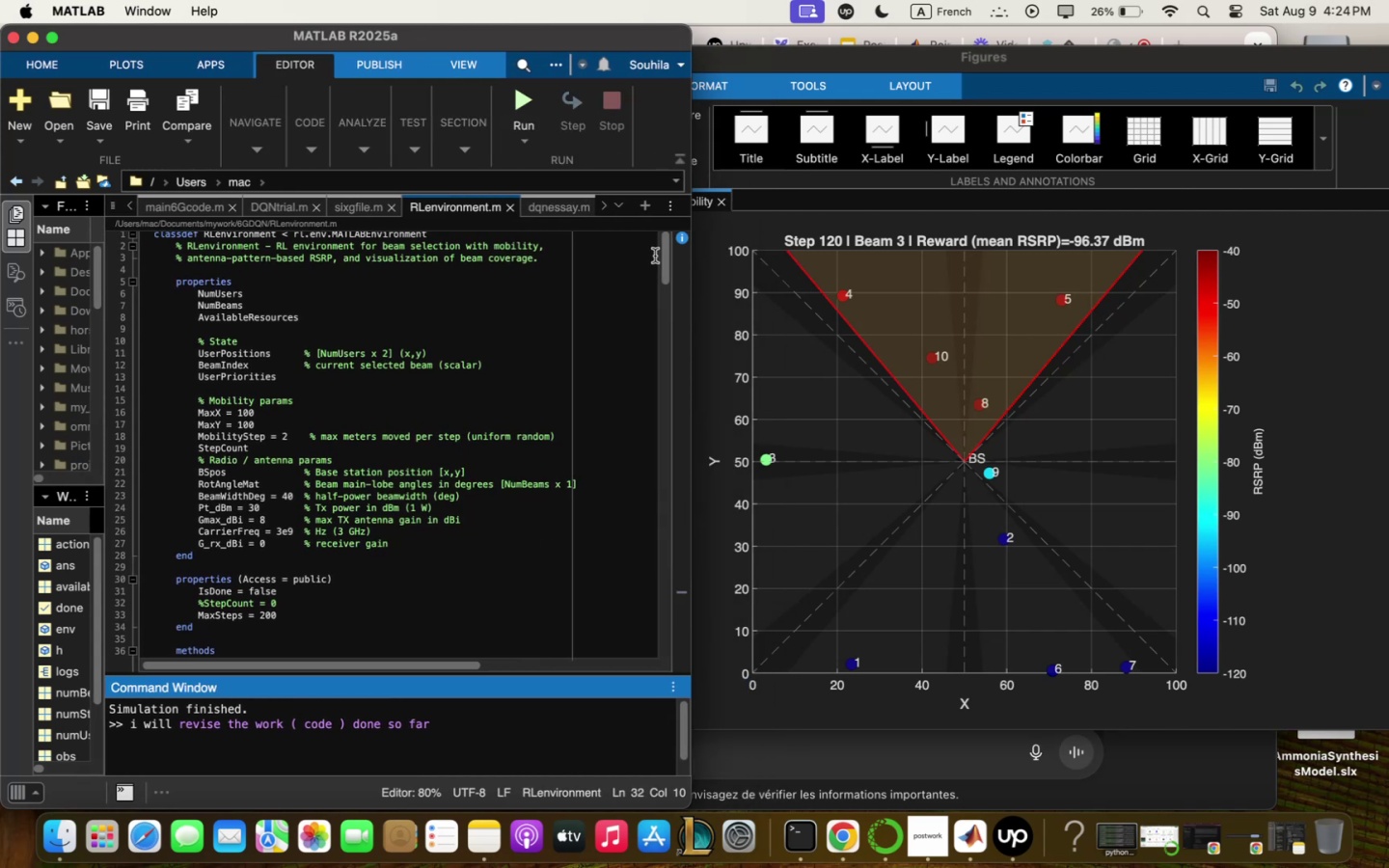 
left_click_drag(start_coordinate=[664, 248], to_coordinate=[665, 227])
 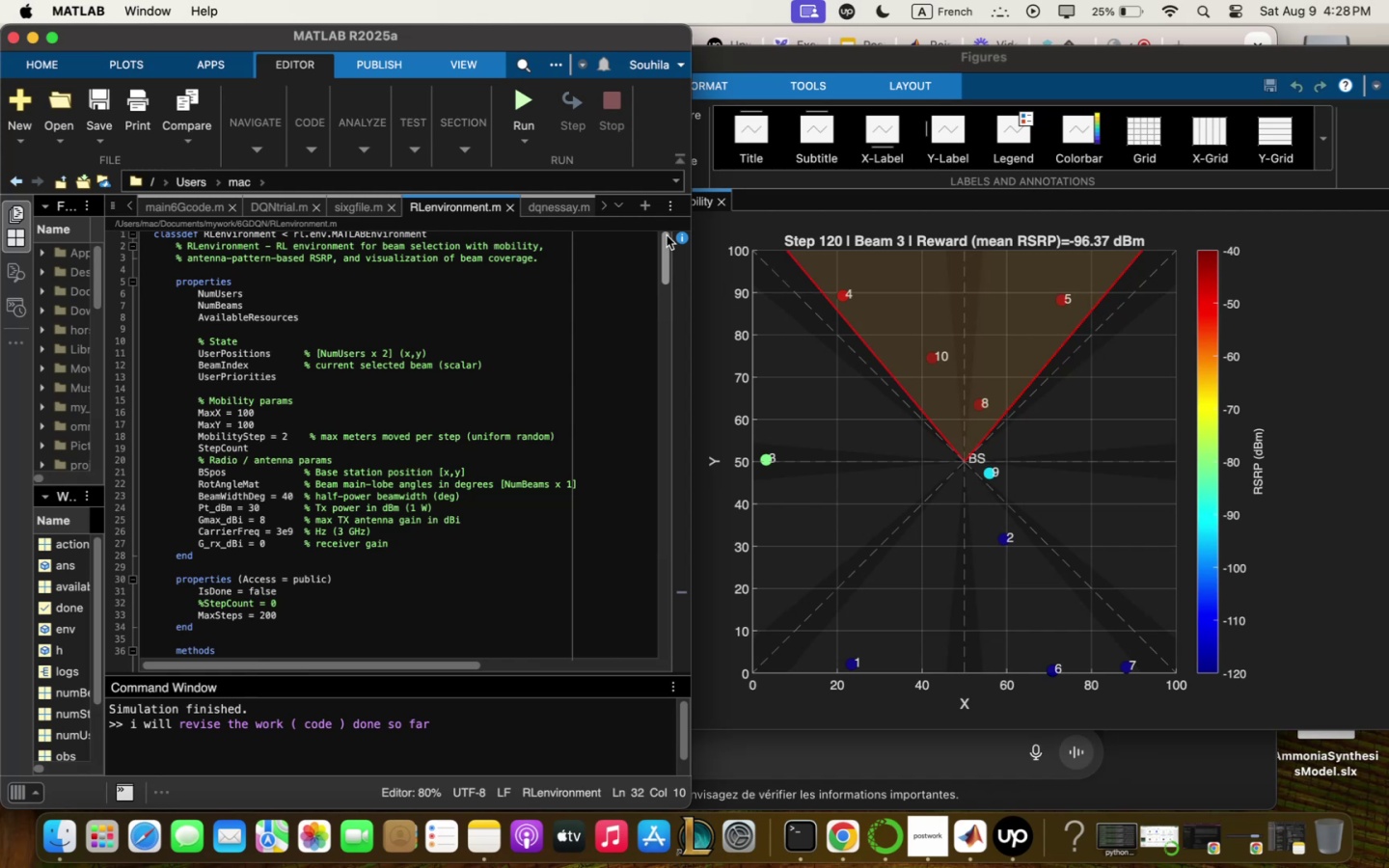 
wait(241.62)
 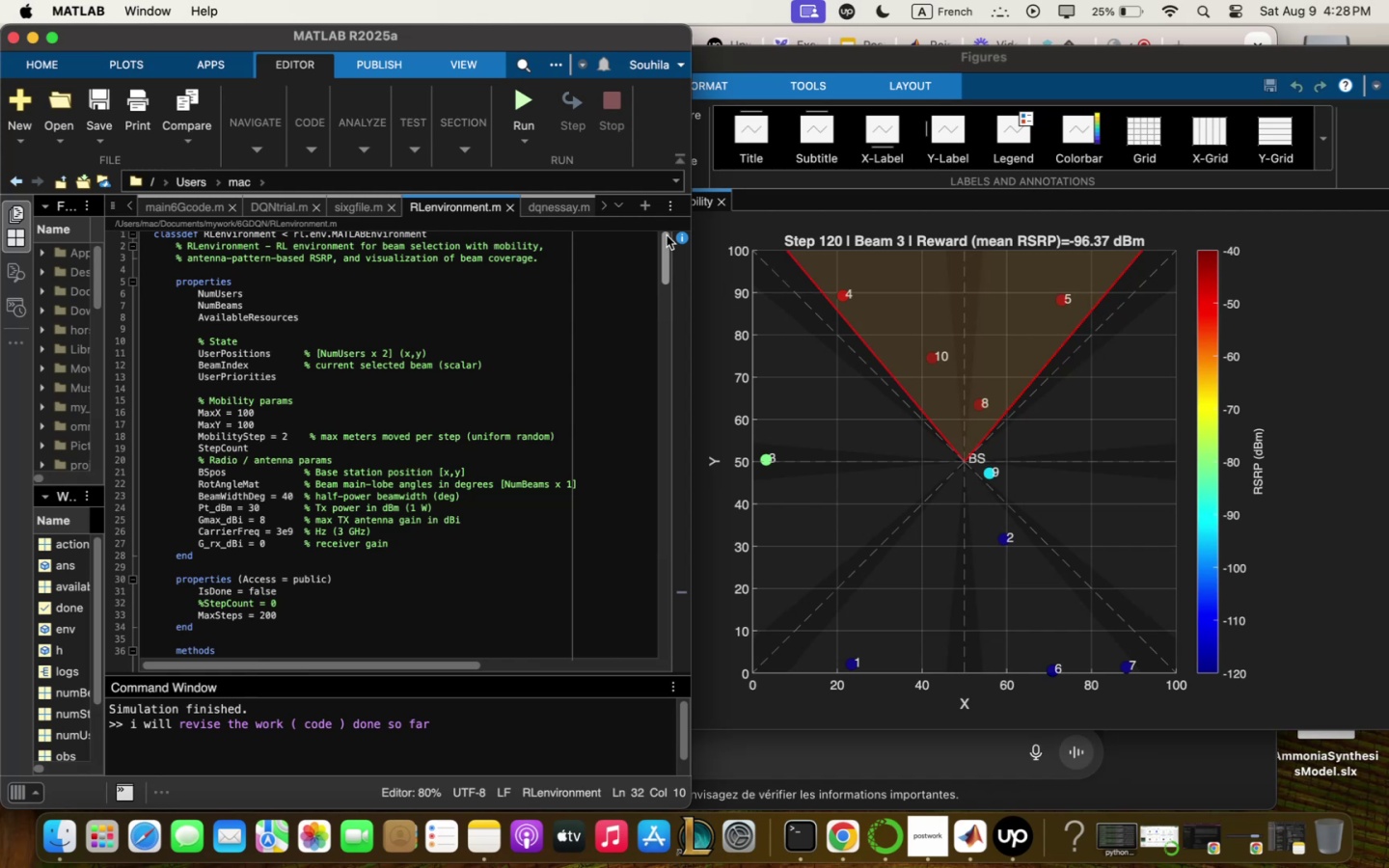 
scroll: coordinate [517, 440], scroll_direction: down, amount: 3.0
 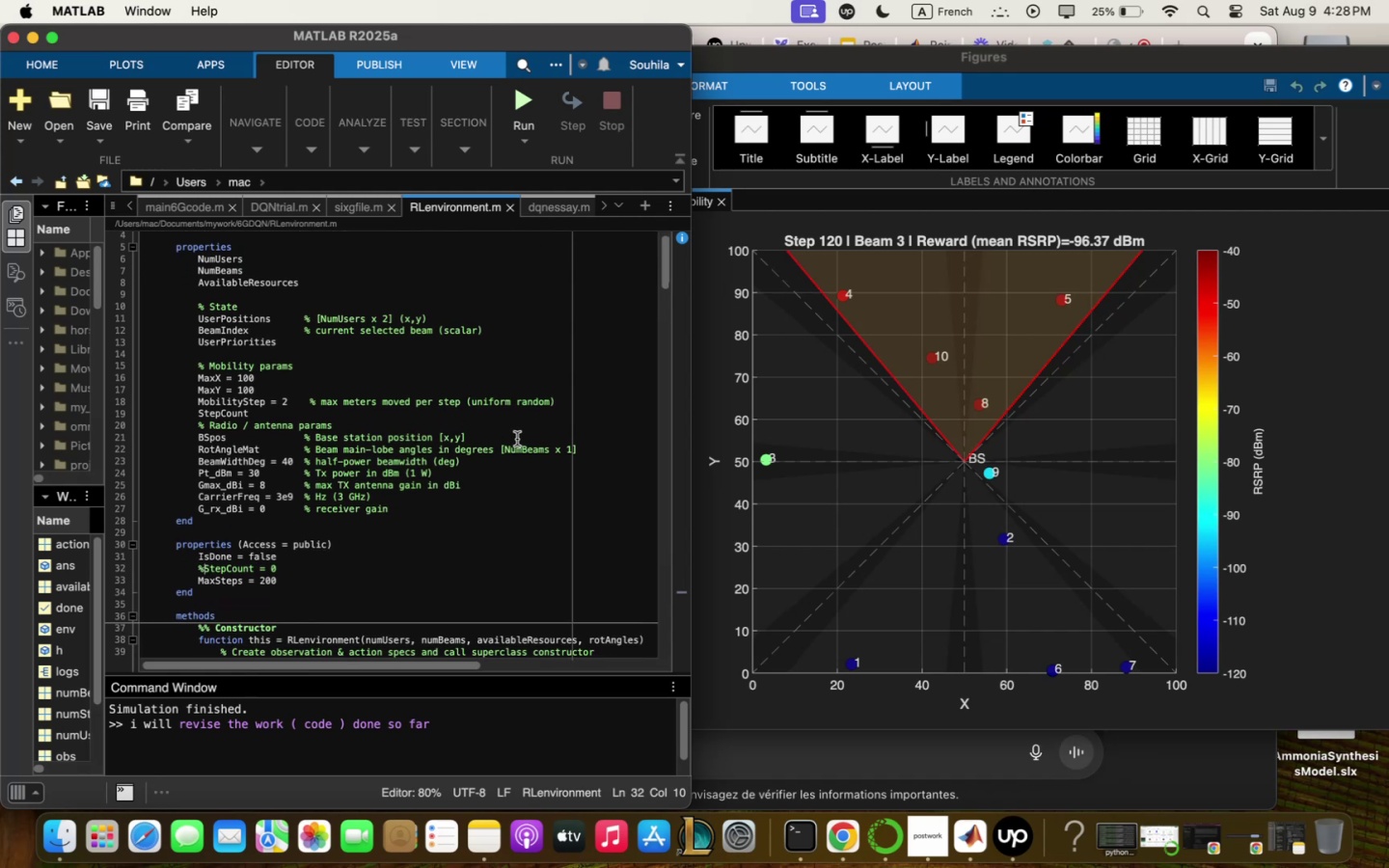 
scroll: coordinate [516, 433], scroll_direction: up, amount: 4.0
 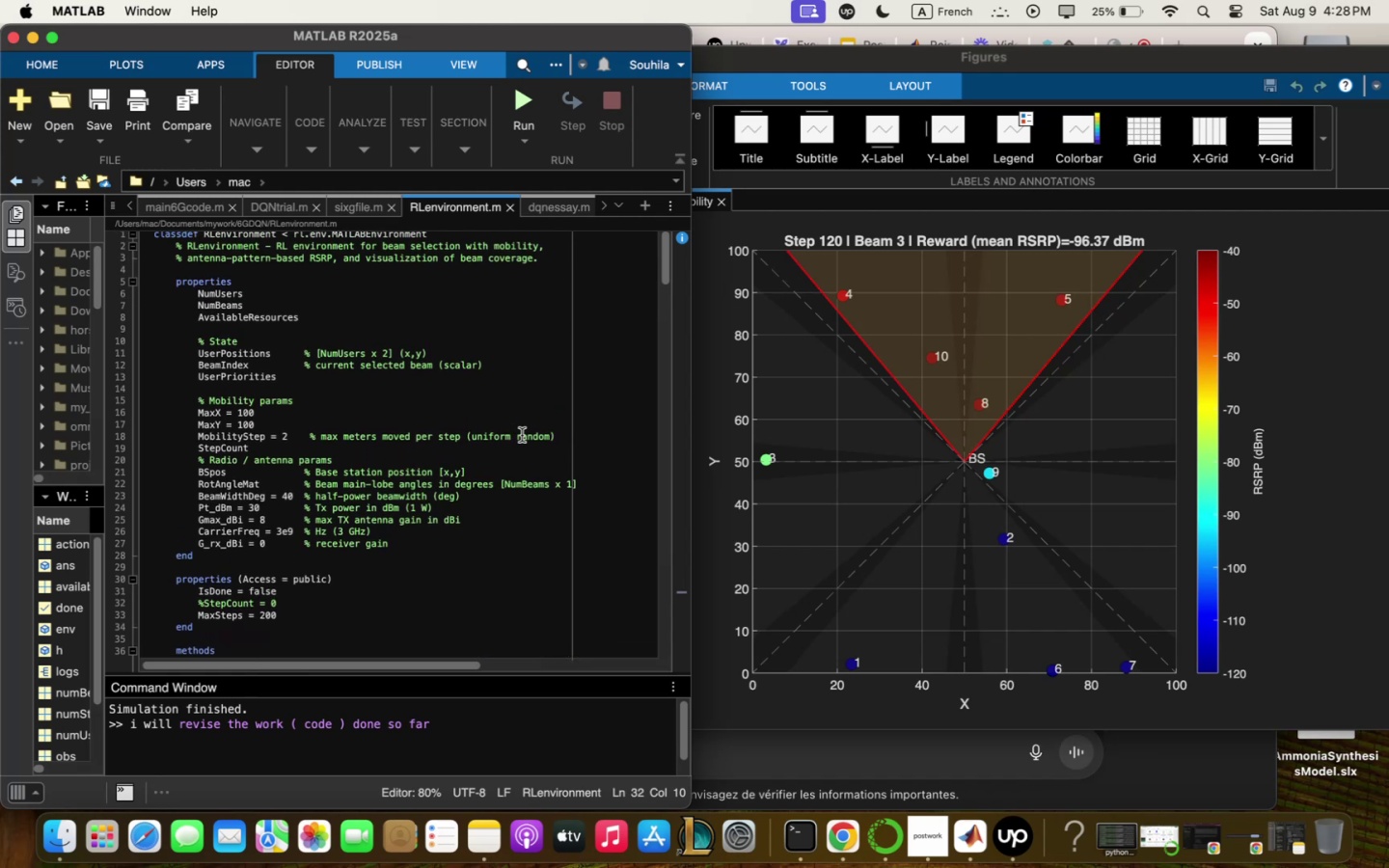 
wait(5.44)
 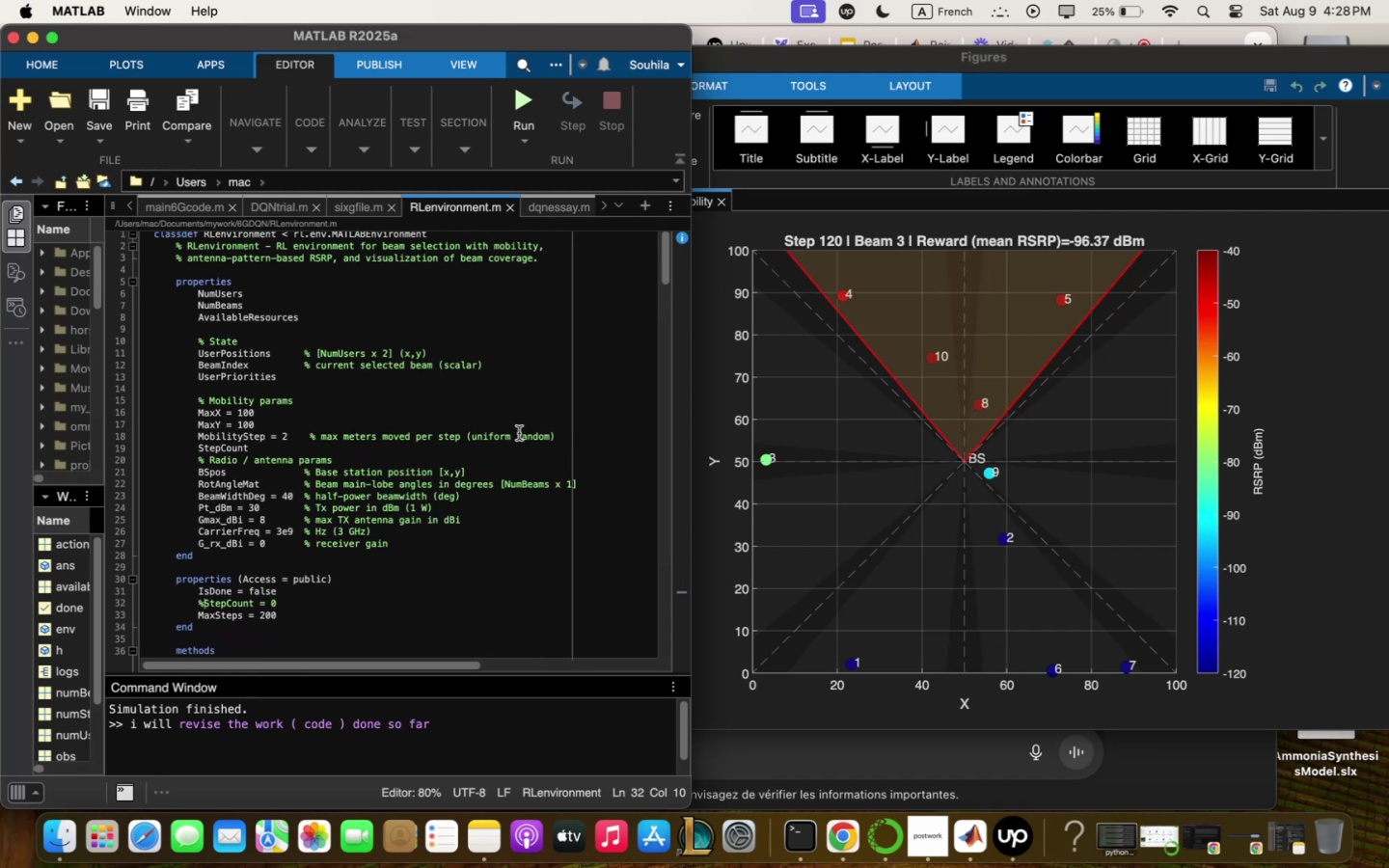 
scroll: coordinate [521, 435], scroll_direction: down, amount: 2.0
 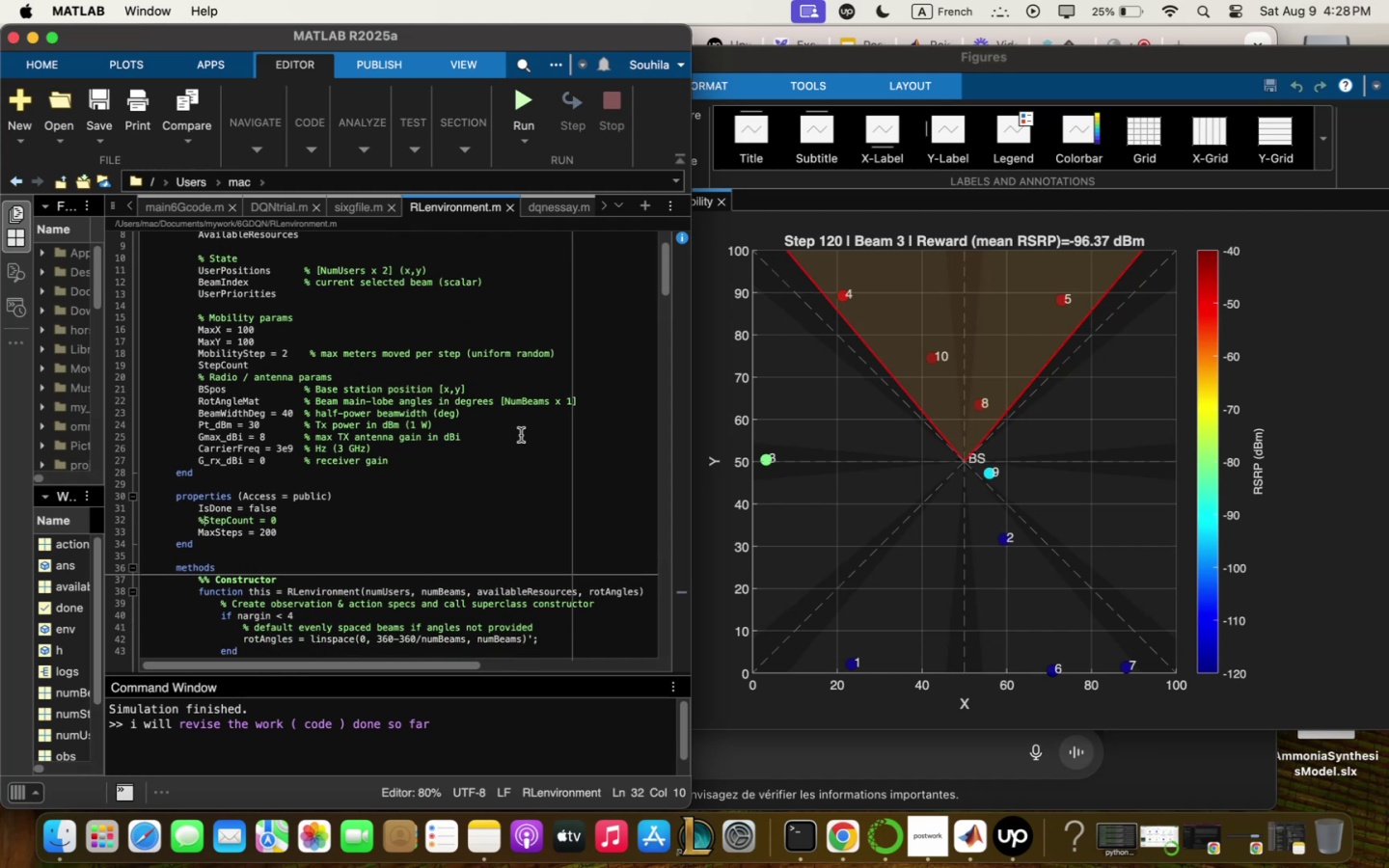 
scroll: coordinate [521, 436], scroll_direction: up, amount: 2.0
 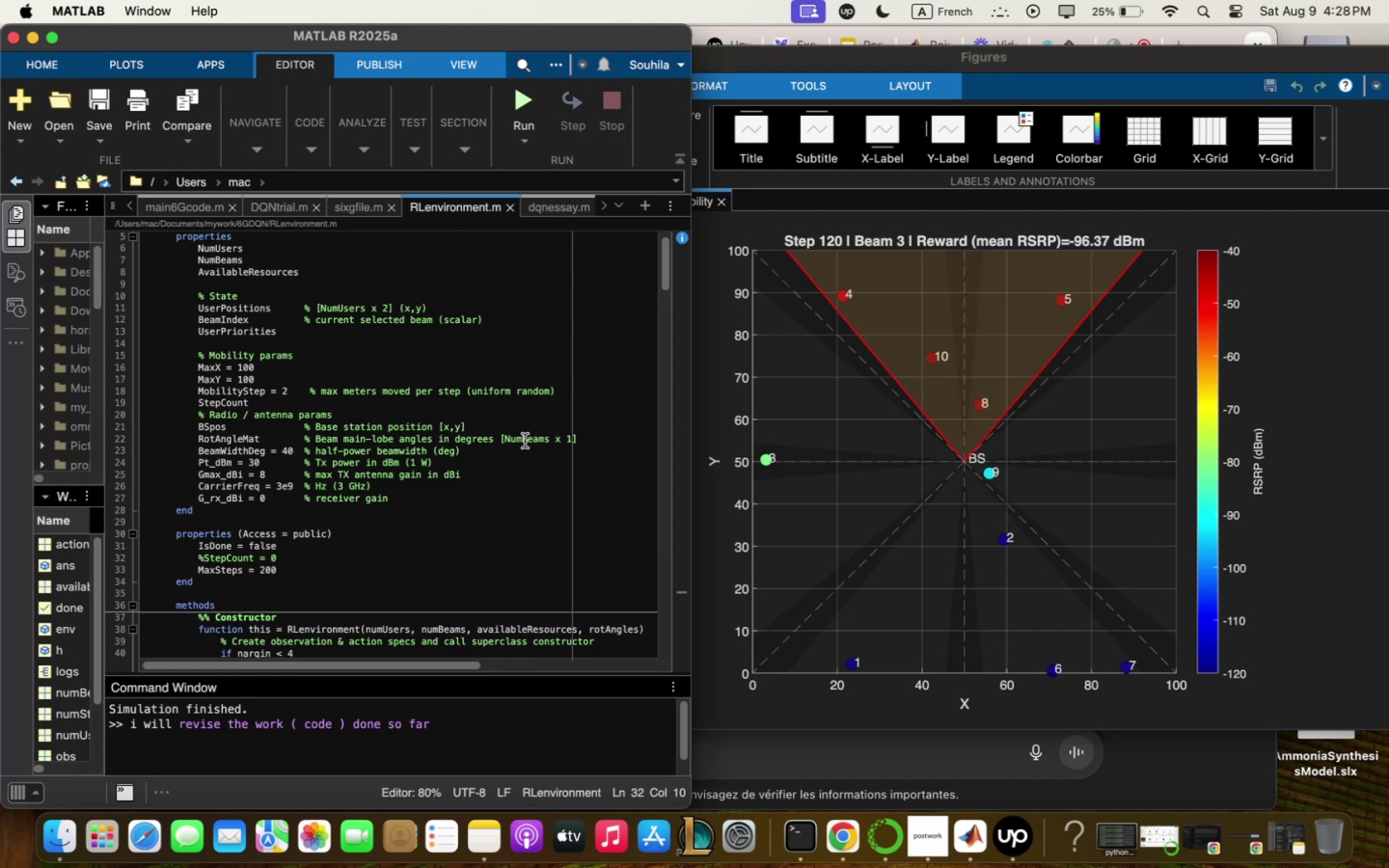 
wait(34.86)
 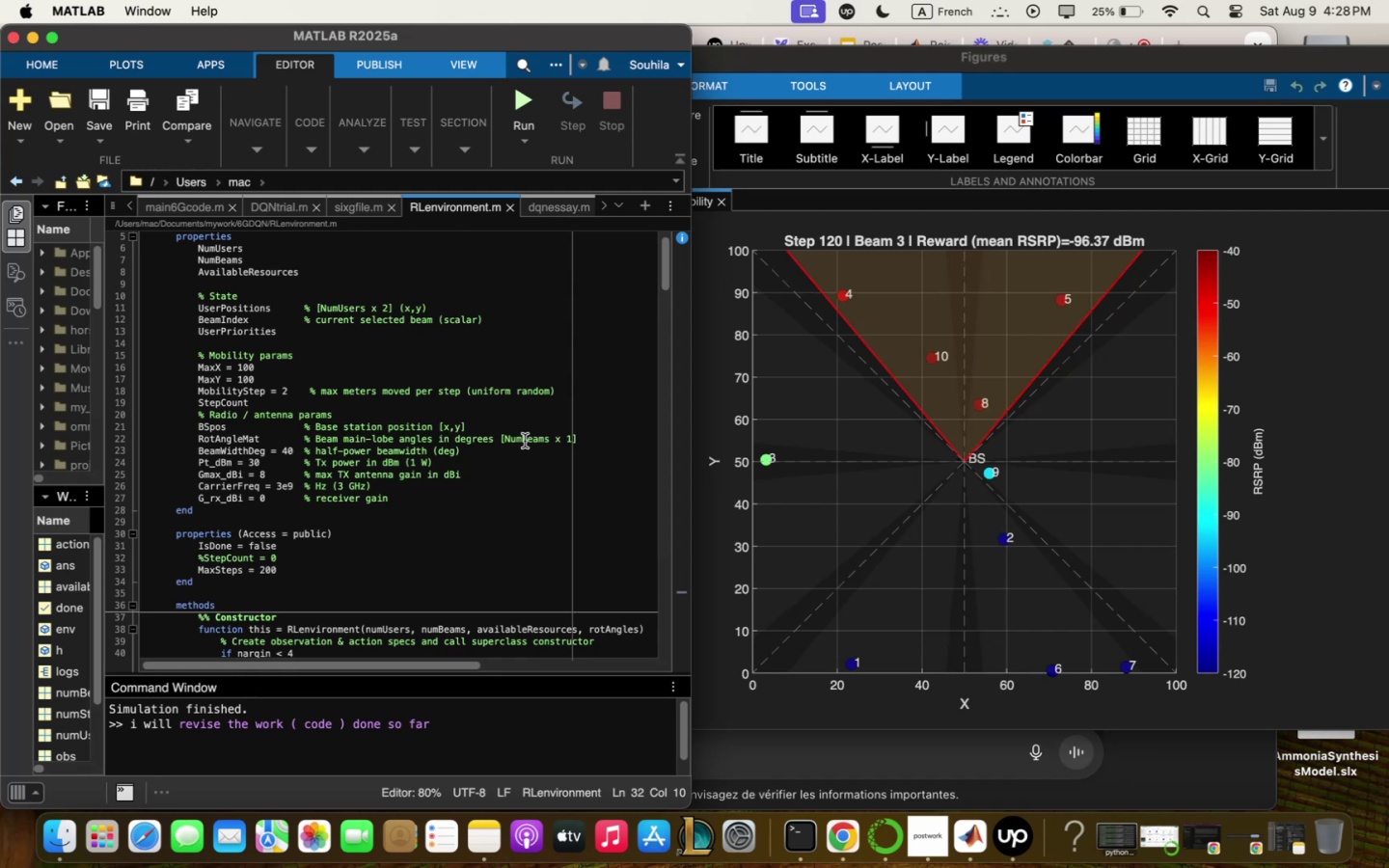 
scroll: coordinate [532, 447], scroll_direction: down, amount: 1.0
 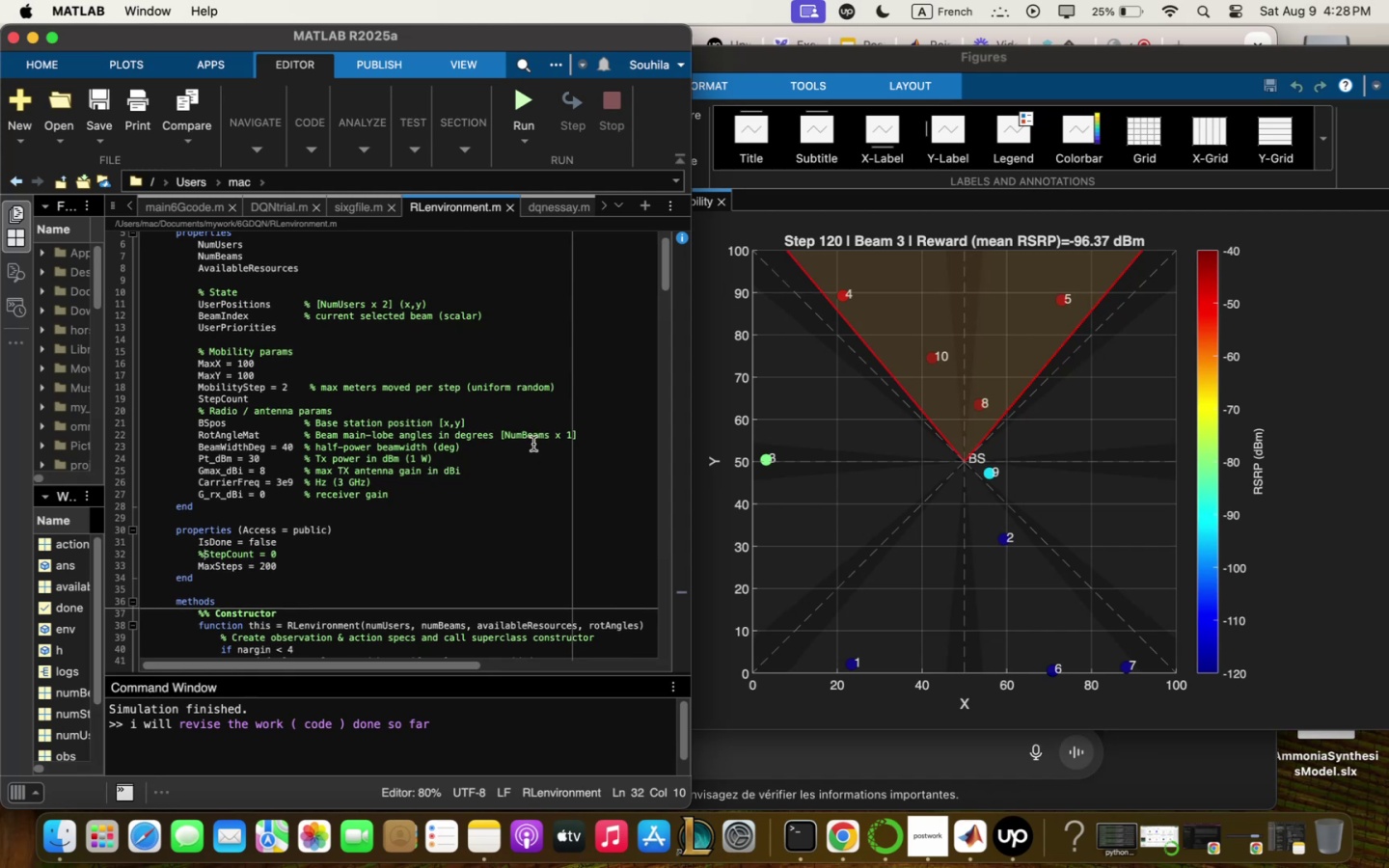 
wait(5.61)
 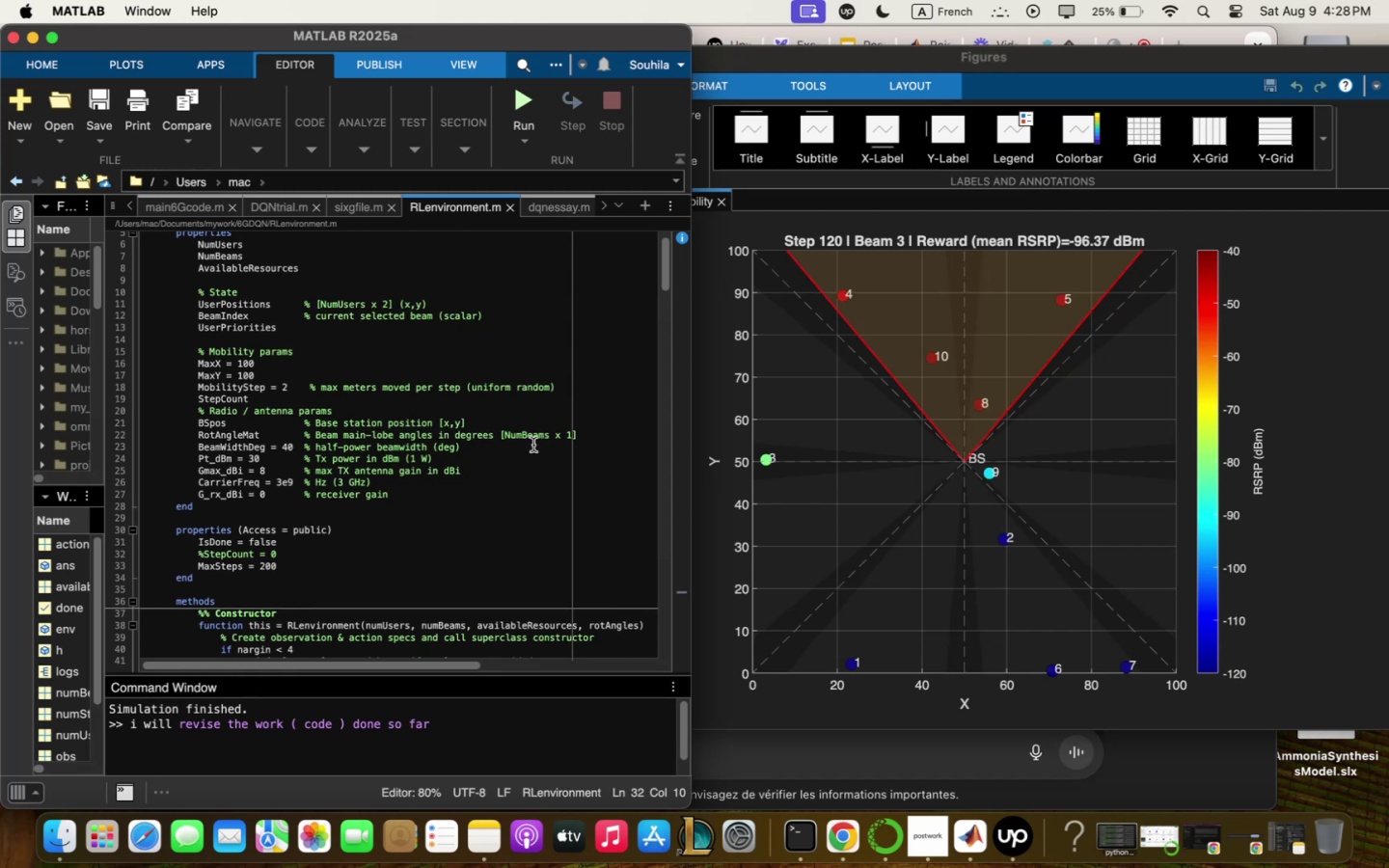 
scroll: coordinate [533, 444], scroll_direction: down, amount: 11.0
 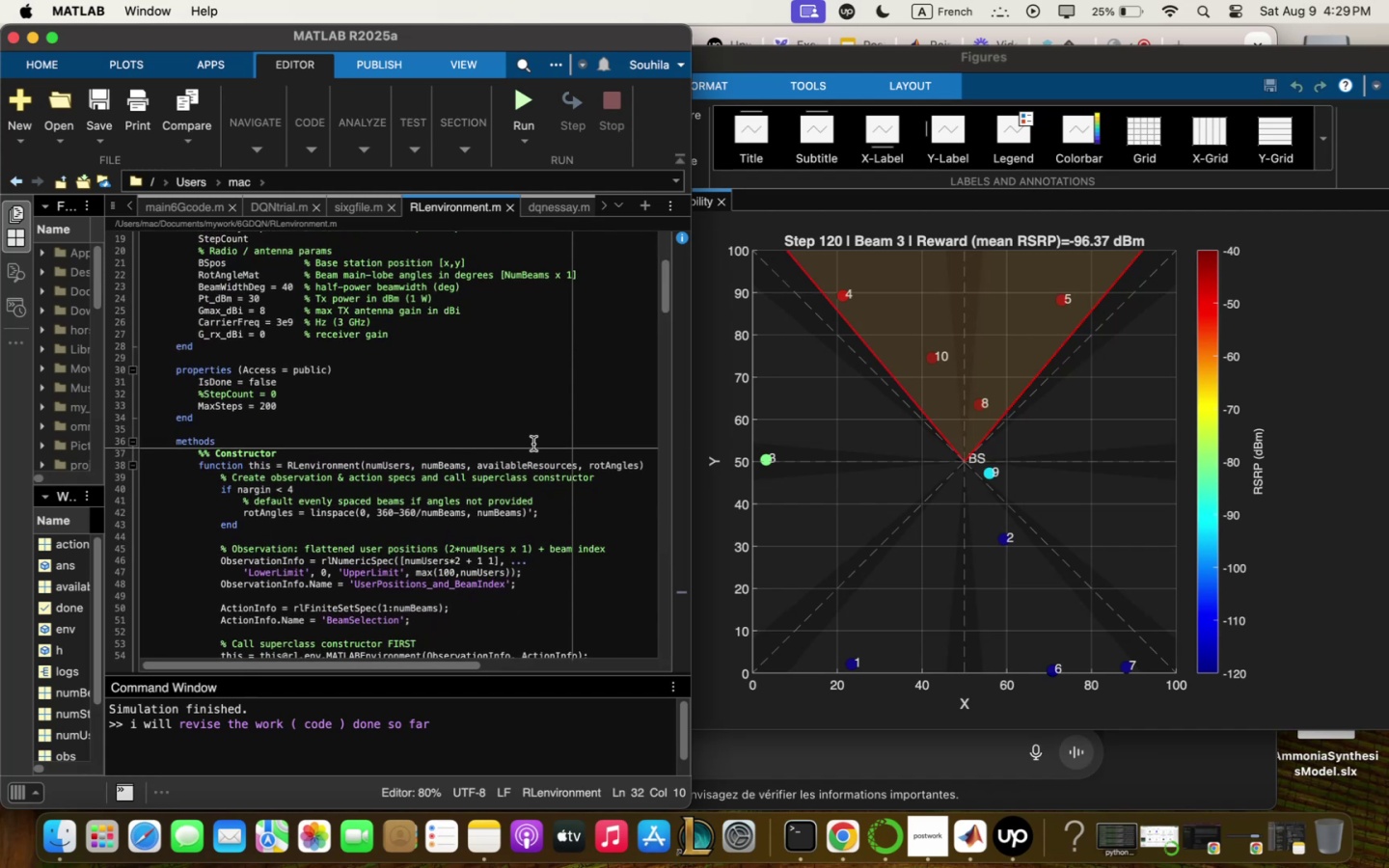 
scroll: coordinate [533, 444], scroll_direction: down, amount: 1.0
 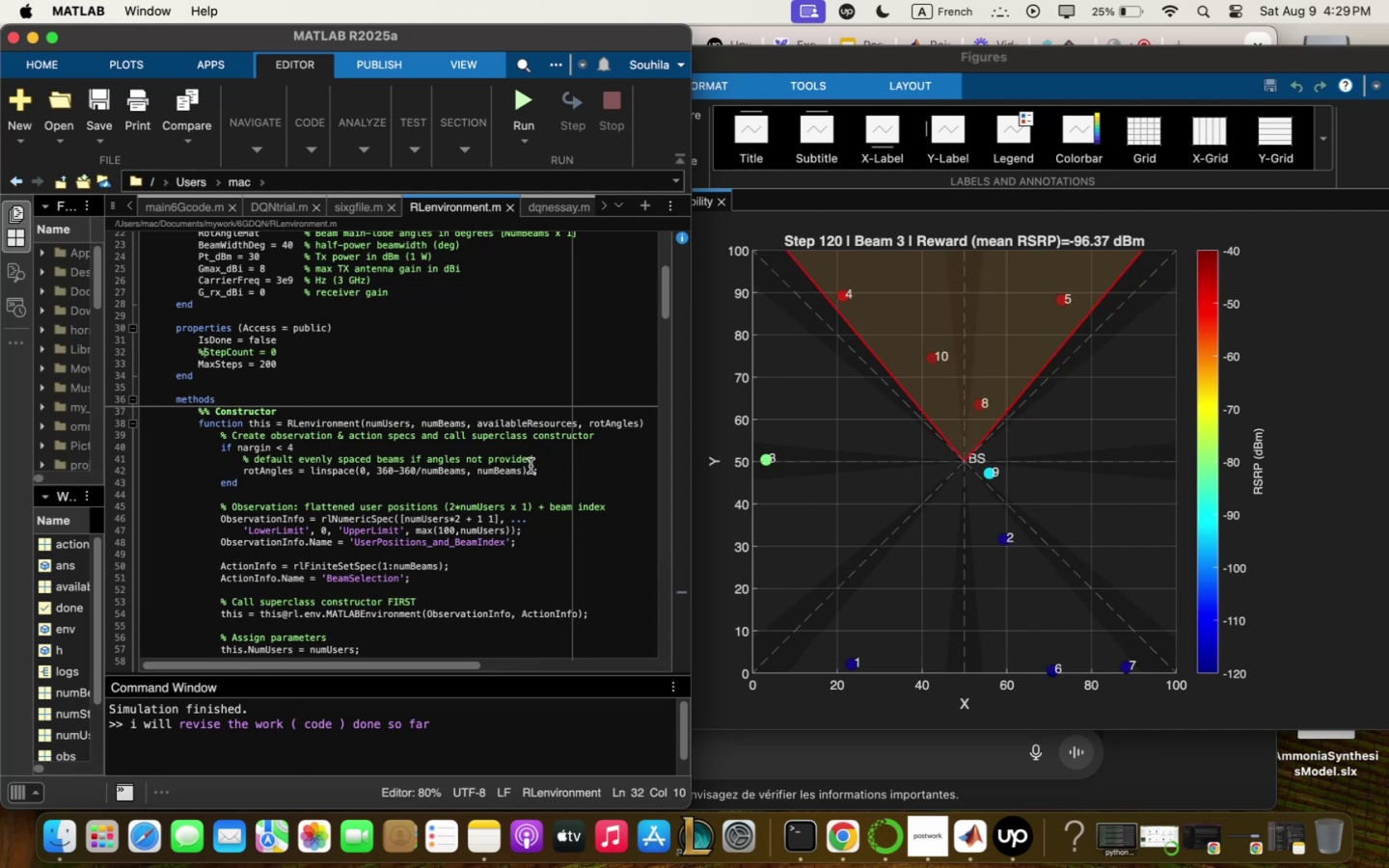 
wait(11.86)
 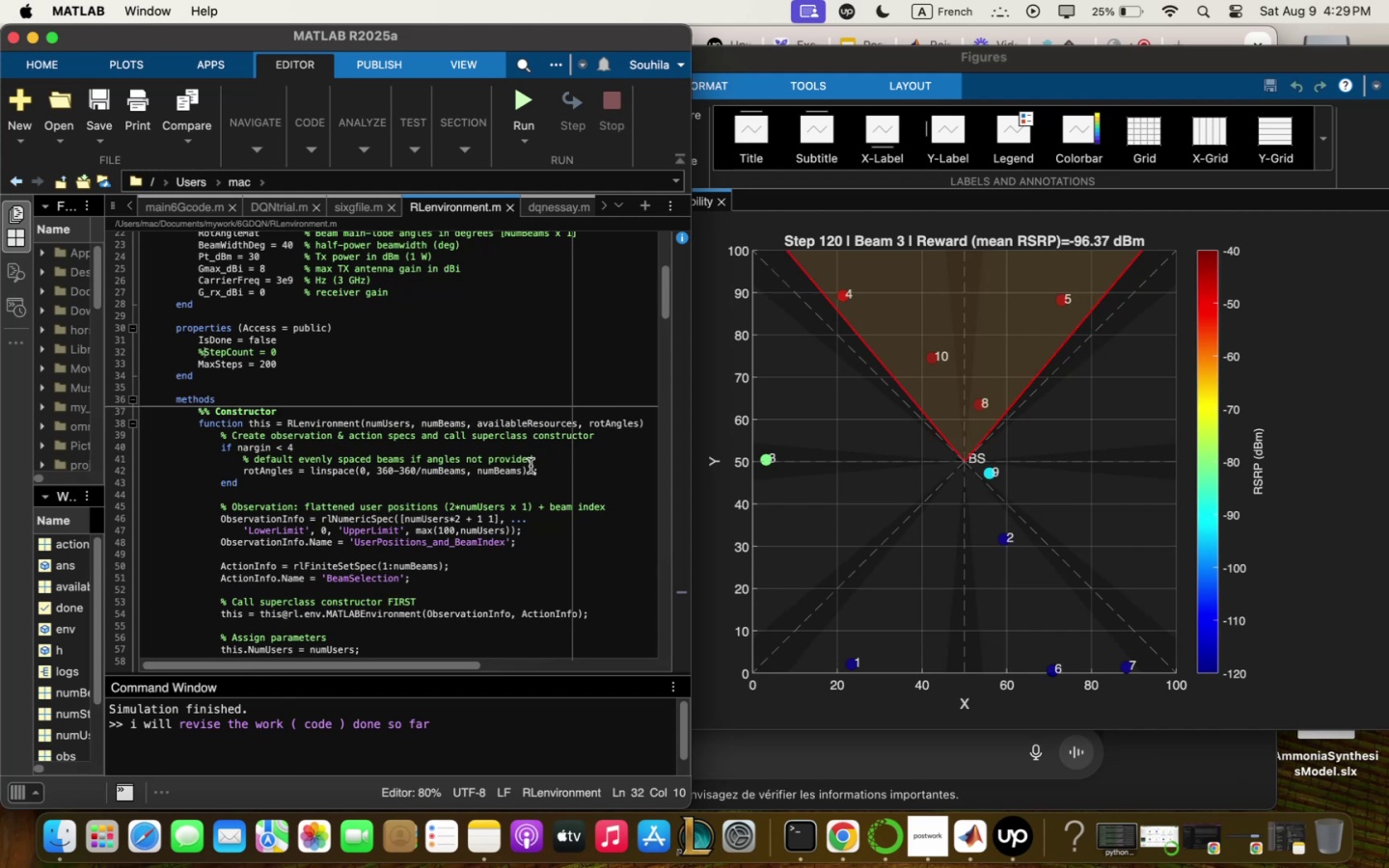 
scroll: coordinate [535, 451], scroll_direction: down, amount: 12.0
 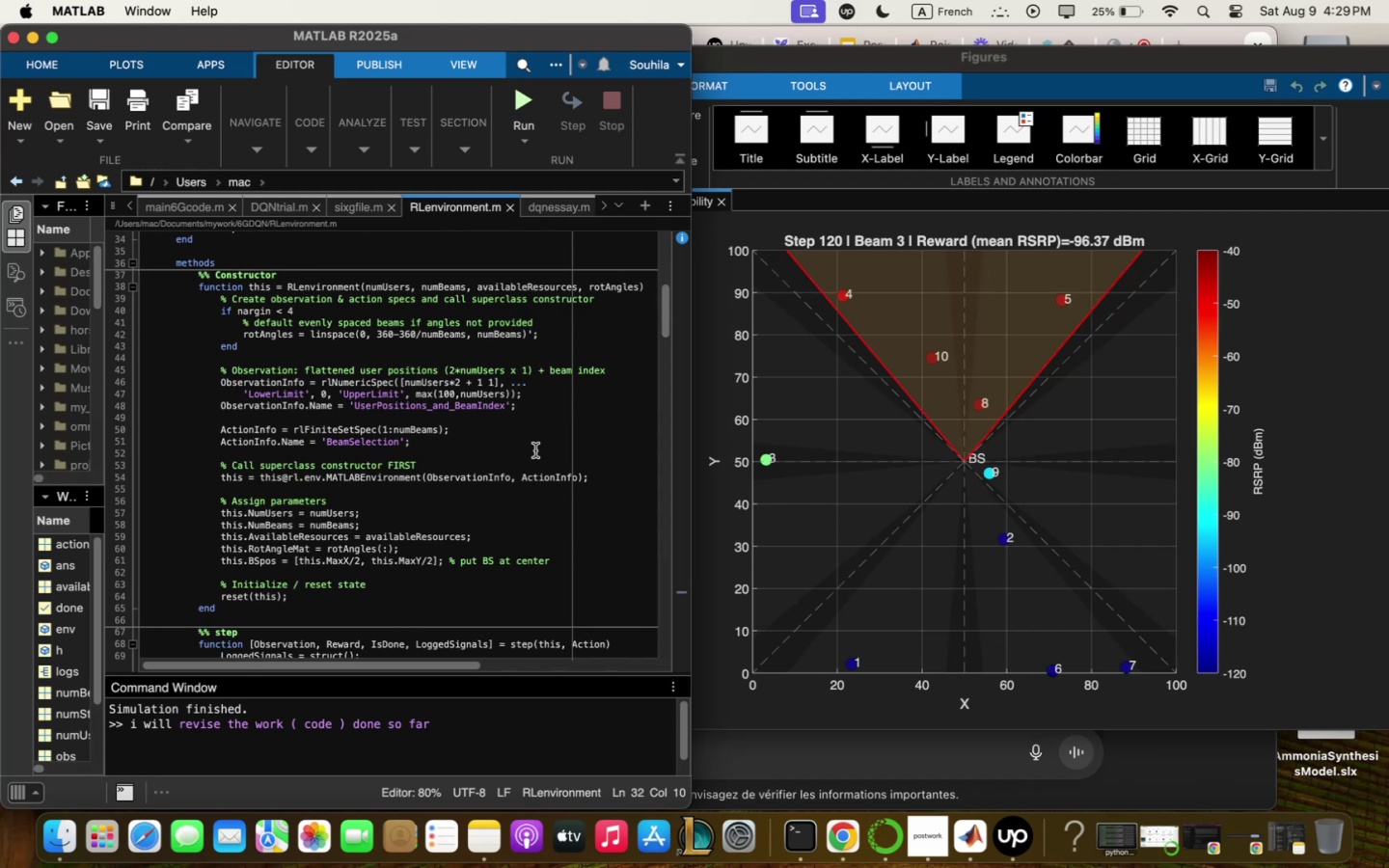 
scroll: coordinate [535, 448], scroll_direction: down, amount: 6.0
 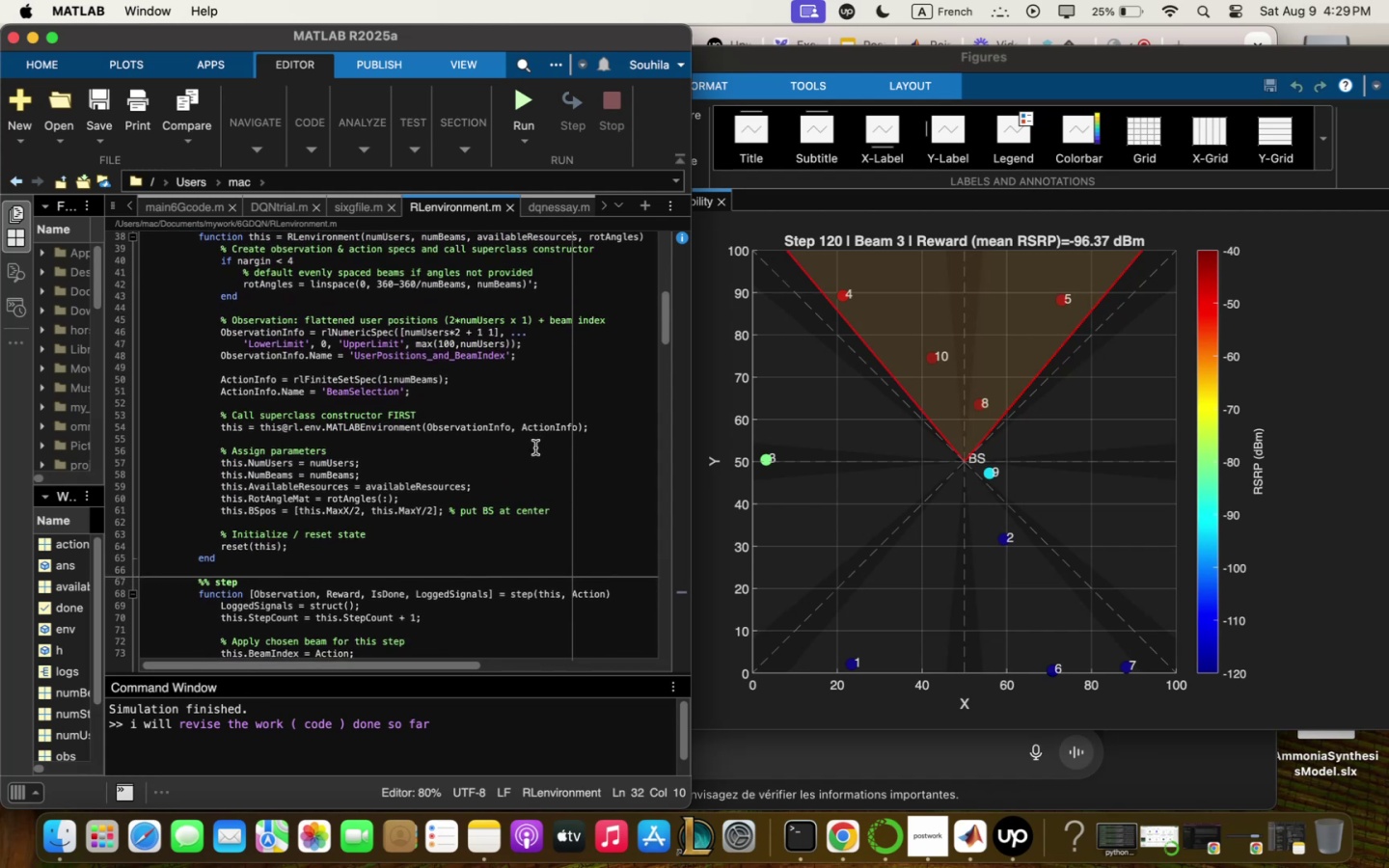 
scroll: coordinate [536, 446], scroll_direction: up, amount: 1.0
 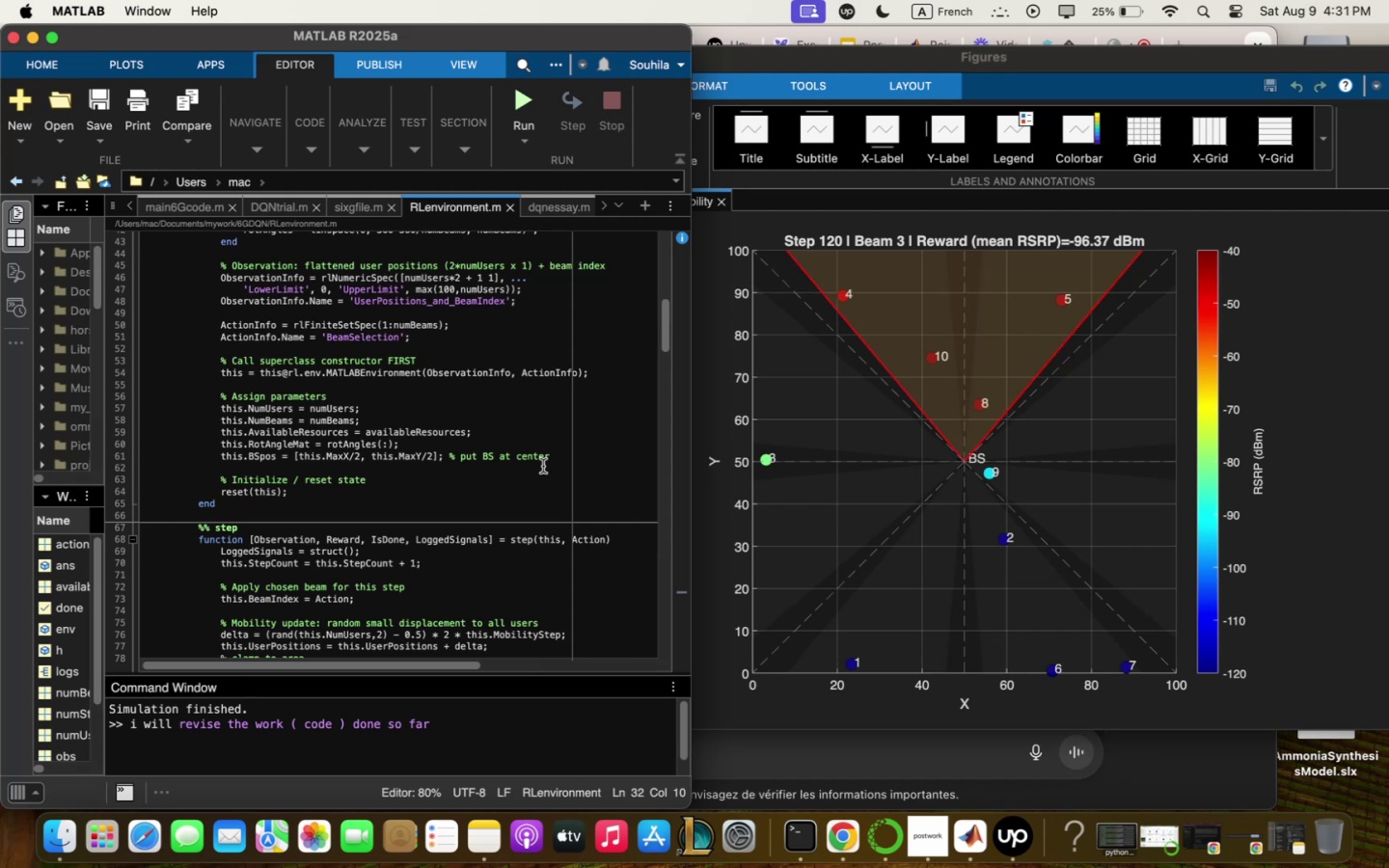 
wait(82.99)
 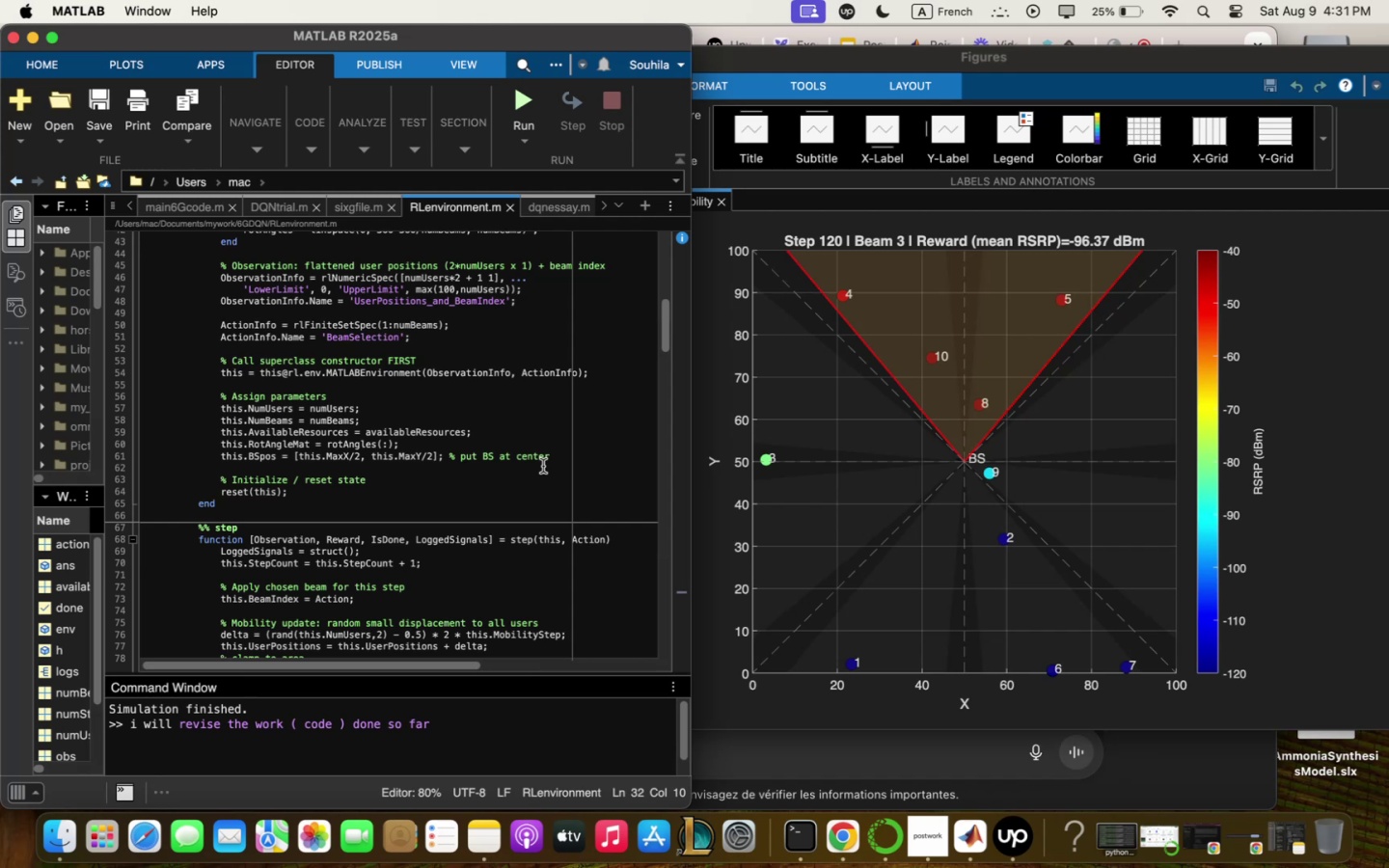 
scroll: coordinate [538, 479], scroll_direction: down, amount: 2.0
 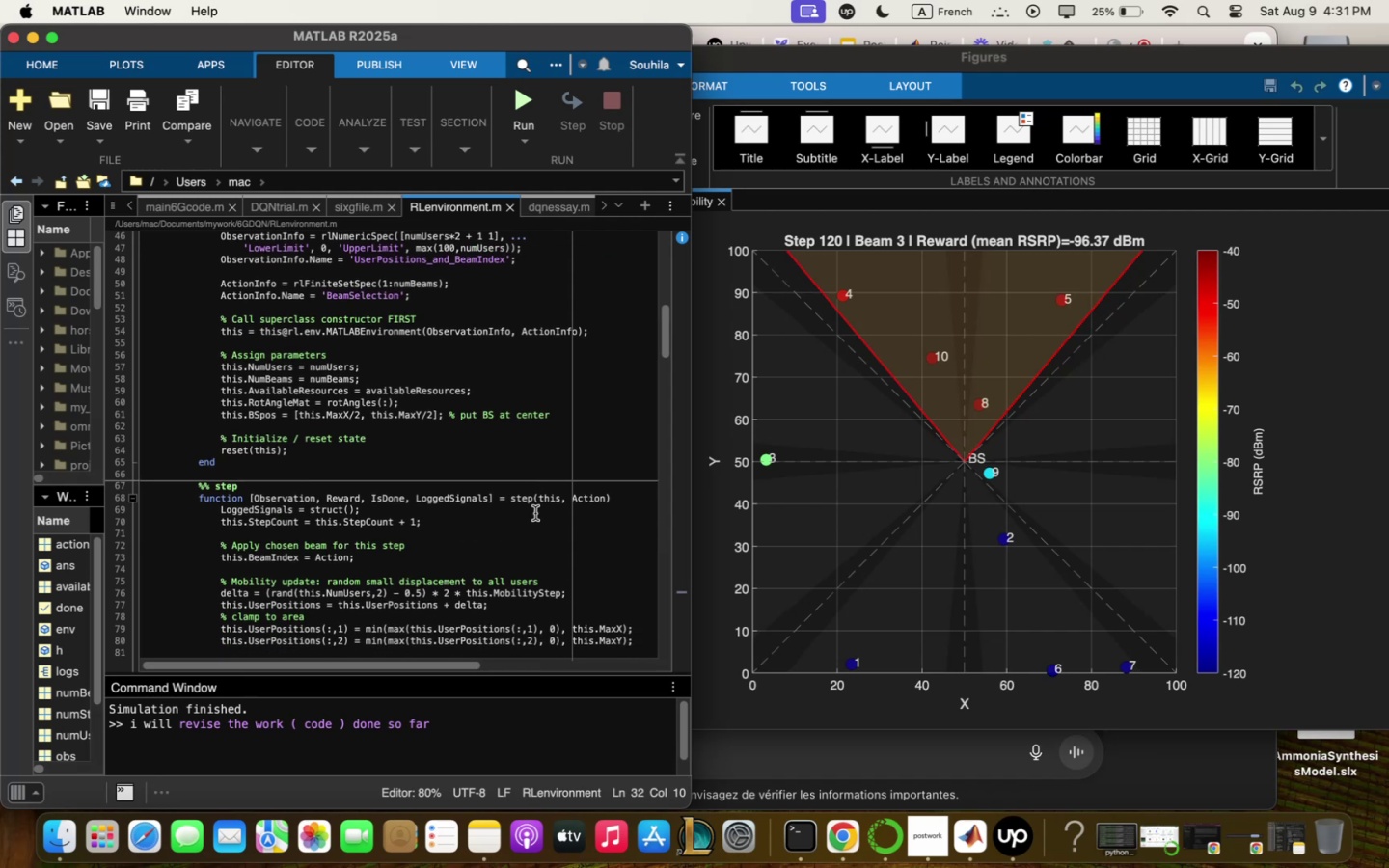 
mouse_move([586, 846])
 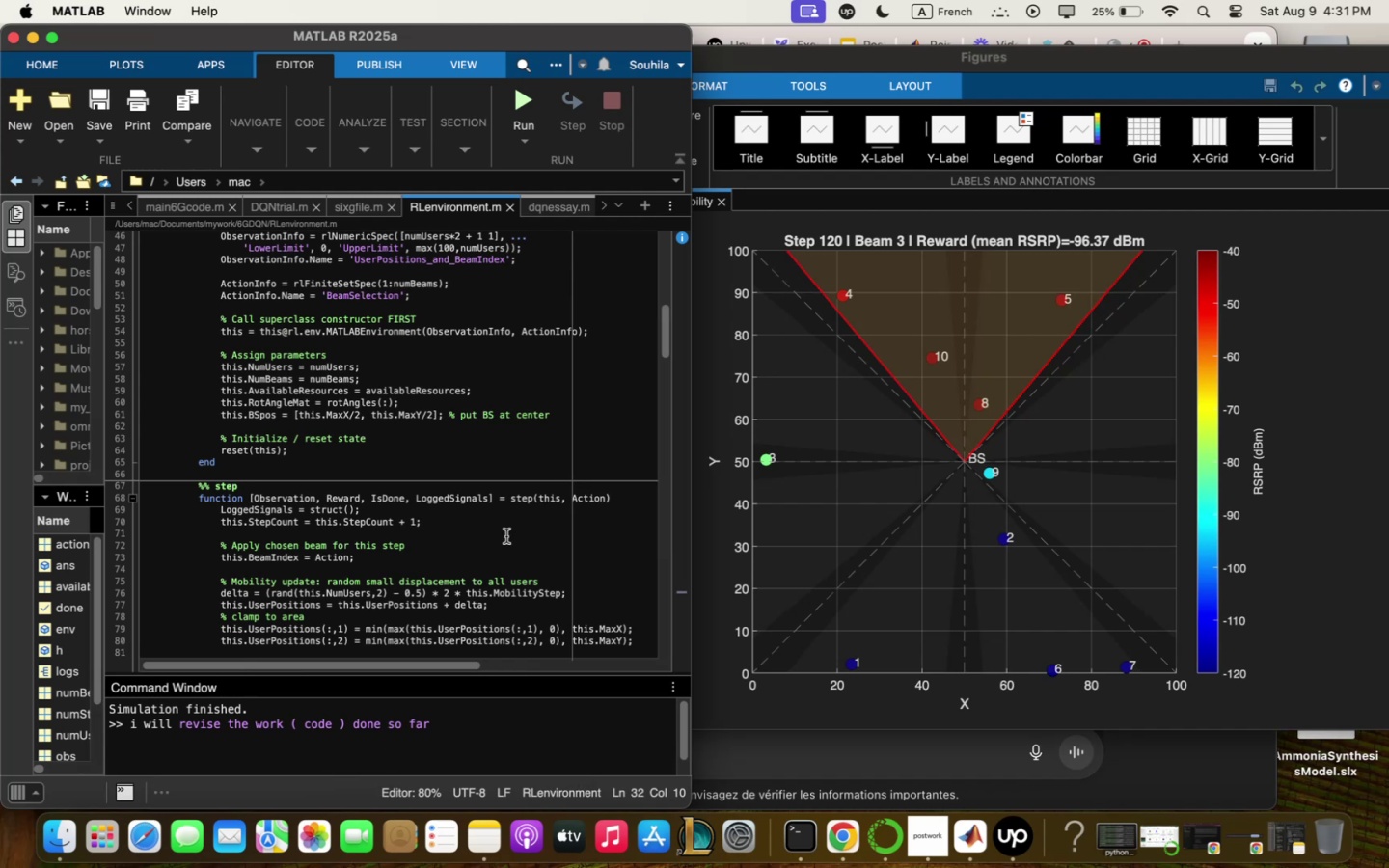 
scroll: coordinate [506, 543], scroll_direction: down, amount: 3.0
 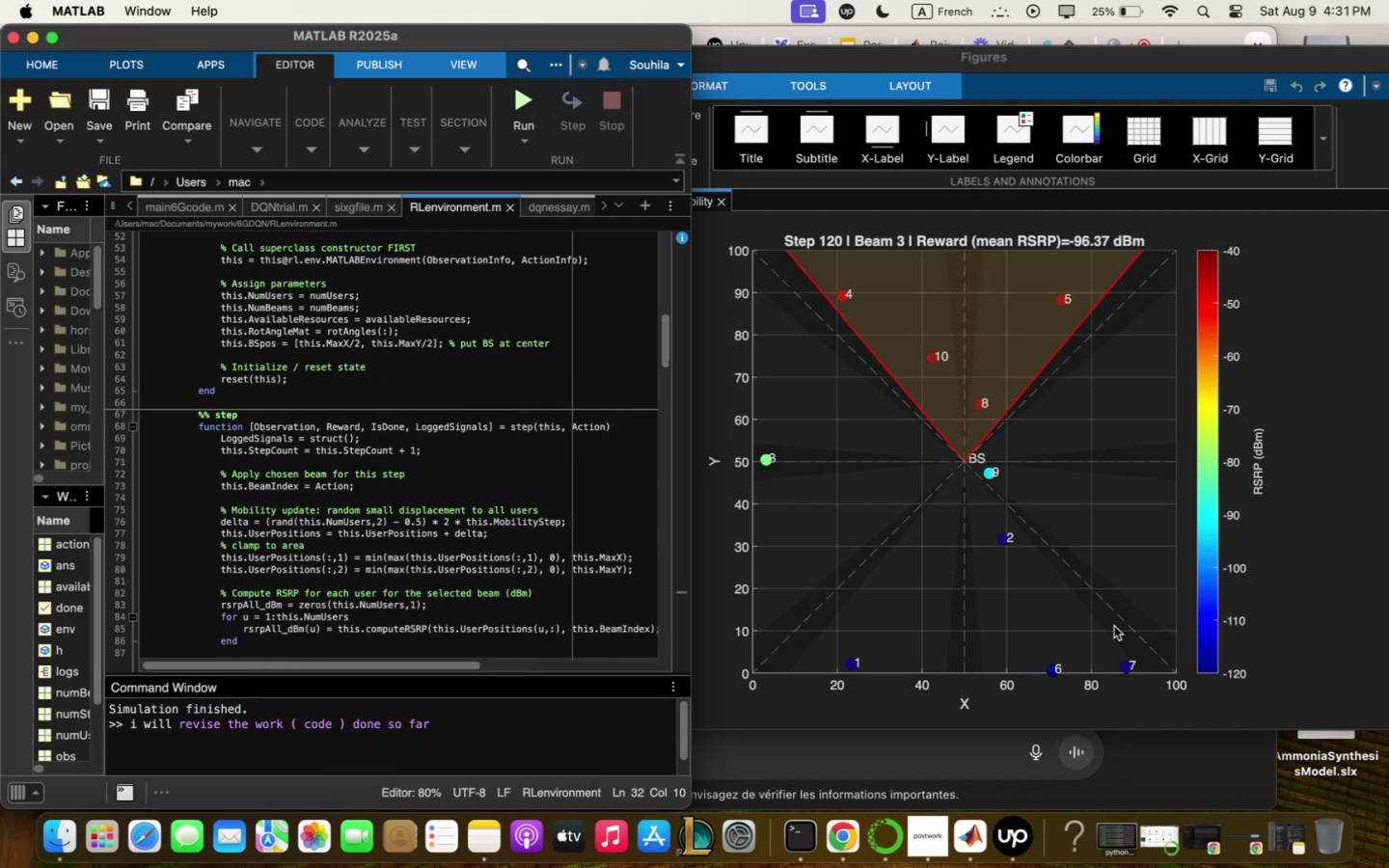 
left_click([1015, 838])
 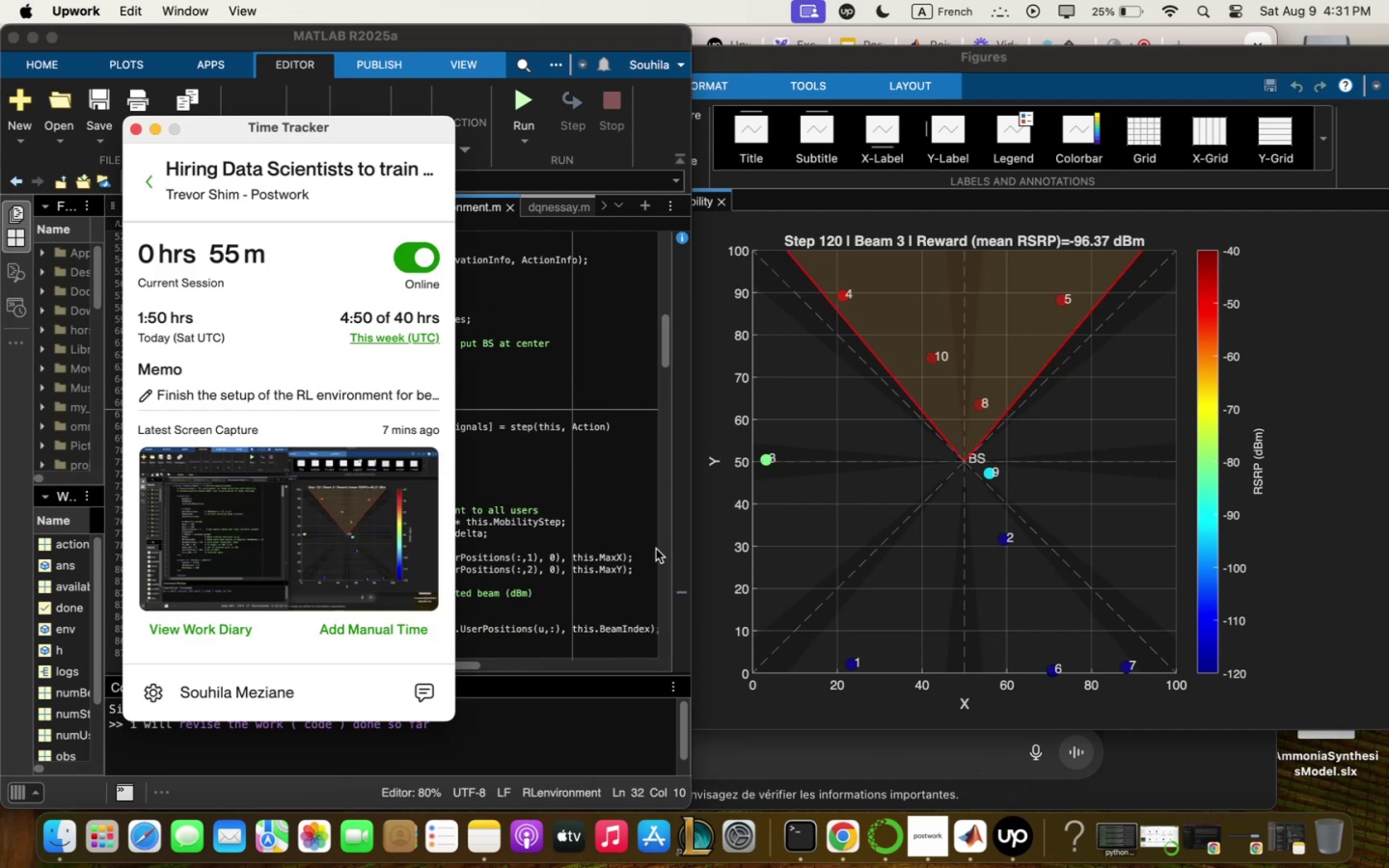 
left_click([623, 499])
 